 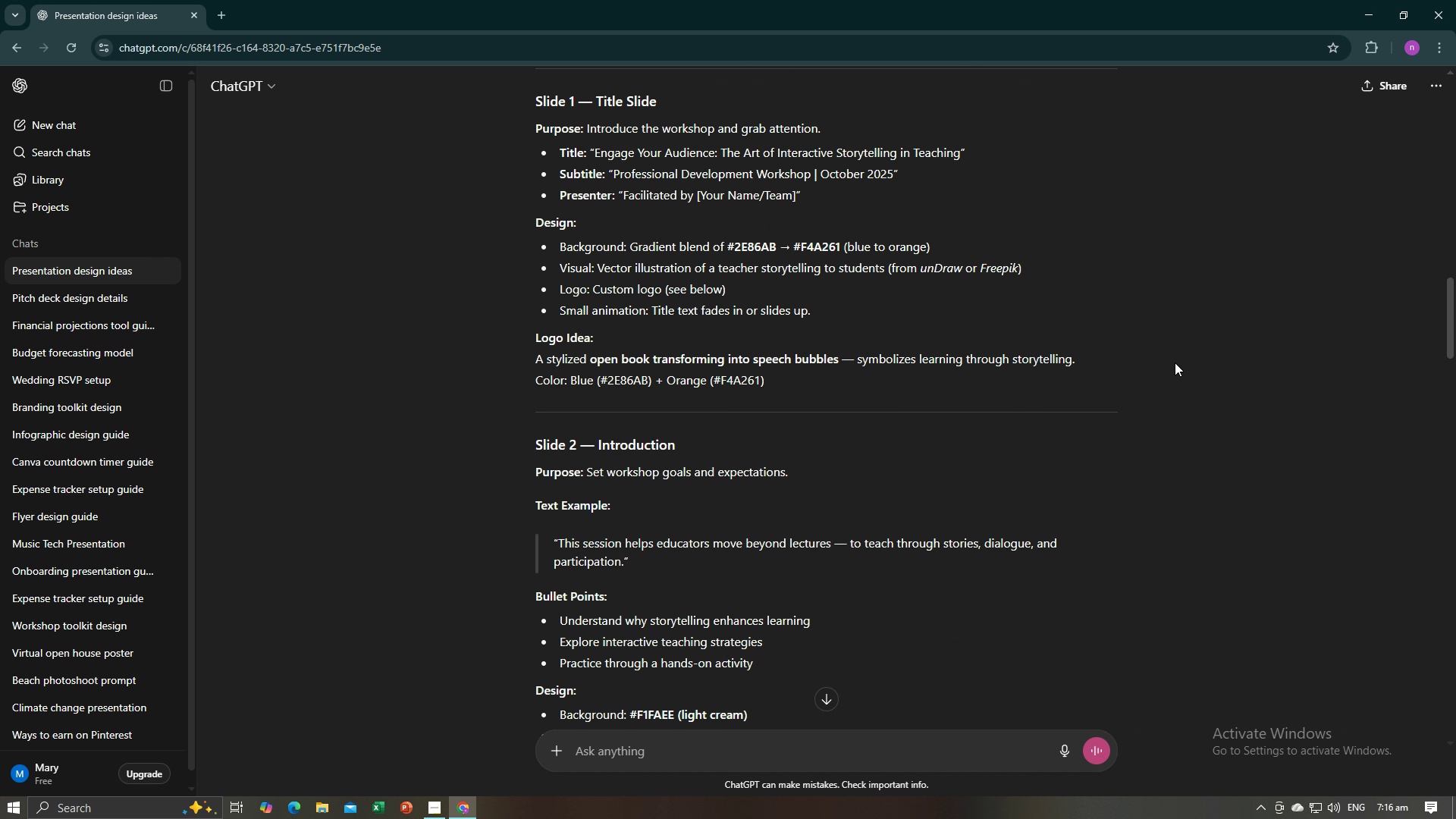 
left_click_drag(start_coordinate=[1451, 319], to_coordinate=[1415, 553])
 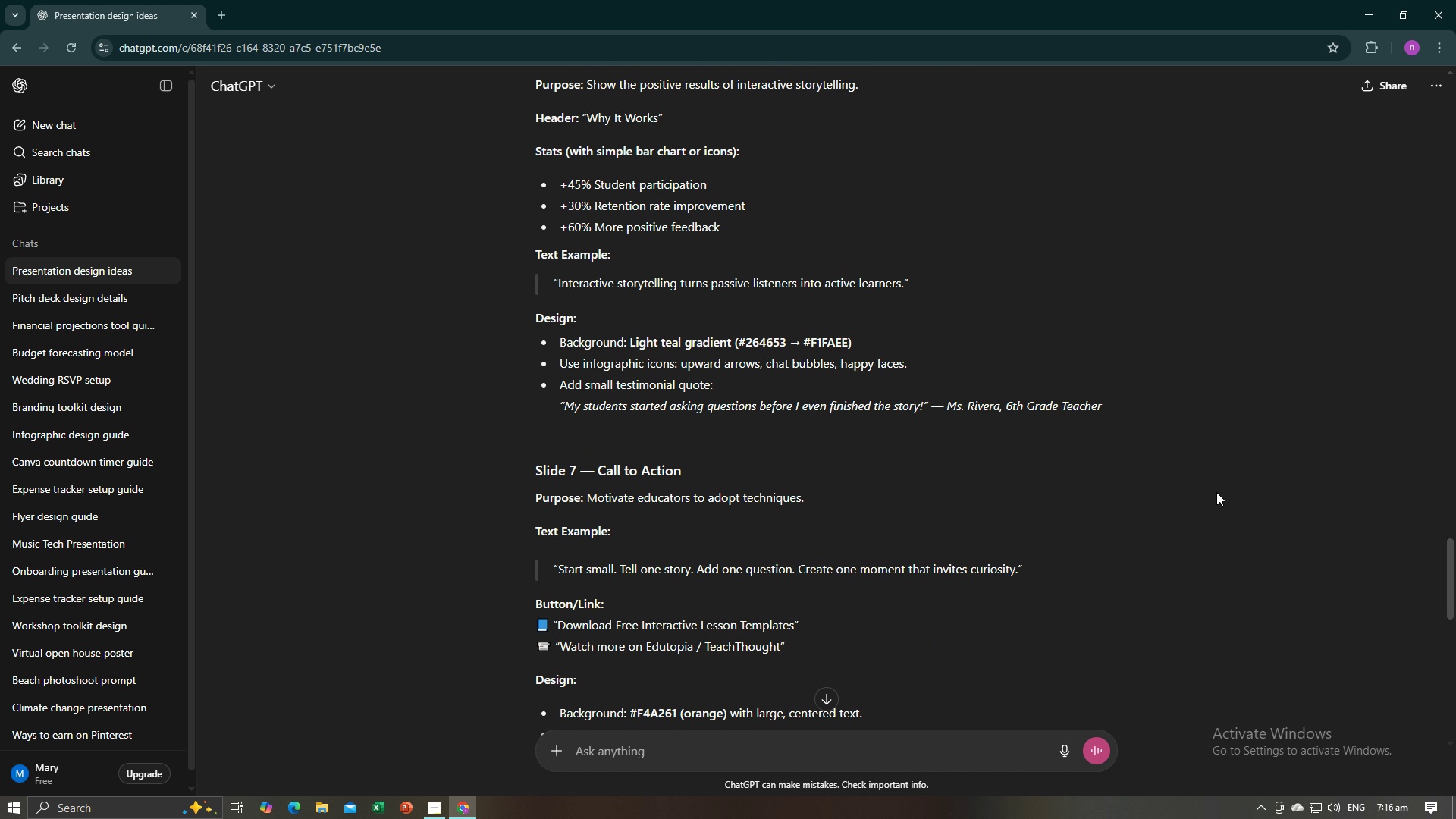 
scroll: coordinate [1216, 492], scroll_direction: down, amount: 8.0
 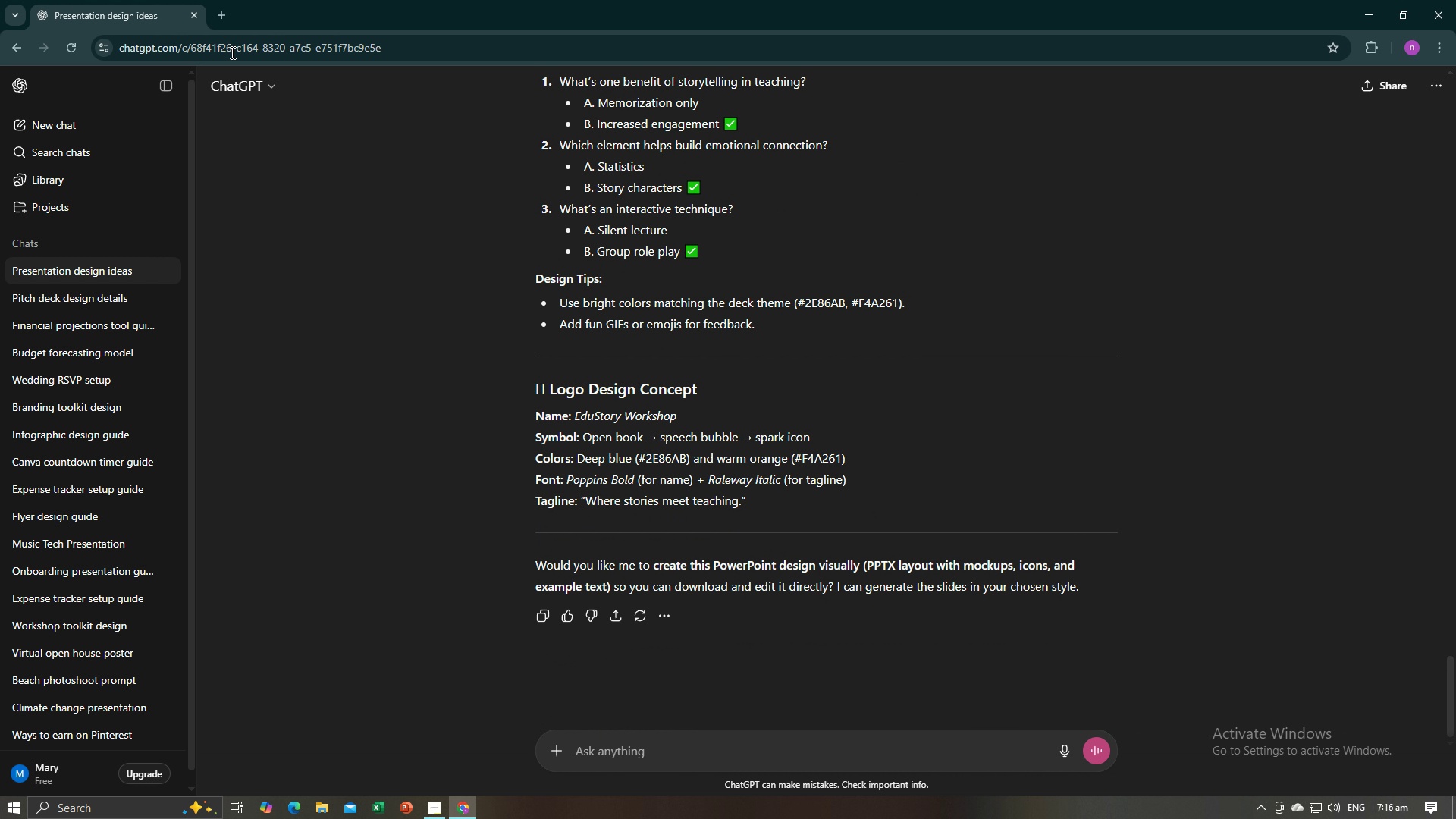 
left_click([217, 19])
 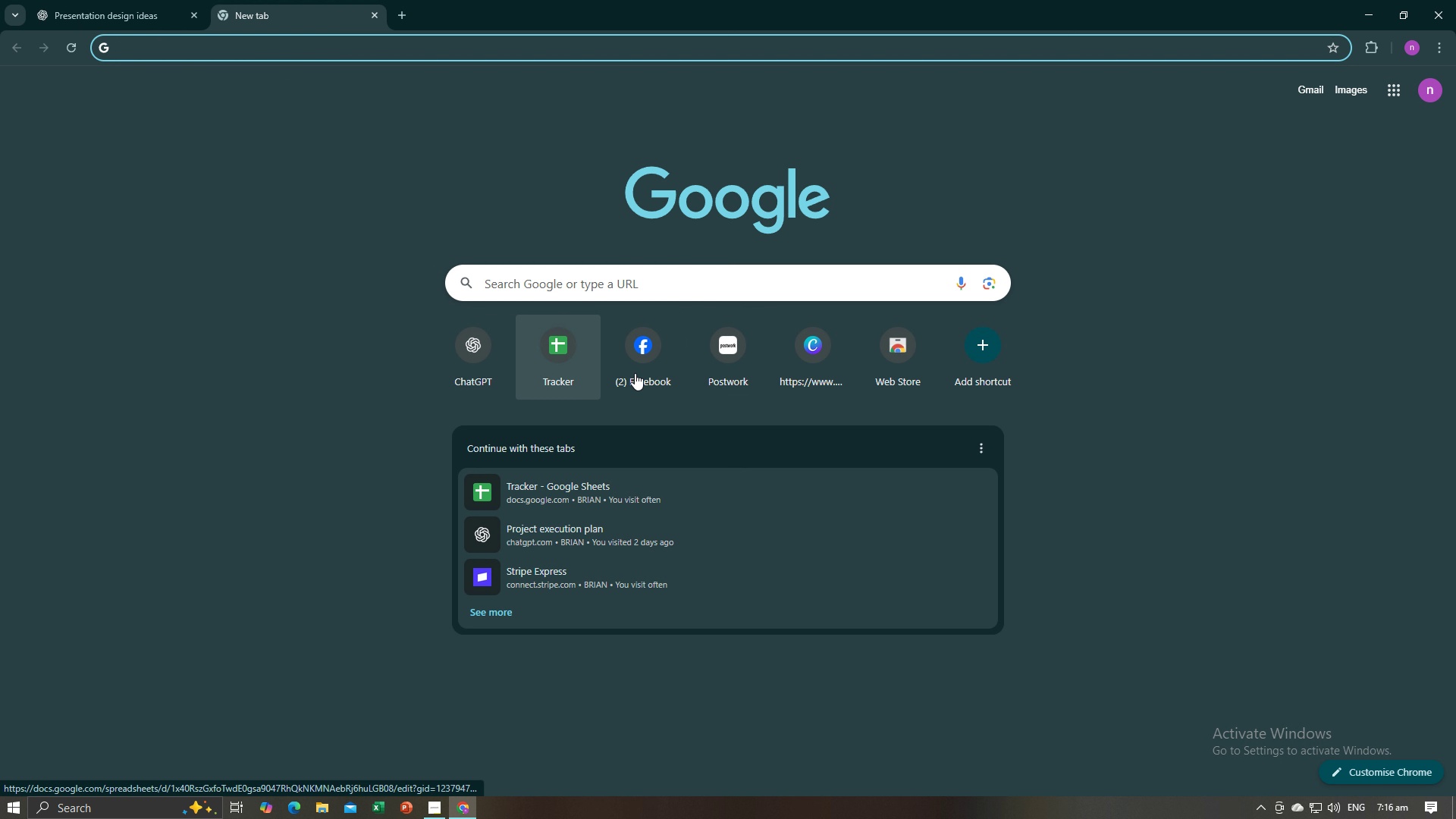 
left_click([784, 372])
 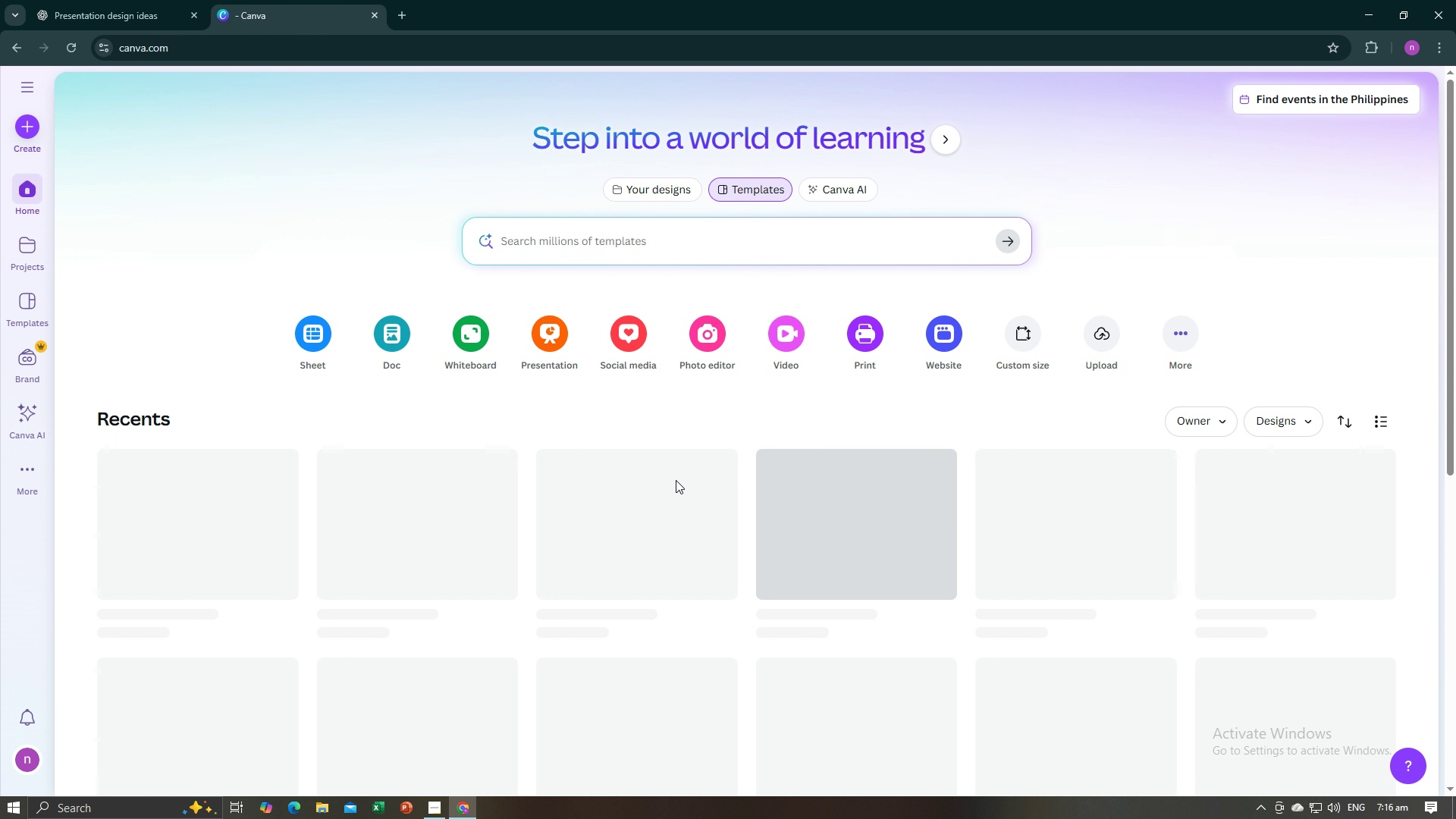 
wait(7.63)
 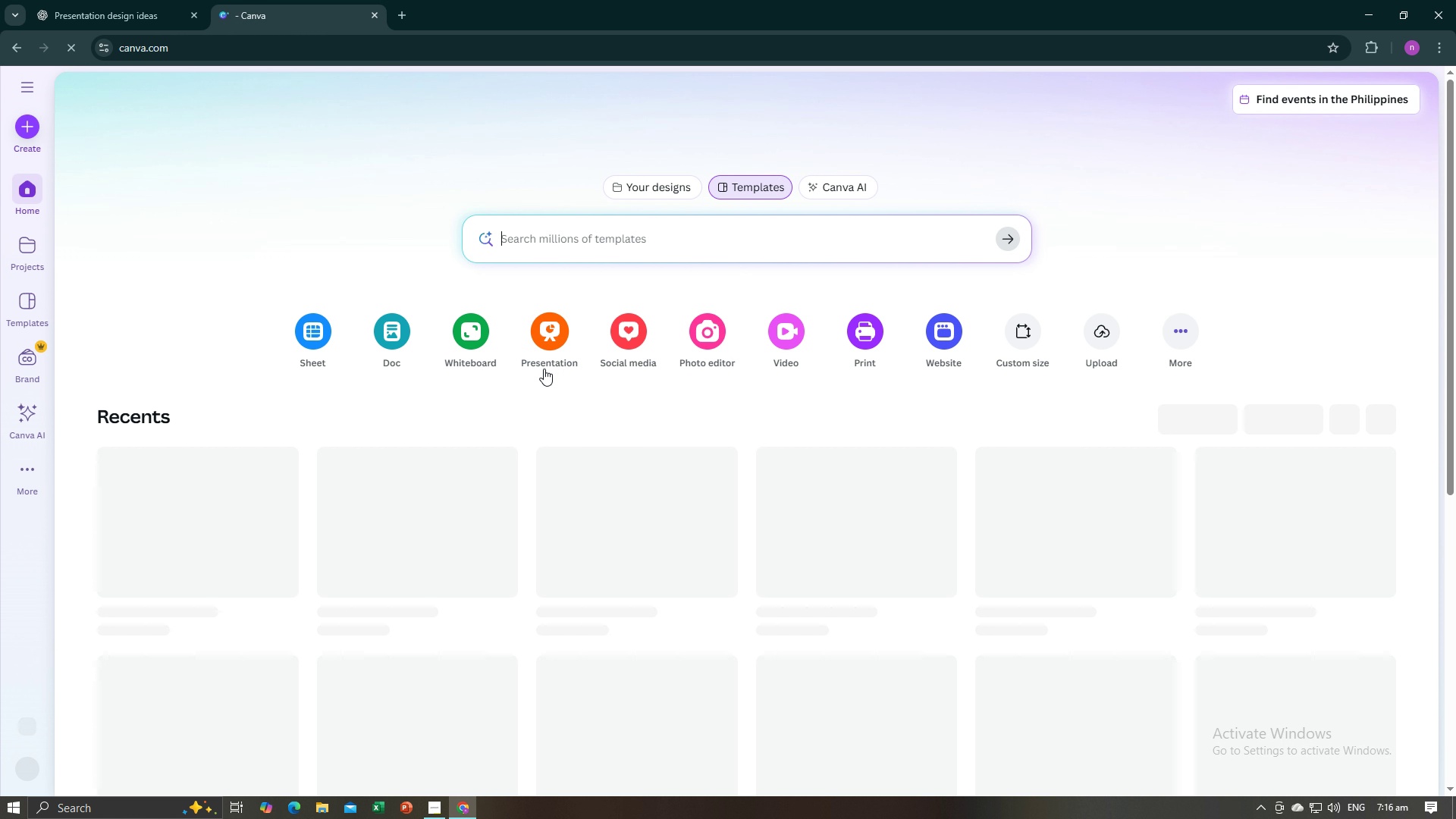 
left_click([27, 127])
 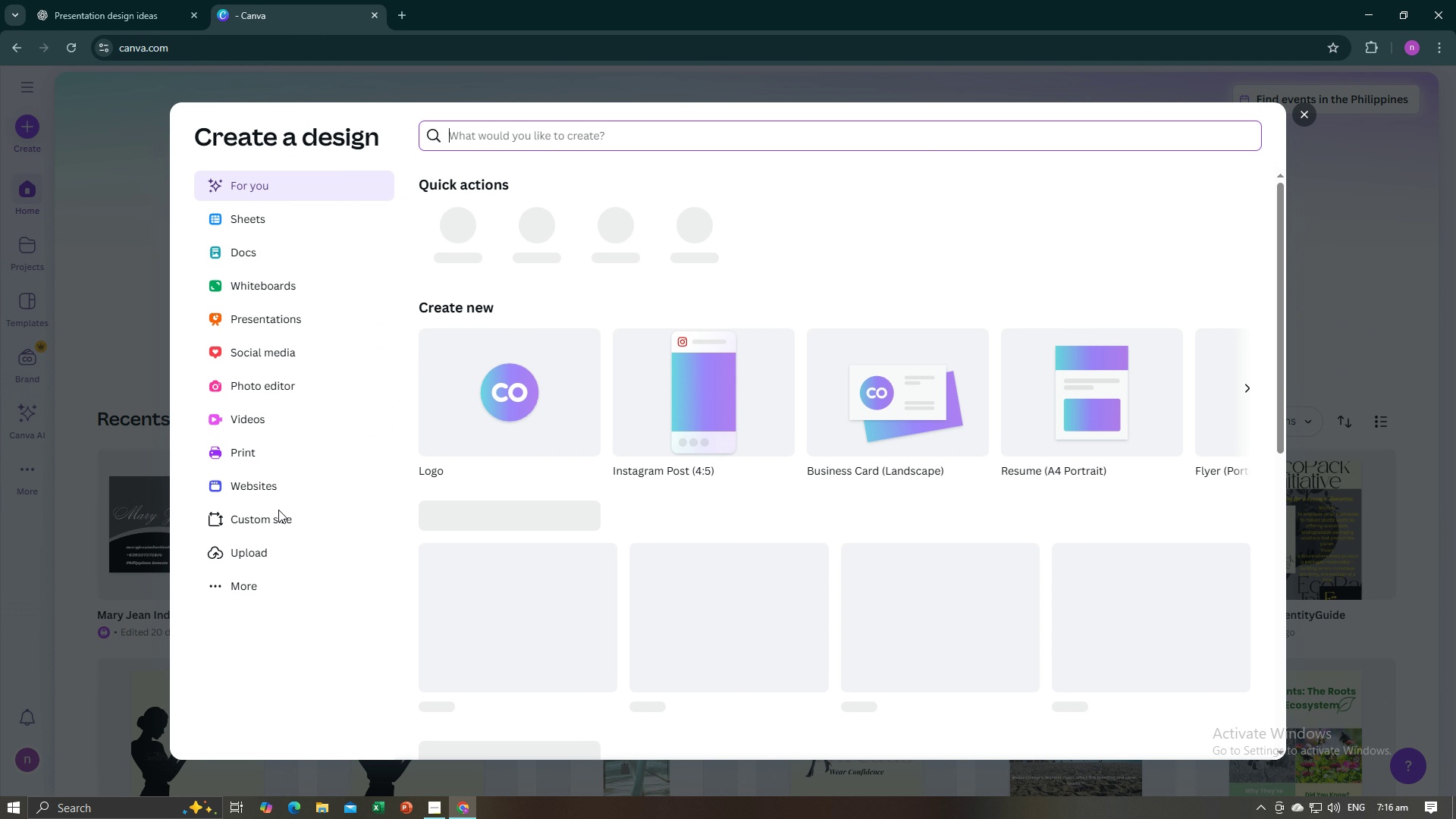 
left_click([275, 514])
 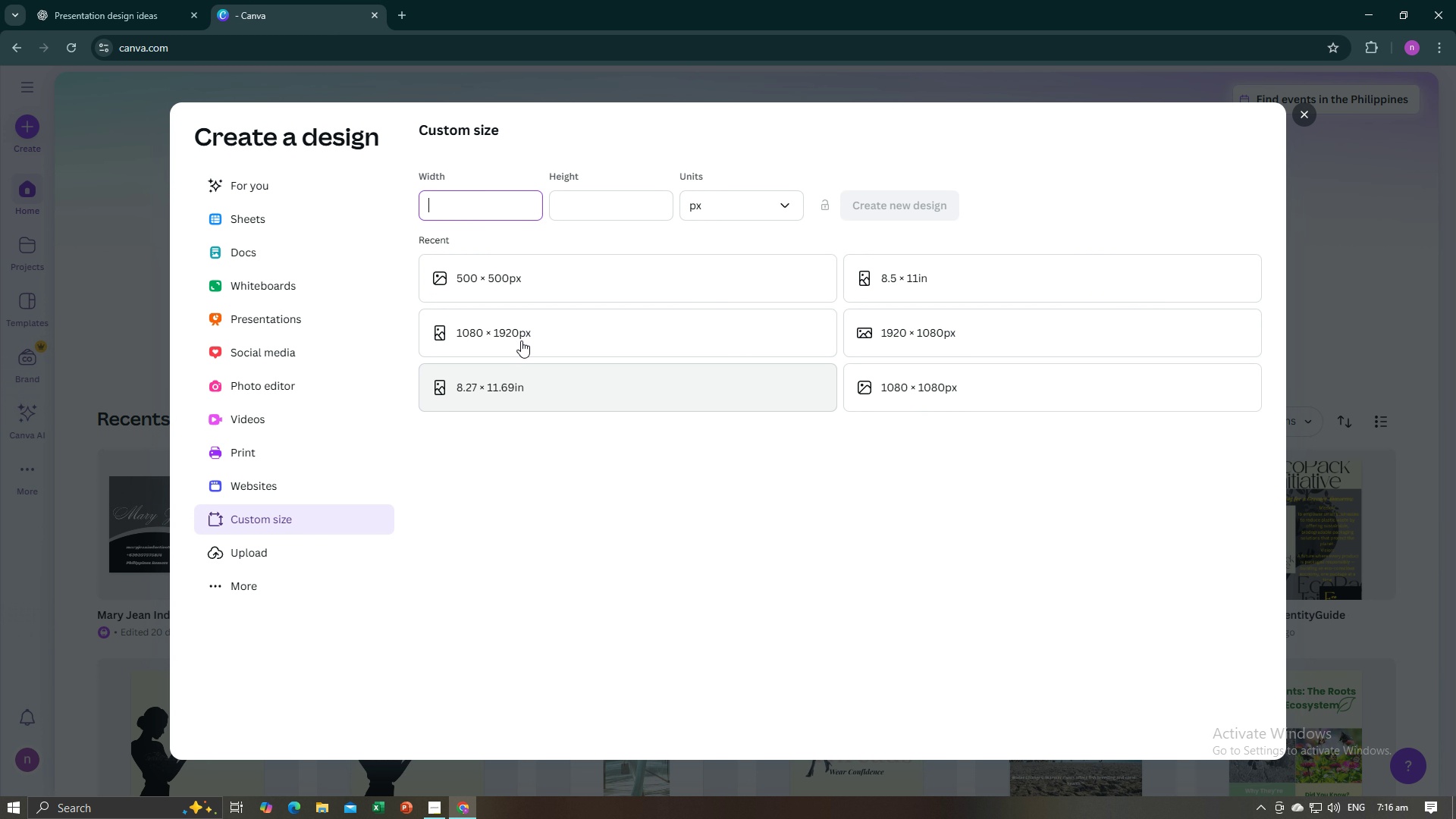 
left_click([543, 281])
 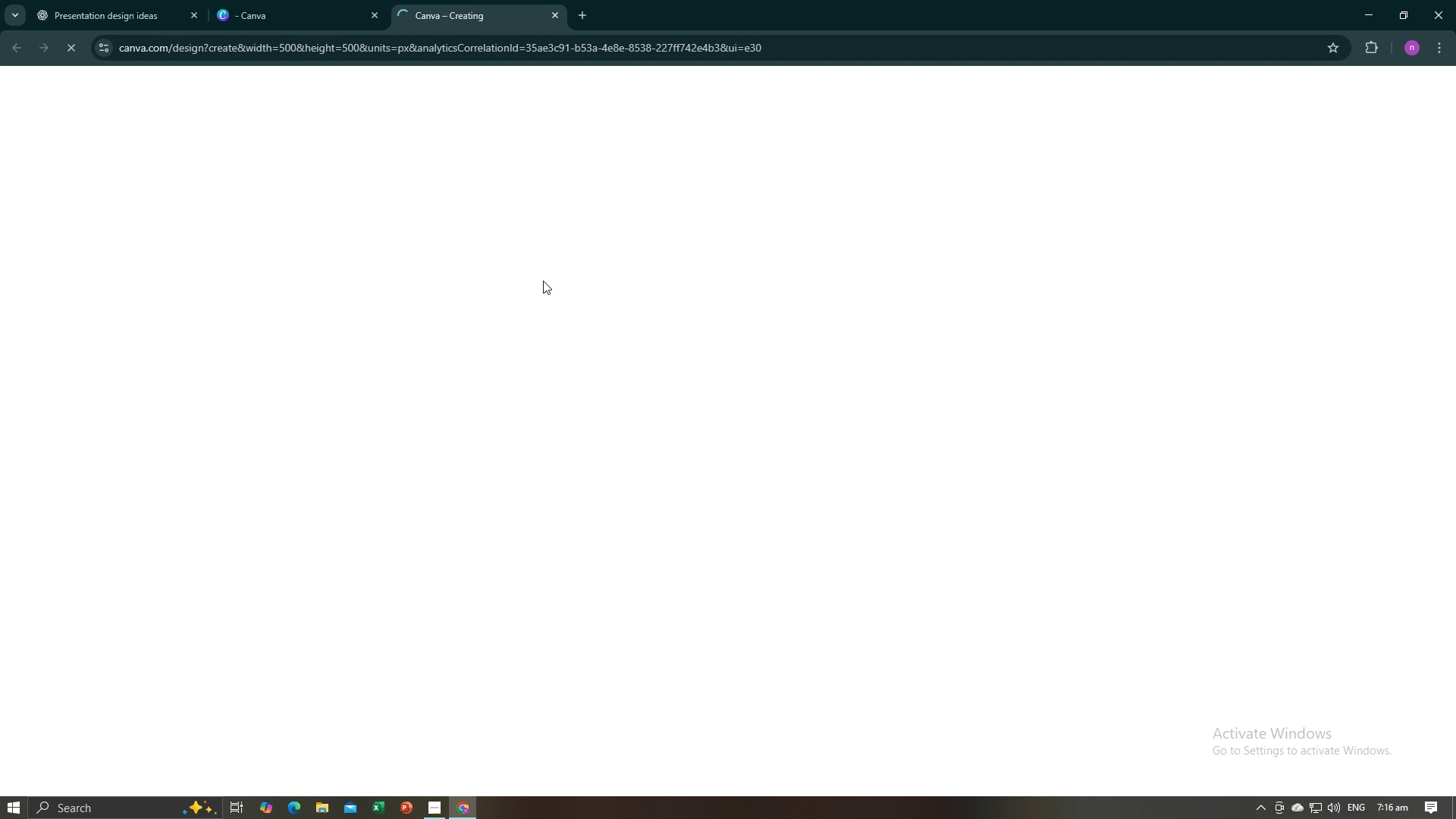 
left_click([42, 0])
 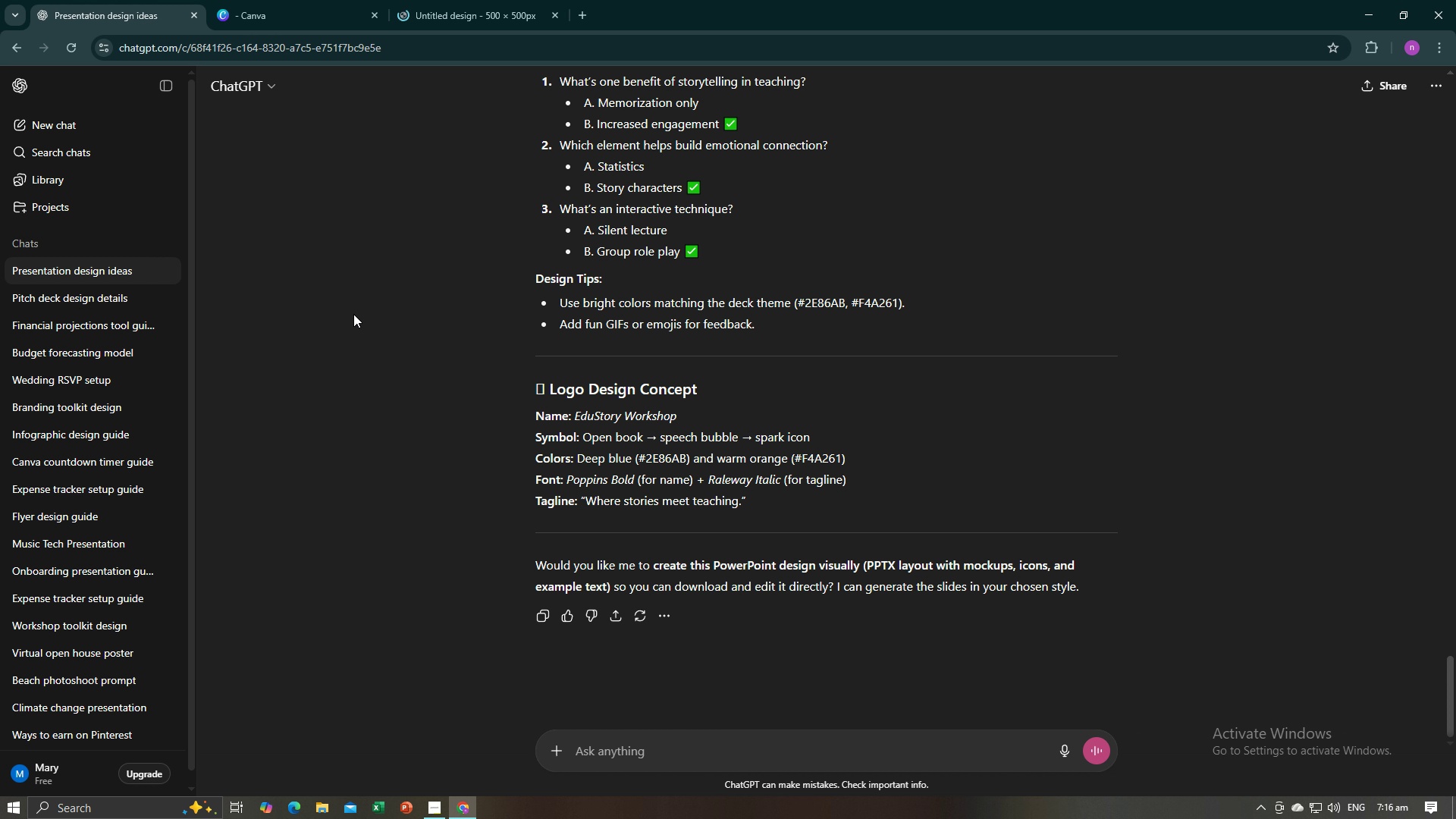 
wait(13.63)
 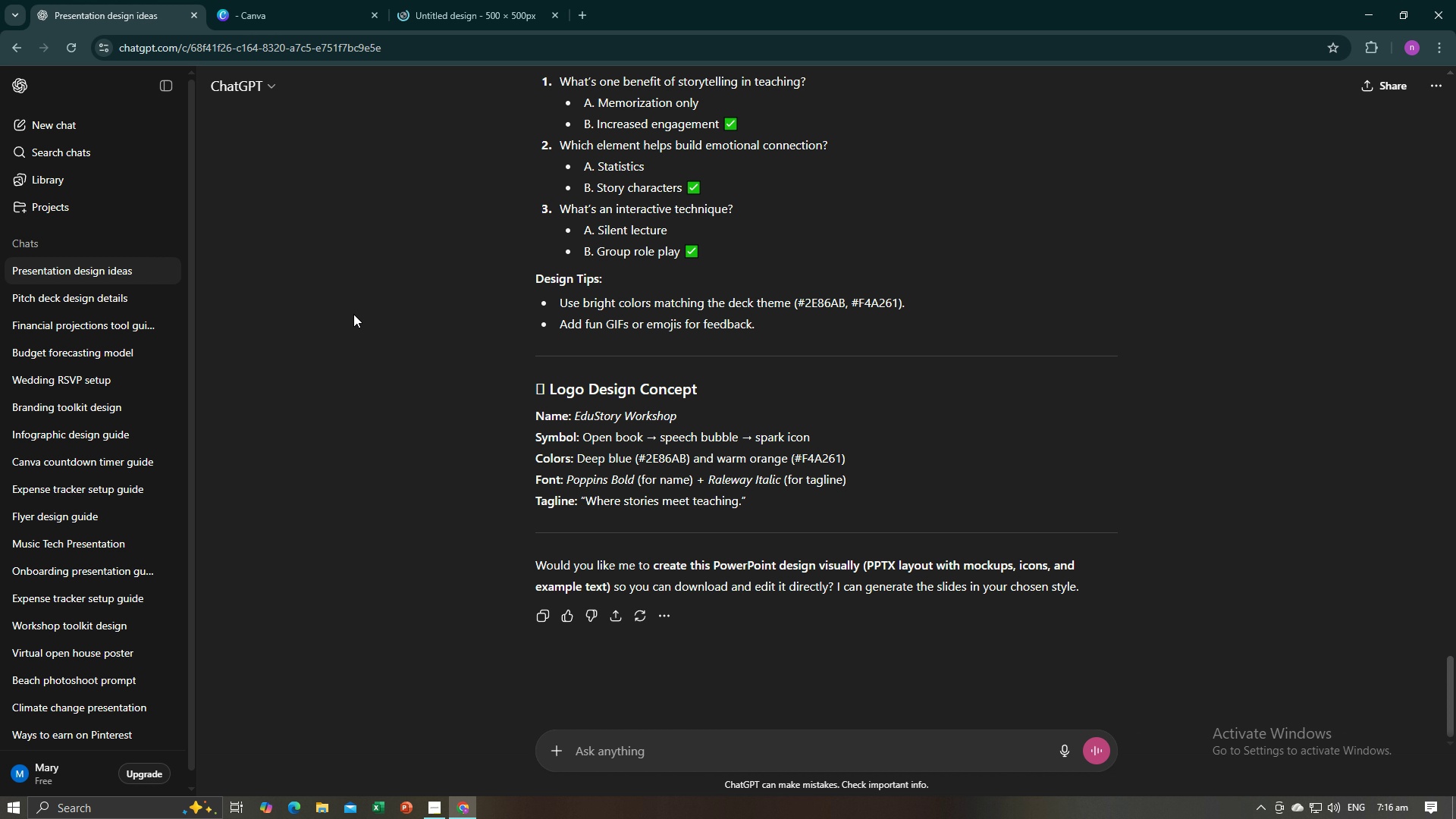 
left_click([436, 0])
 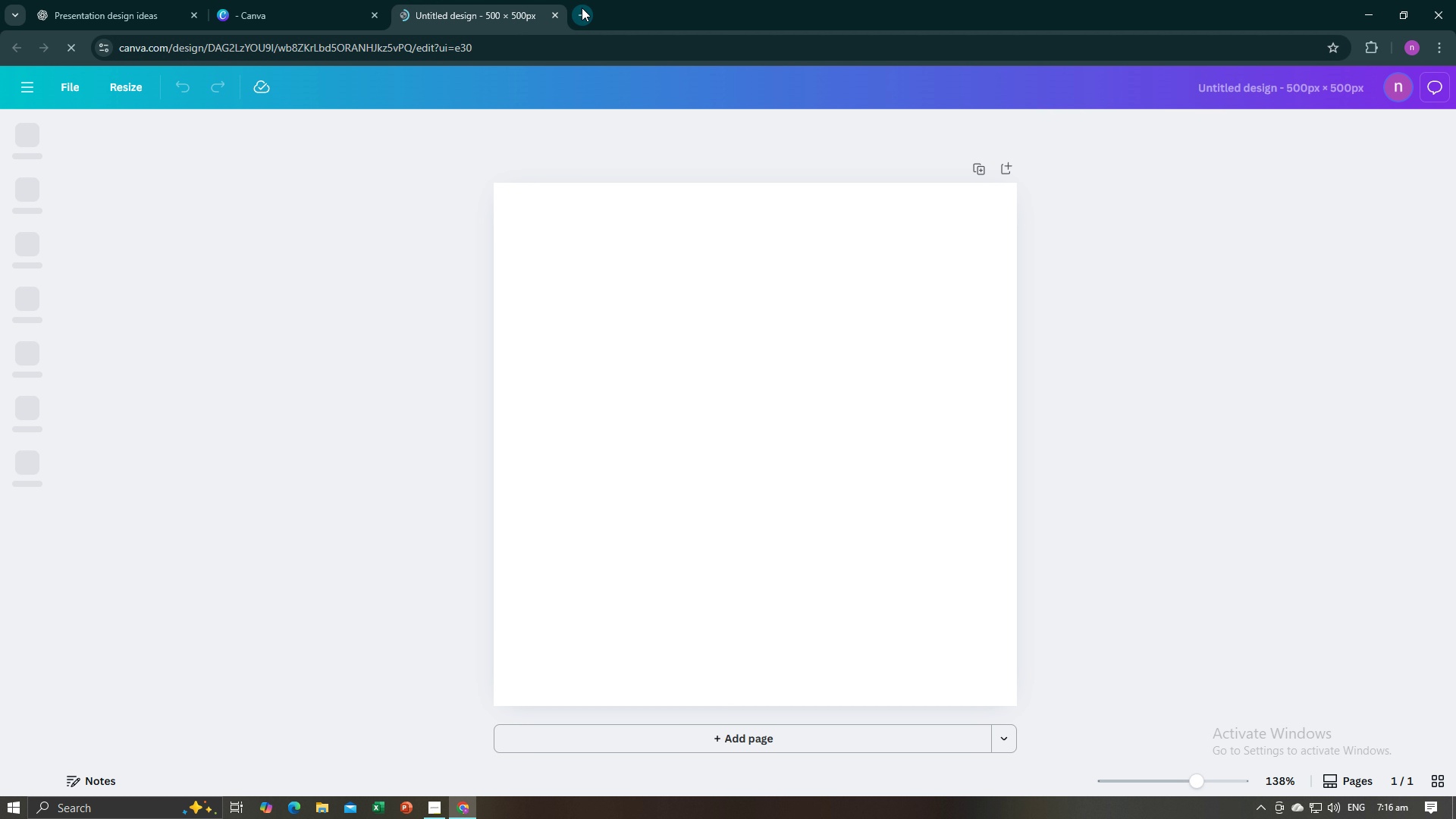 
left_click([582, 8])
 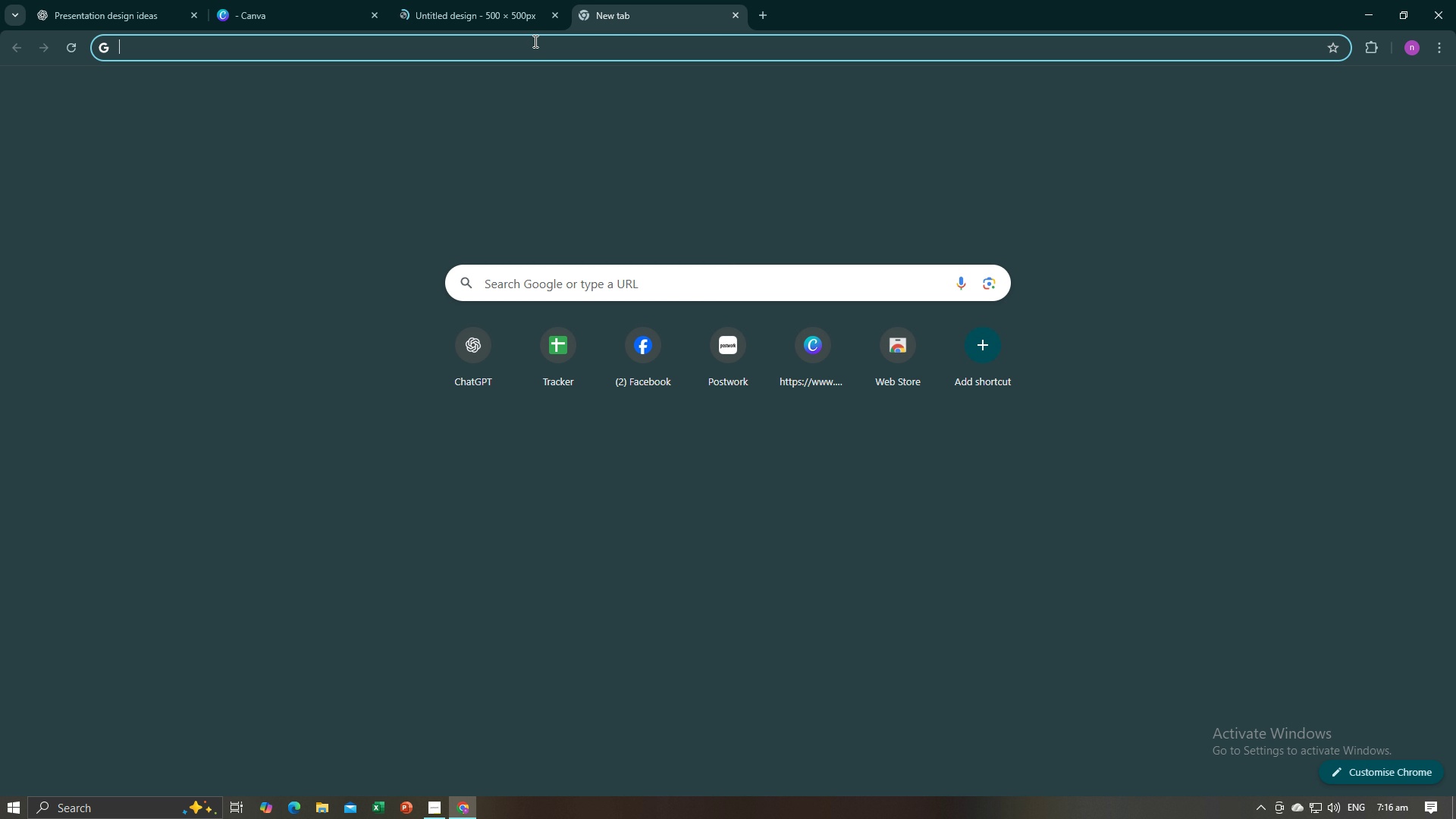 
left_click([534, 41])
 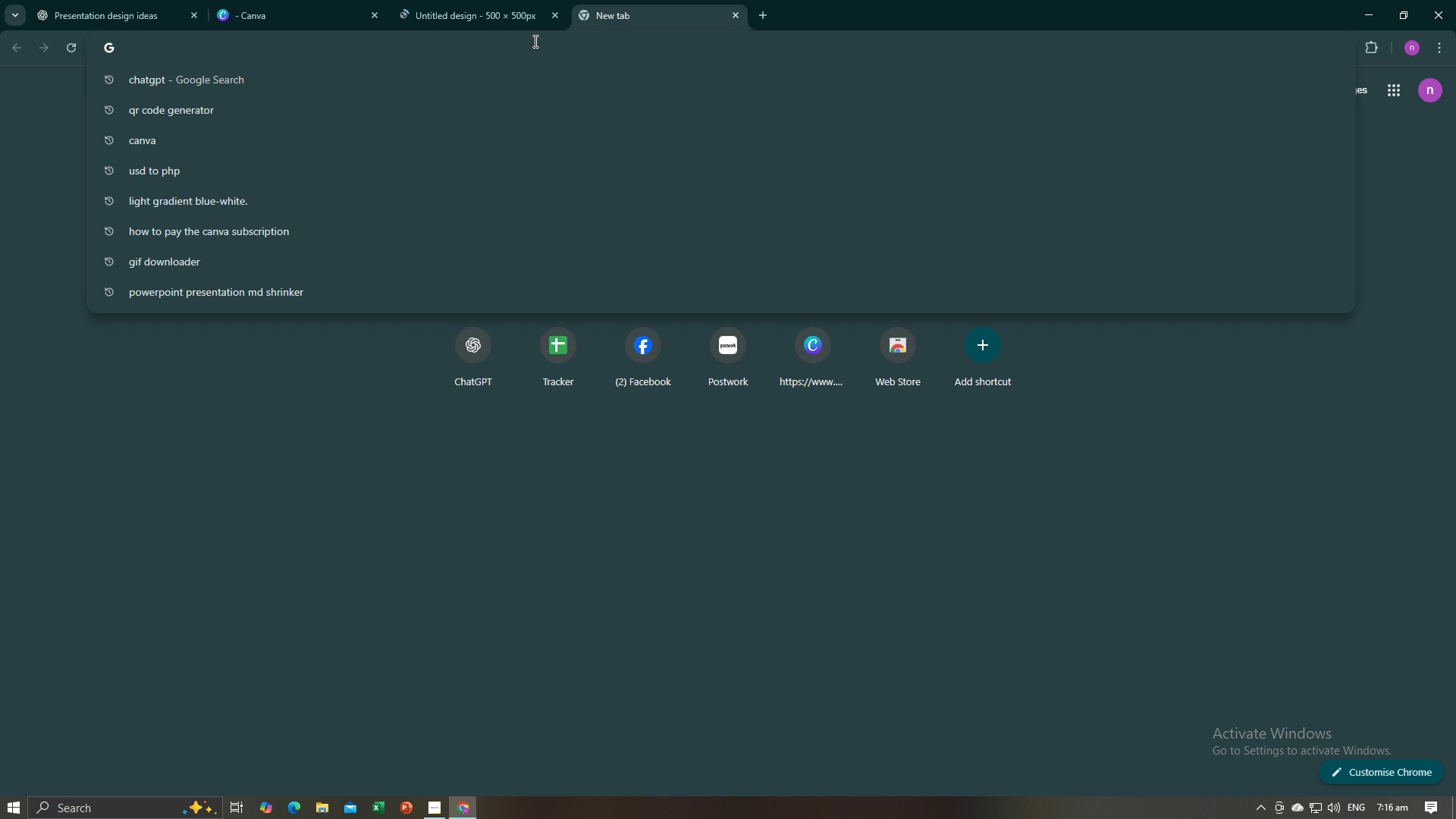 
type(spark icon)
 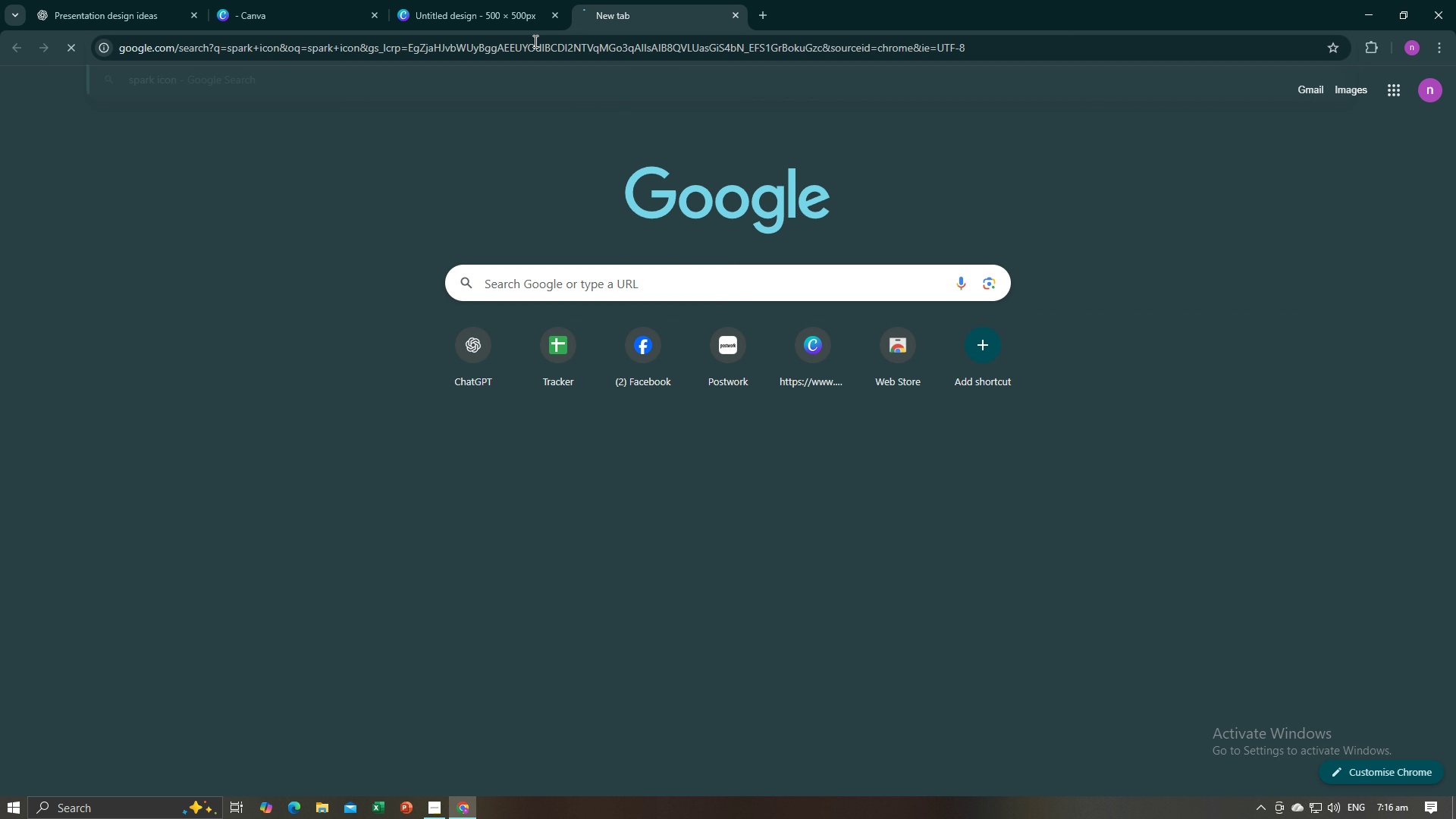 
key(Enter)
 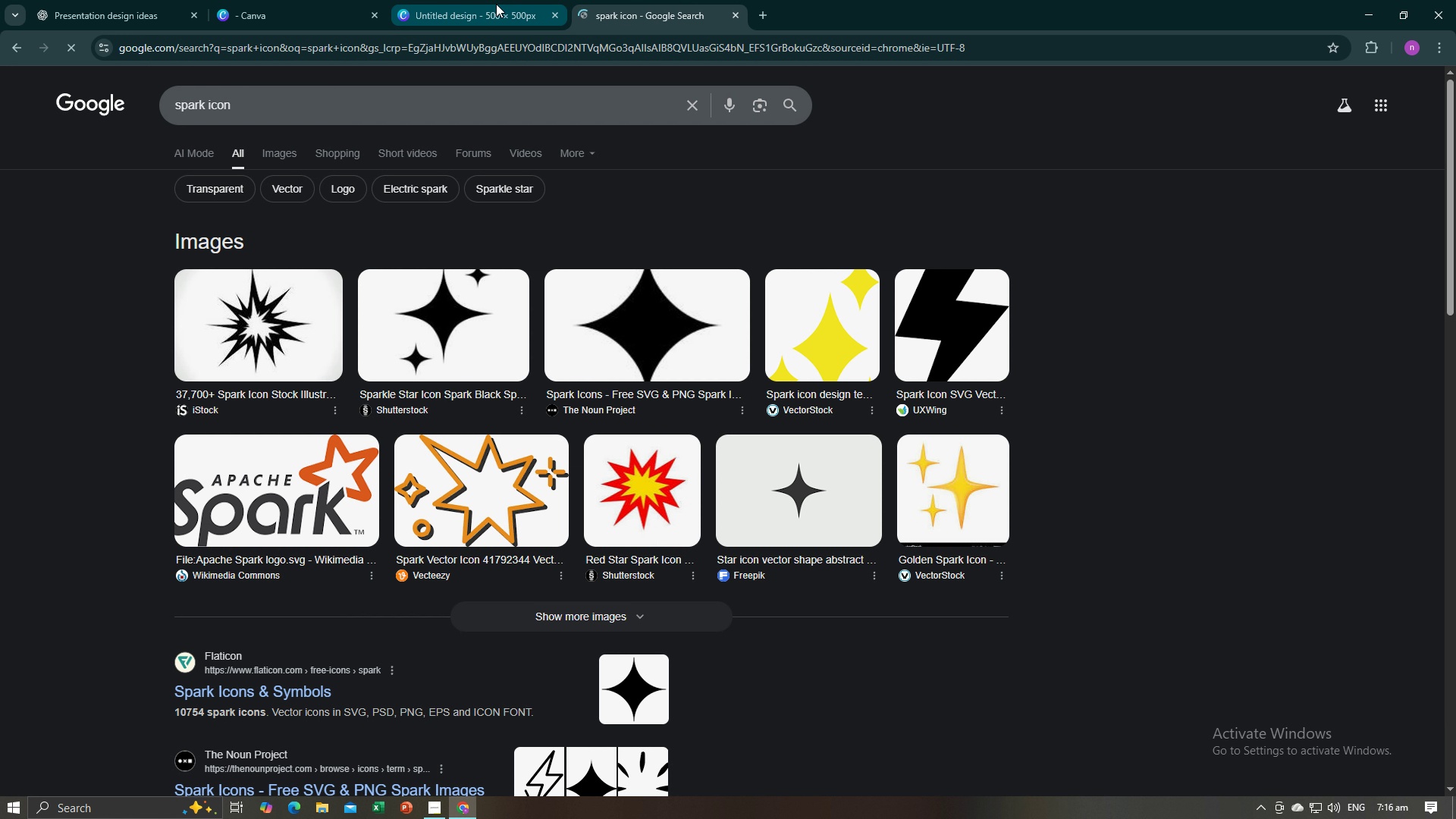 
mouse_move([551, 172])
 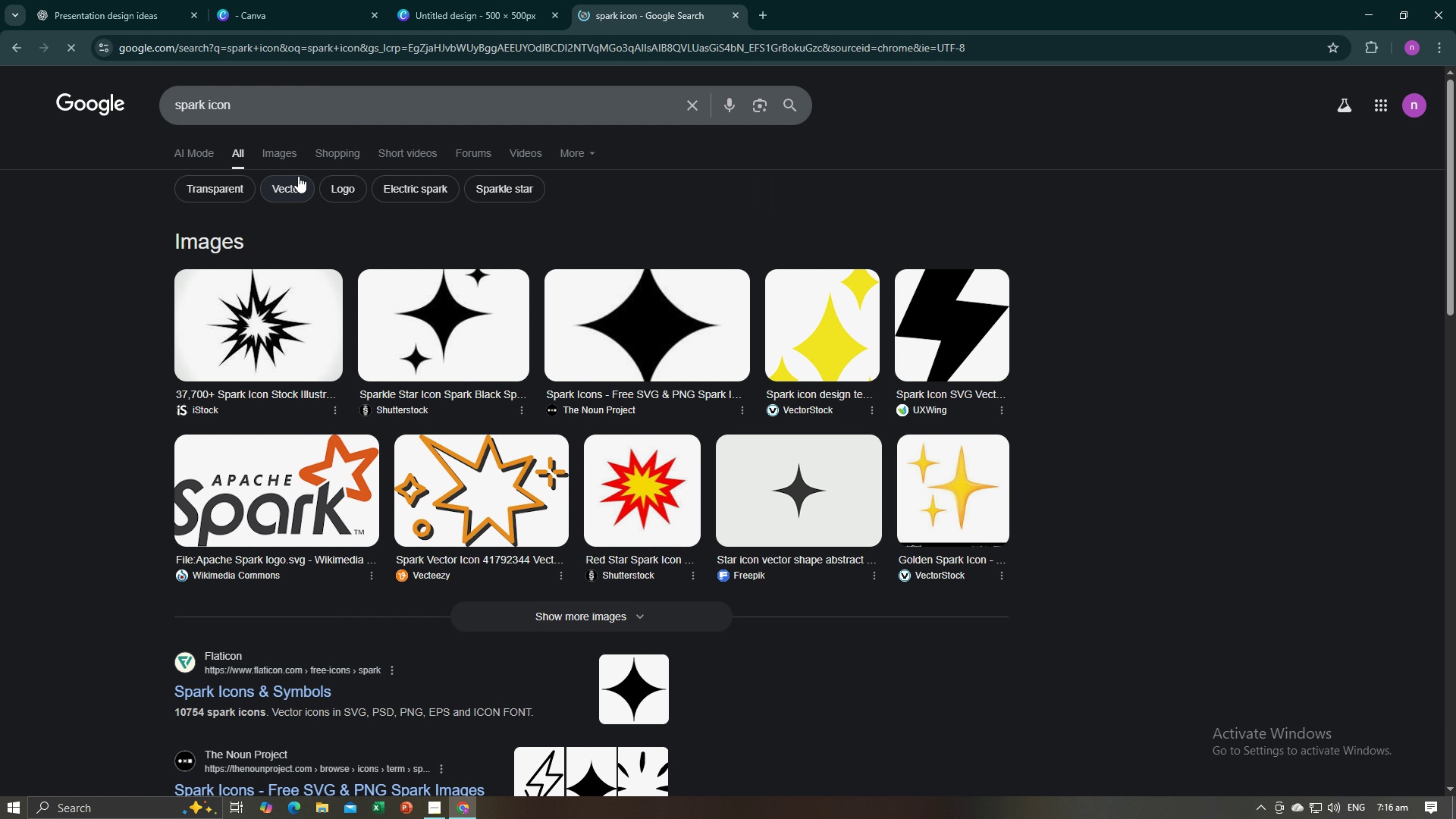 
left_click([283, 158])
 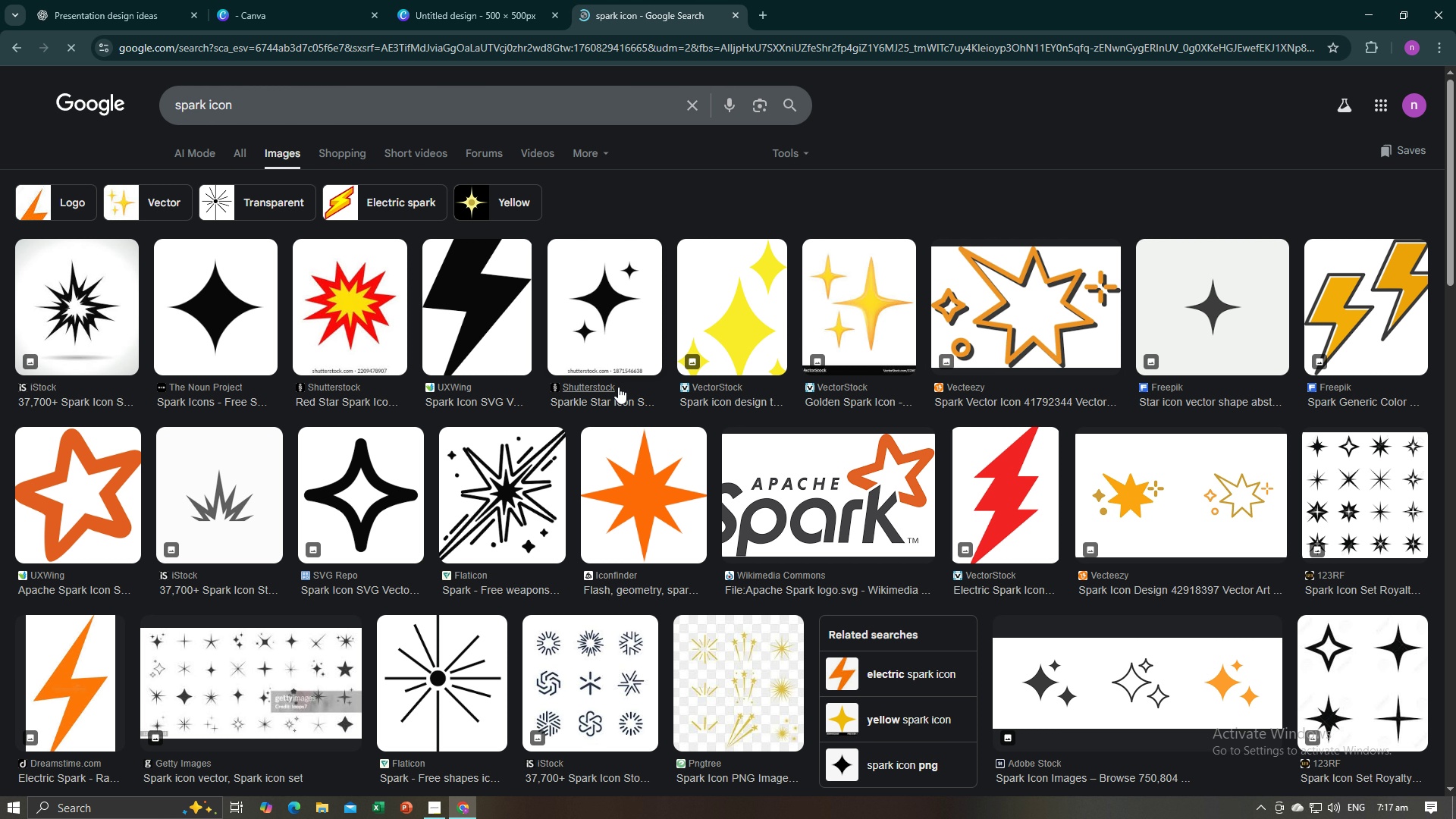 
left_click([485, 0])
 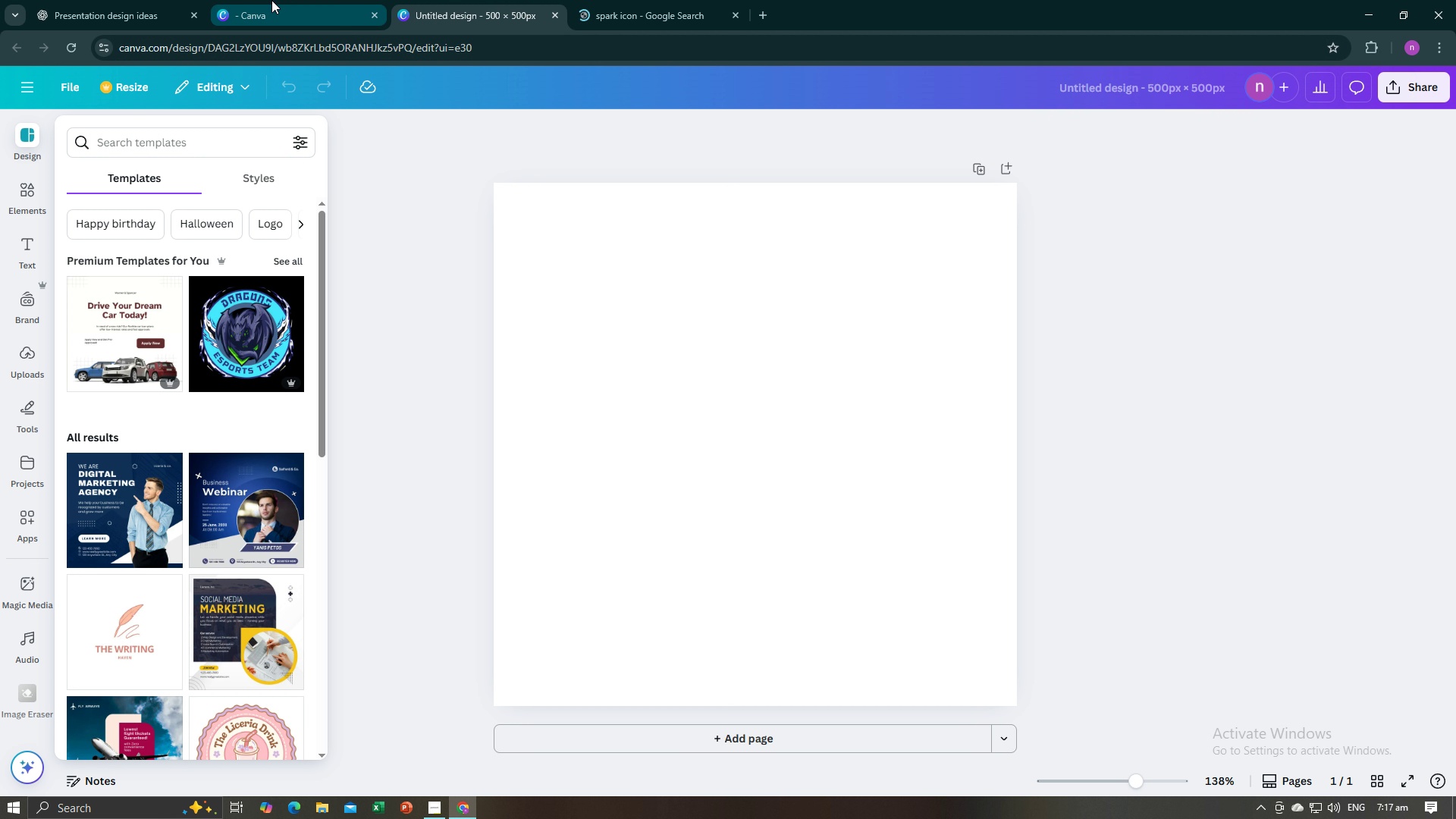 
wait(8.15)
 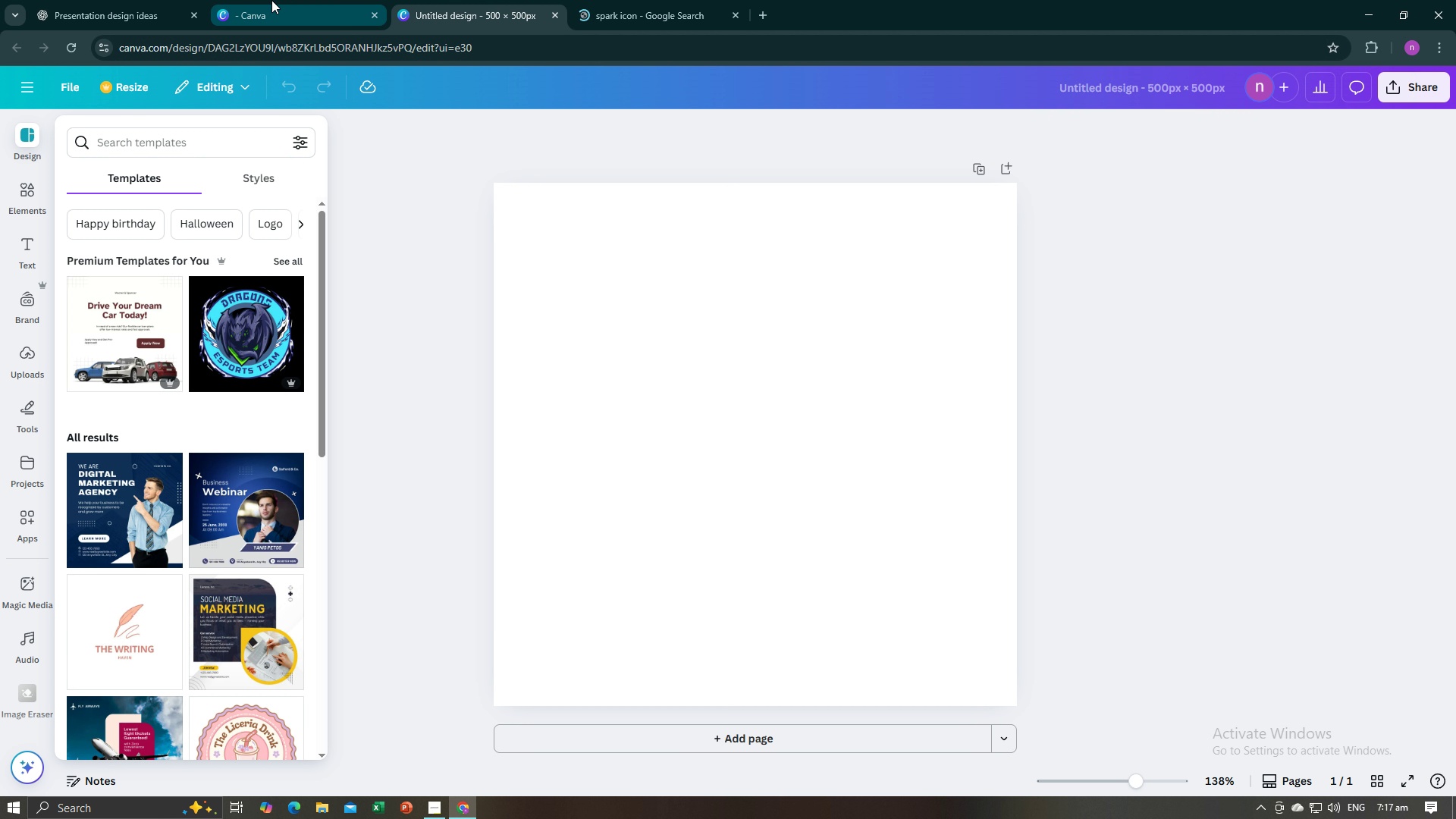 
left_click([223, 0])
 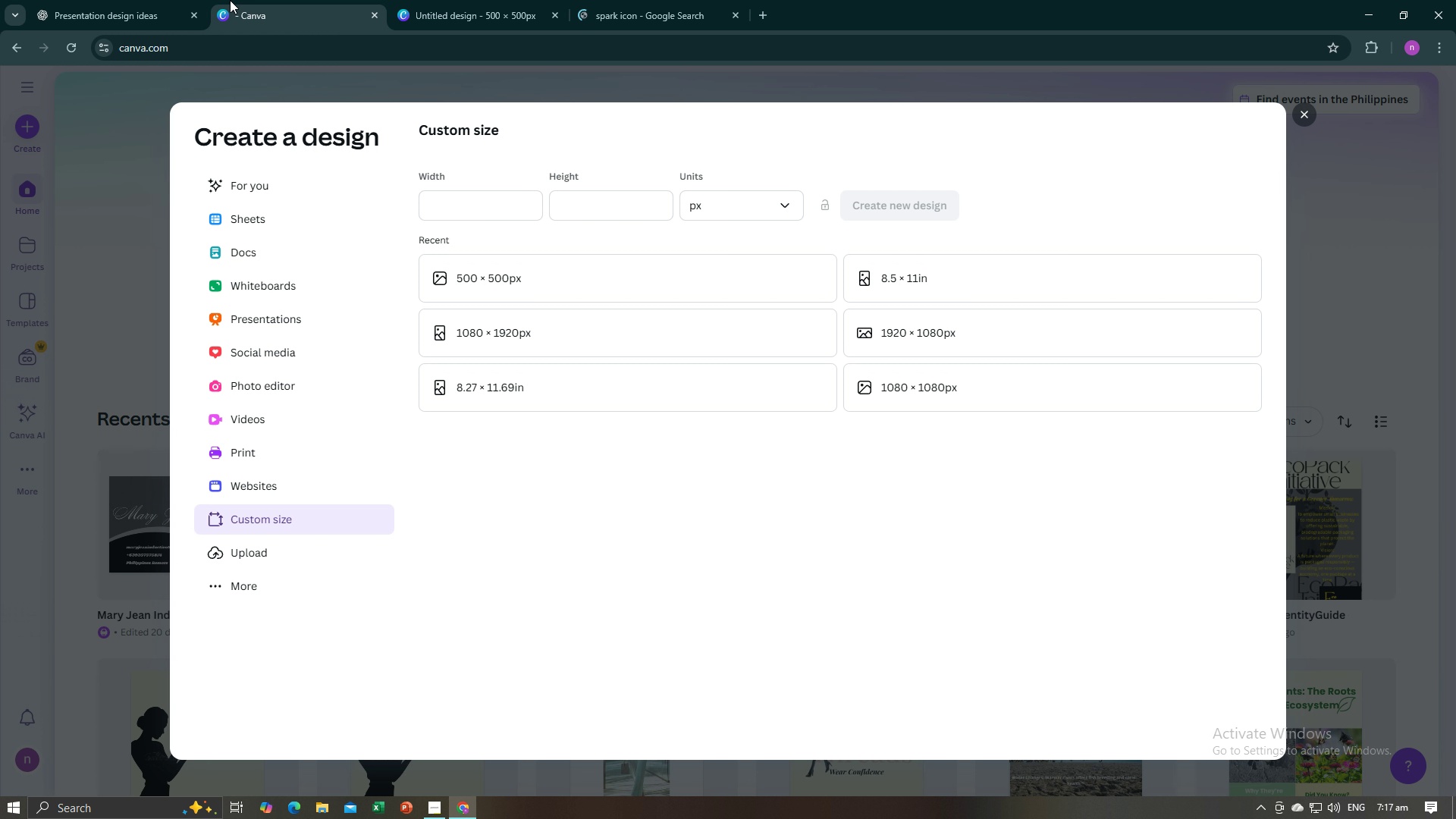 
left_click([187, 0])
 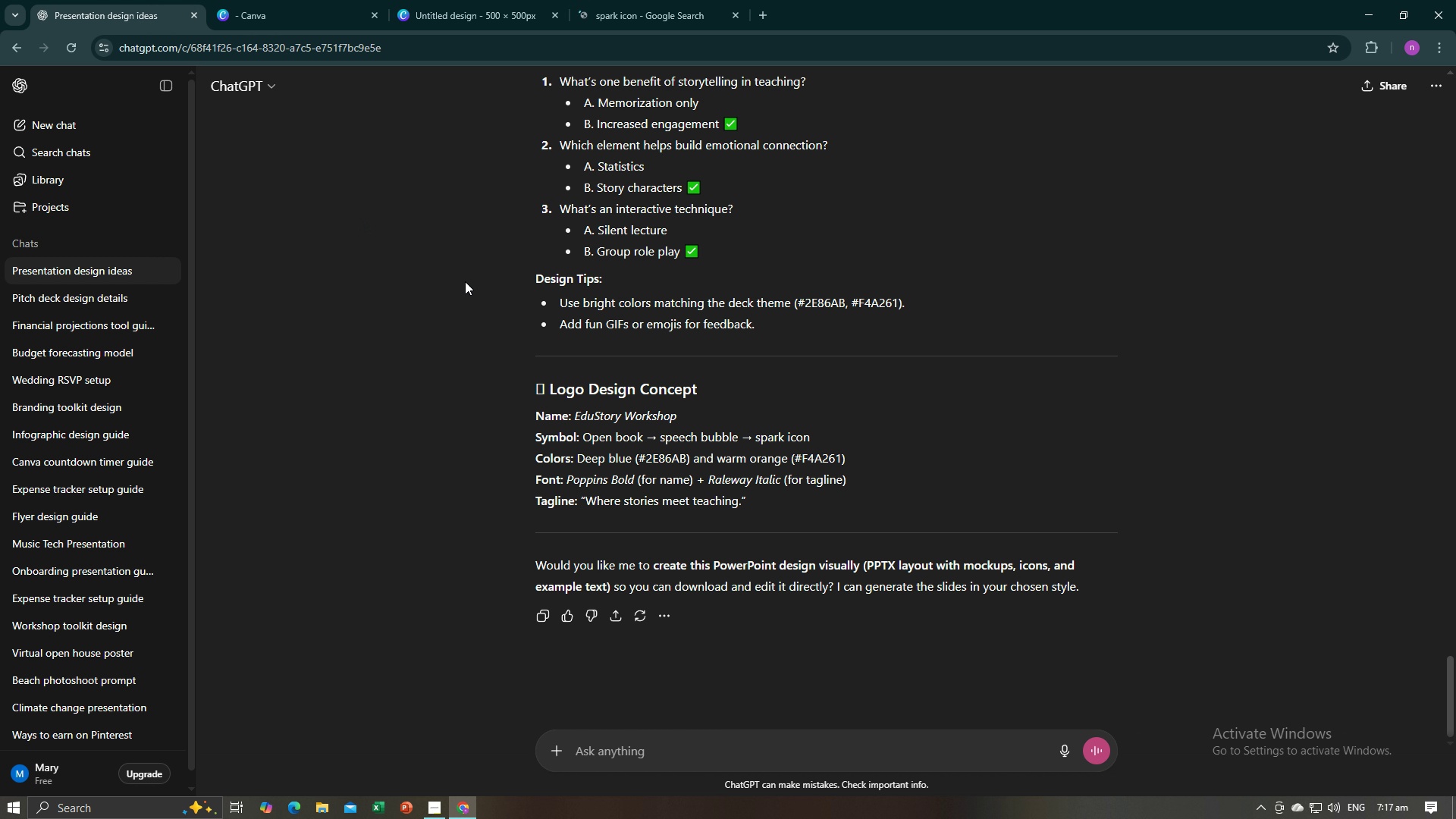 
mouse_move([662, 400])
 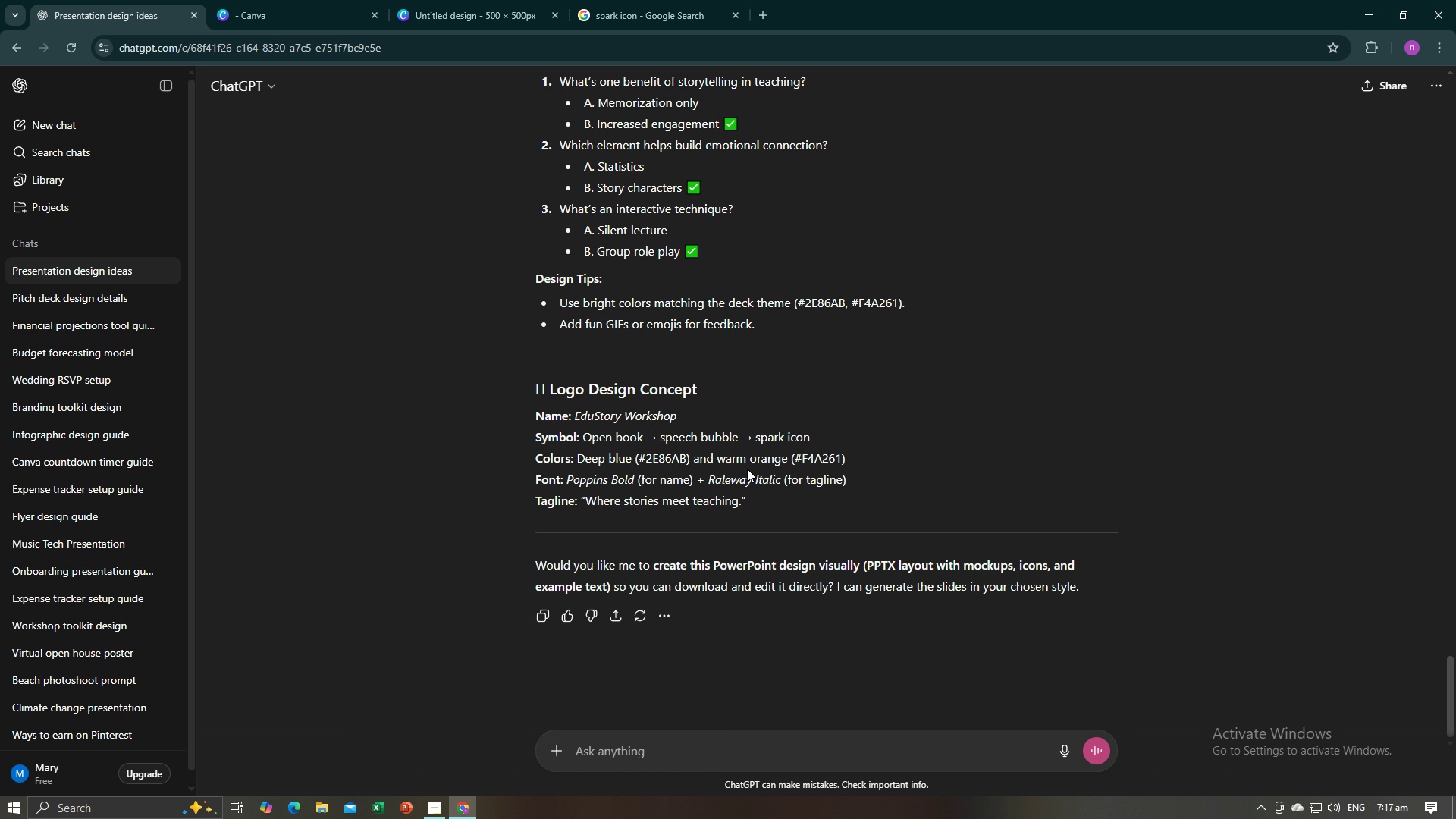 
wait(9.46)
 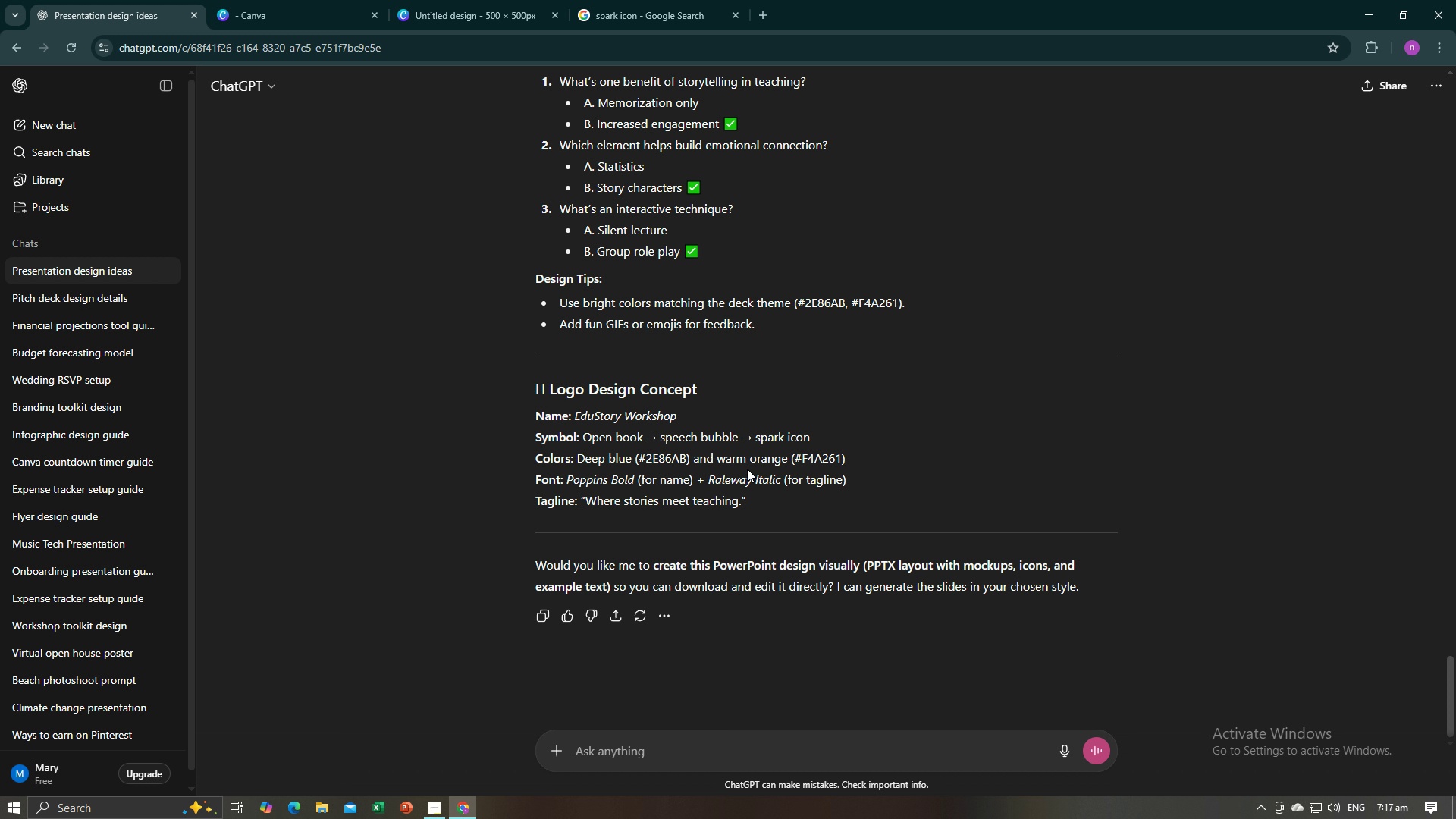 
left_click_drag(start_coordinate=[576, 460], to_coordinate=[632, 463])
 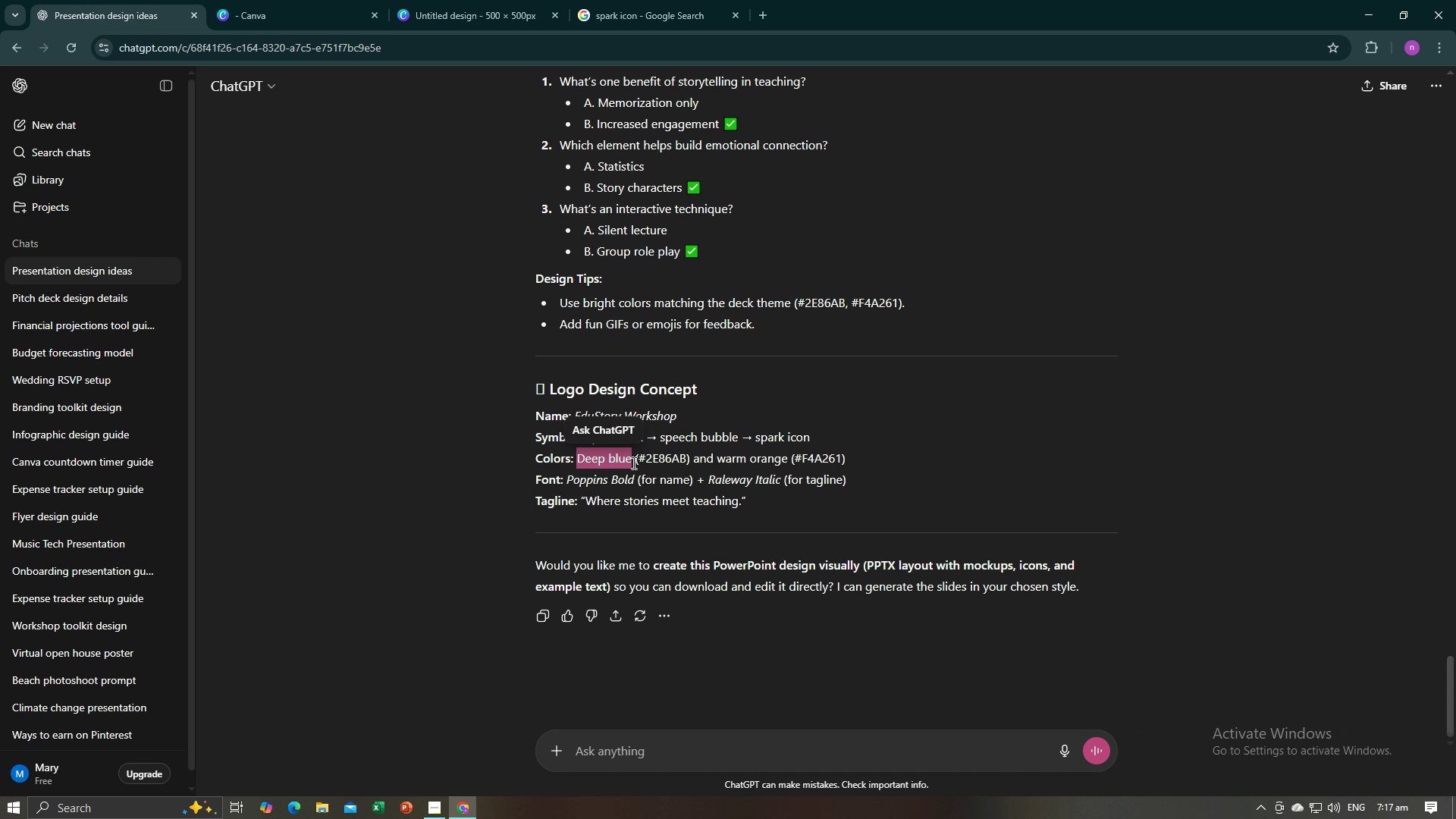 
key(Control+C)
 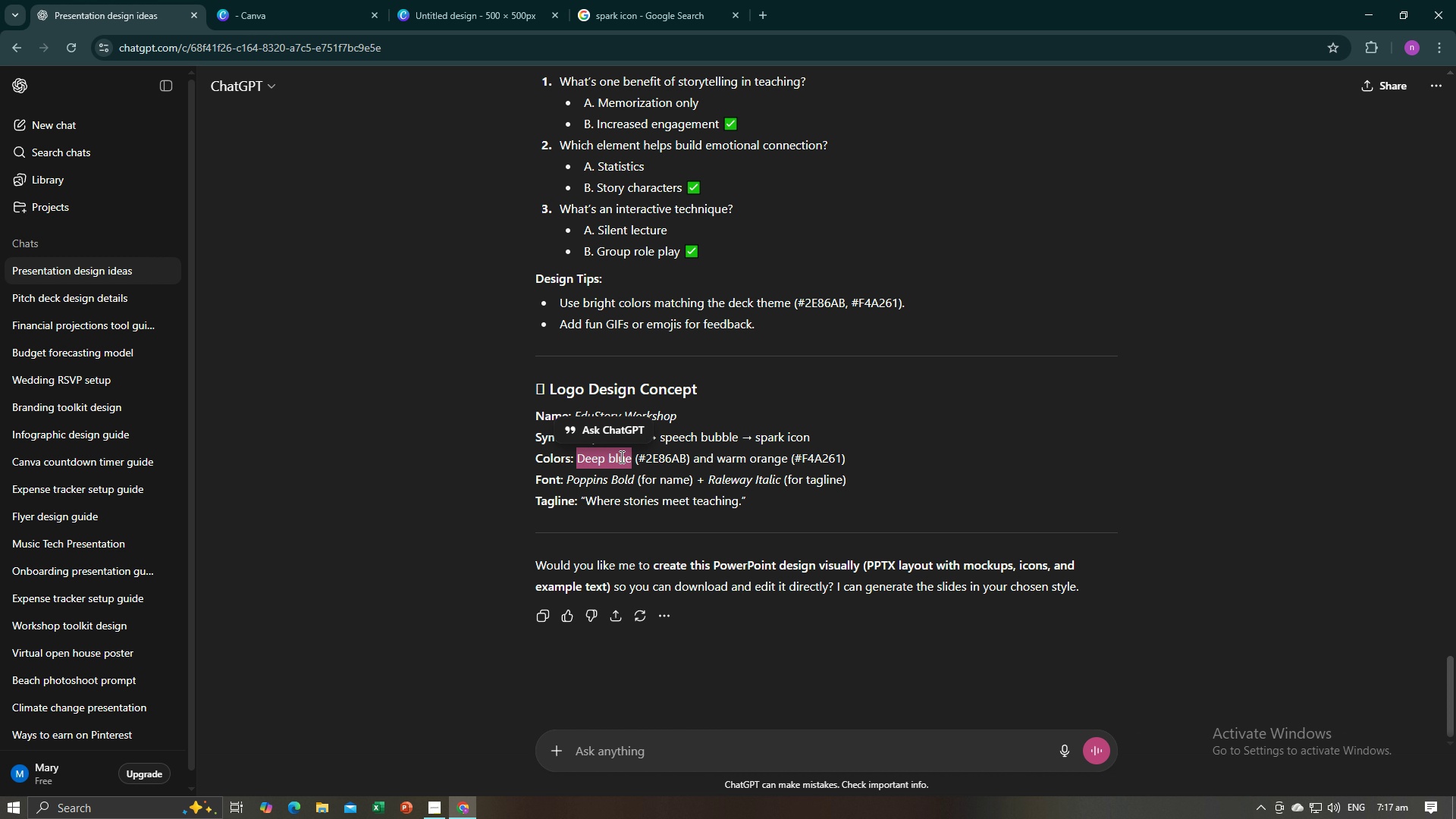 
key(Control+C)
 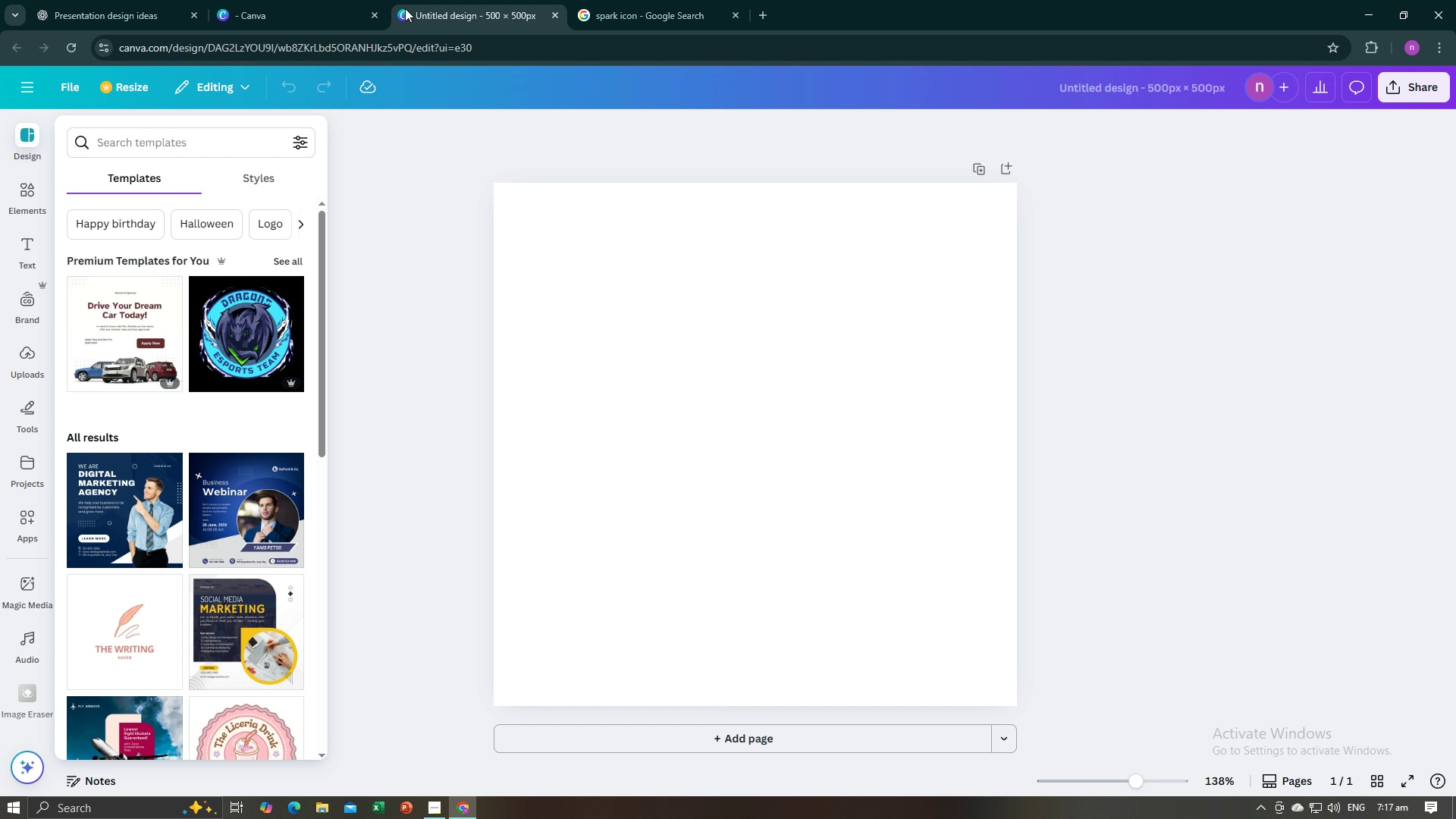 
left_click([405, 8])
 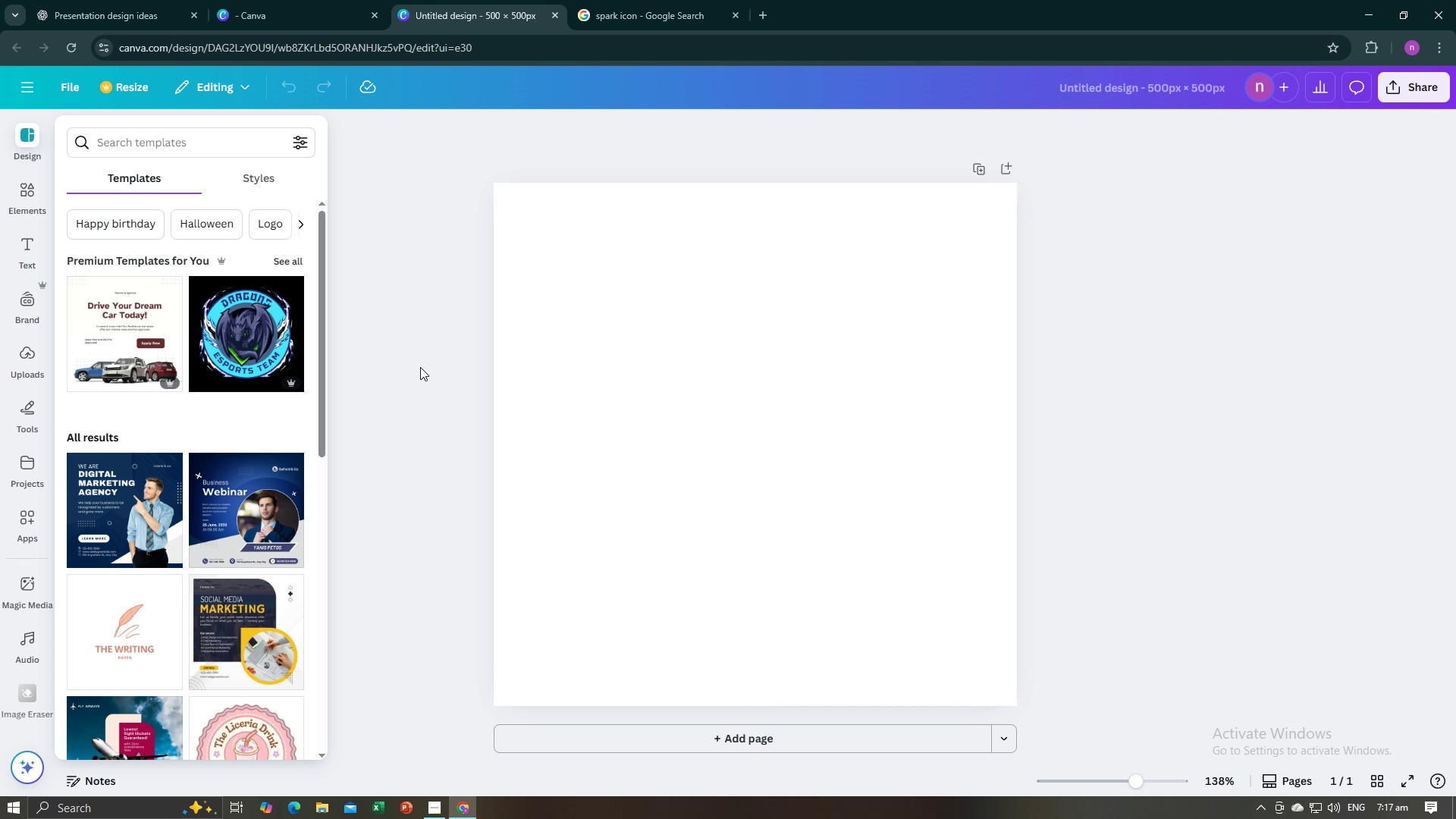 
left_click([420, 367])
 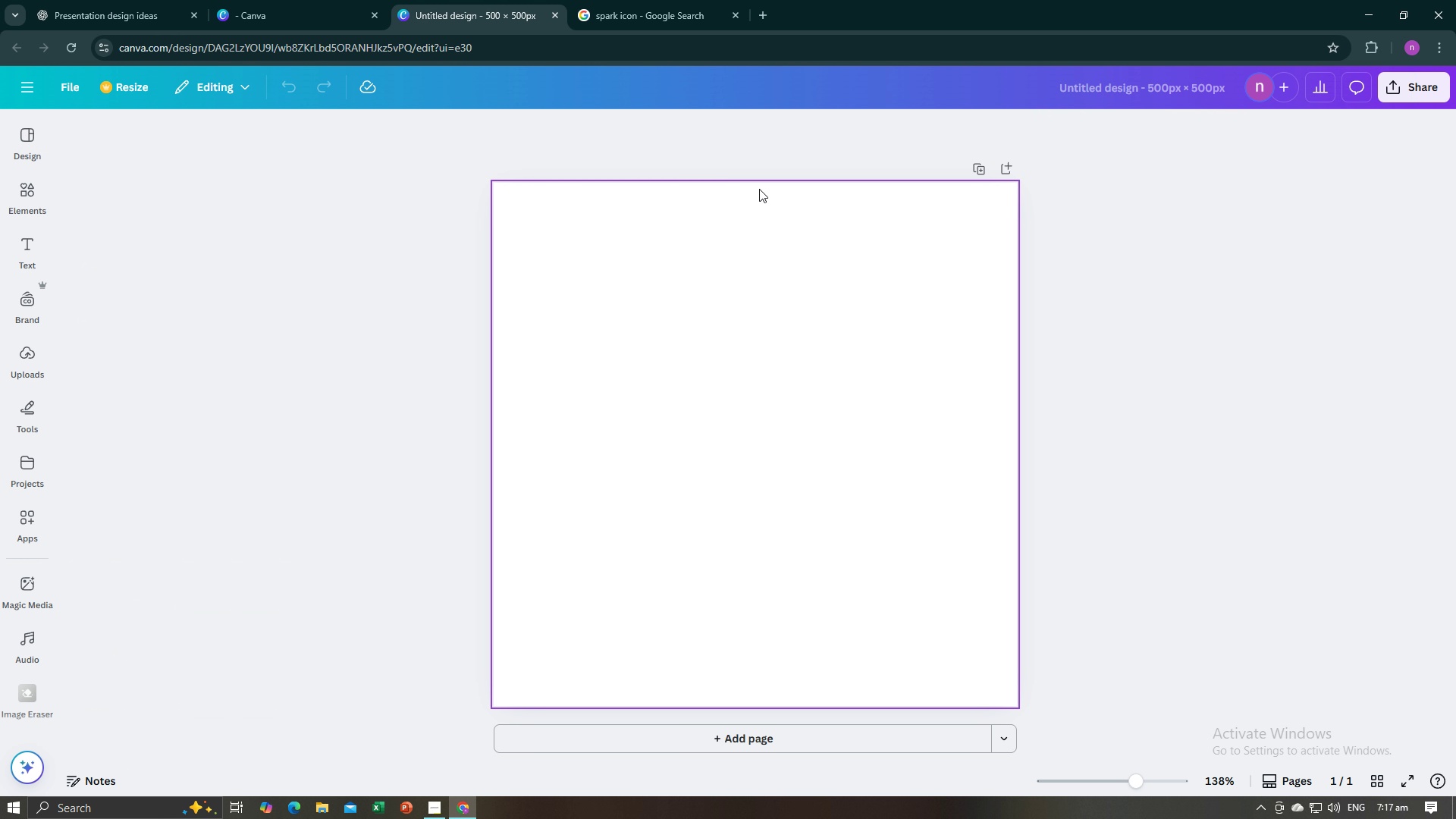 
left_click([771, 259])
 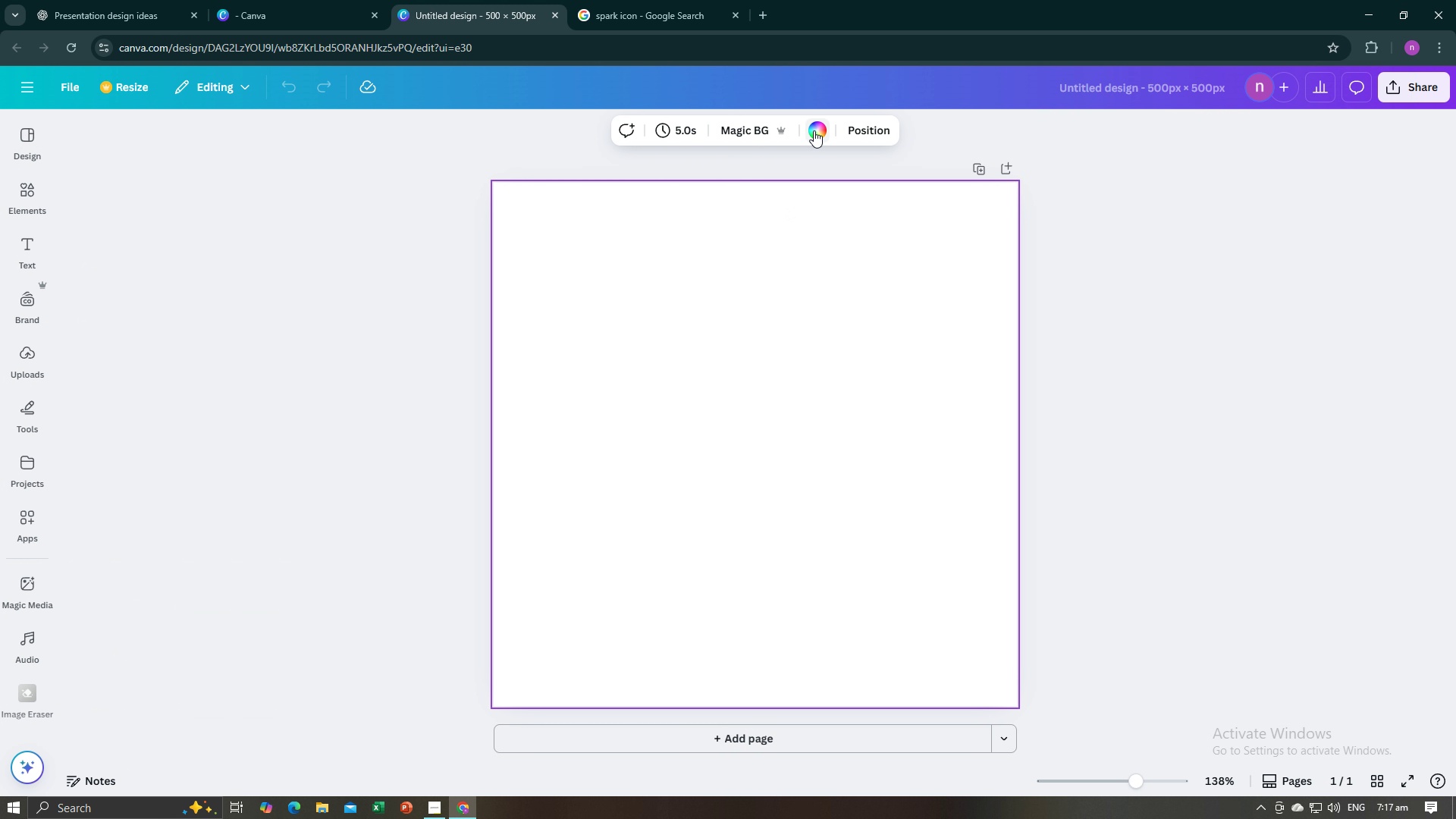 
left_click([814, 130])
 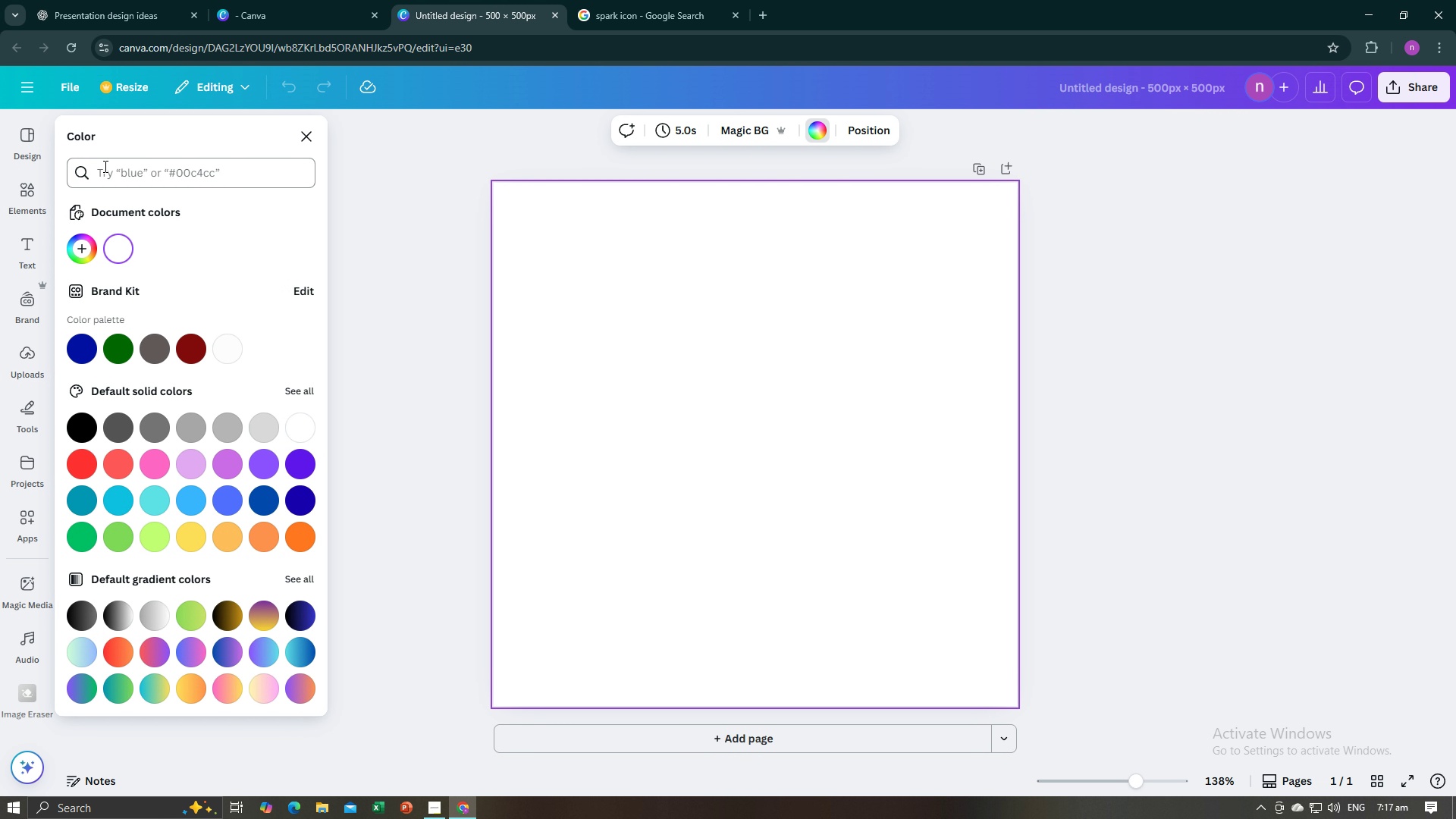 
left_click([106, 171])
 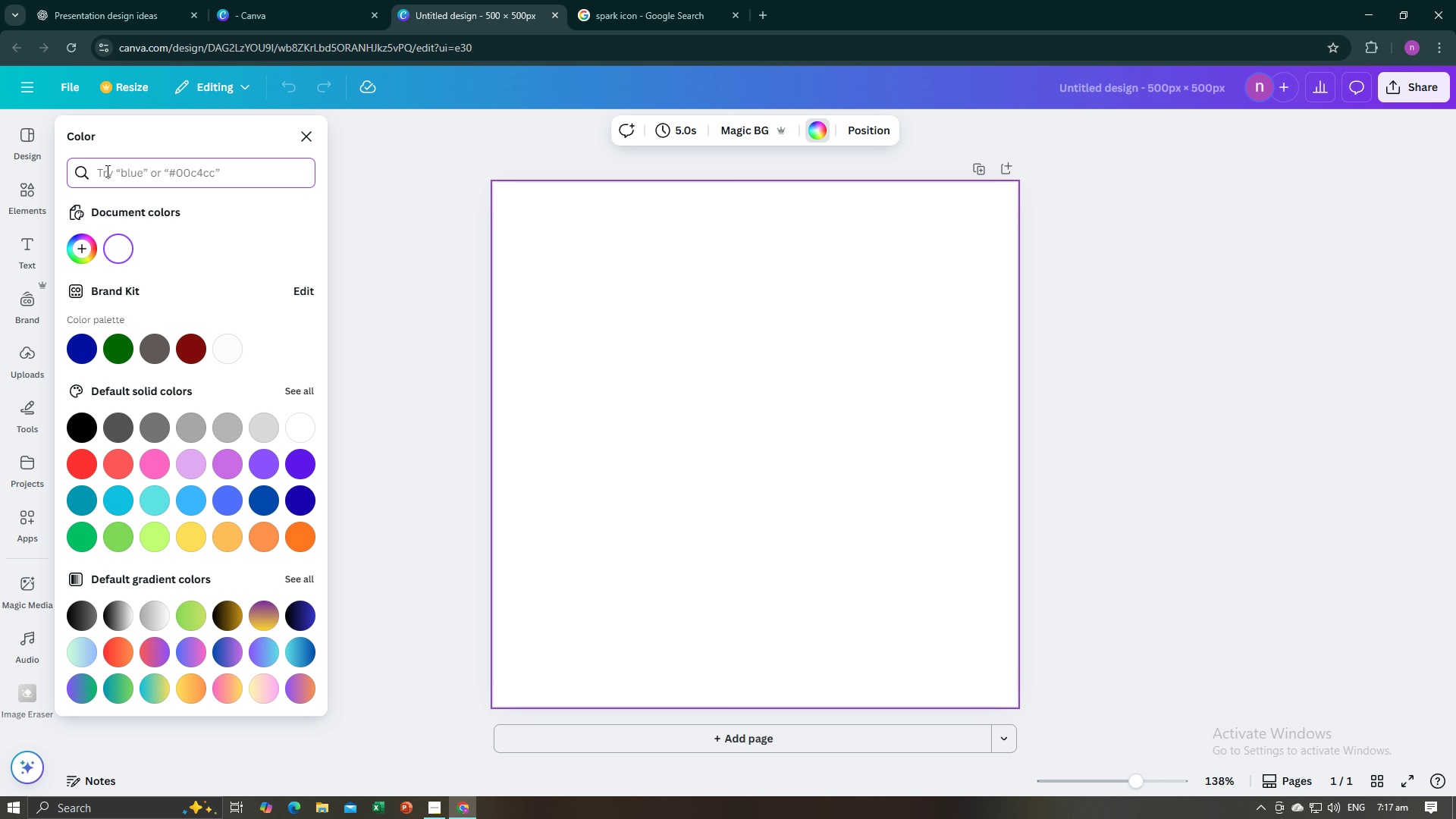 
key(Control+V)
 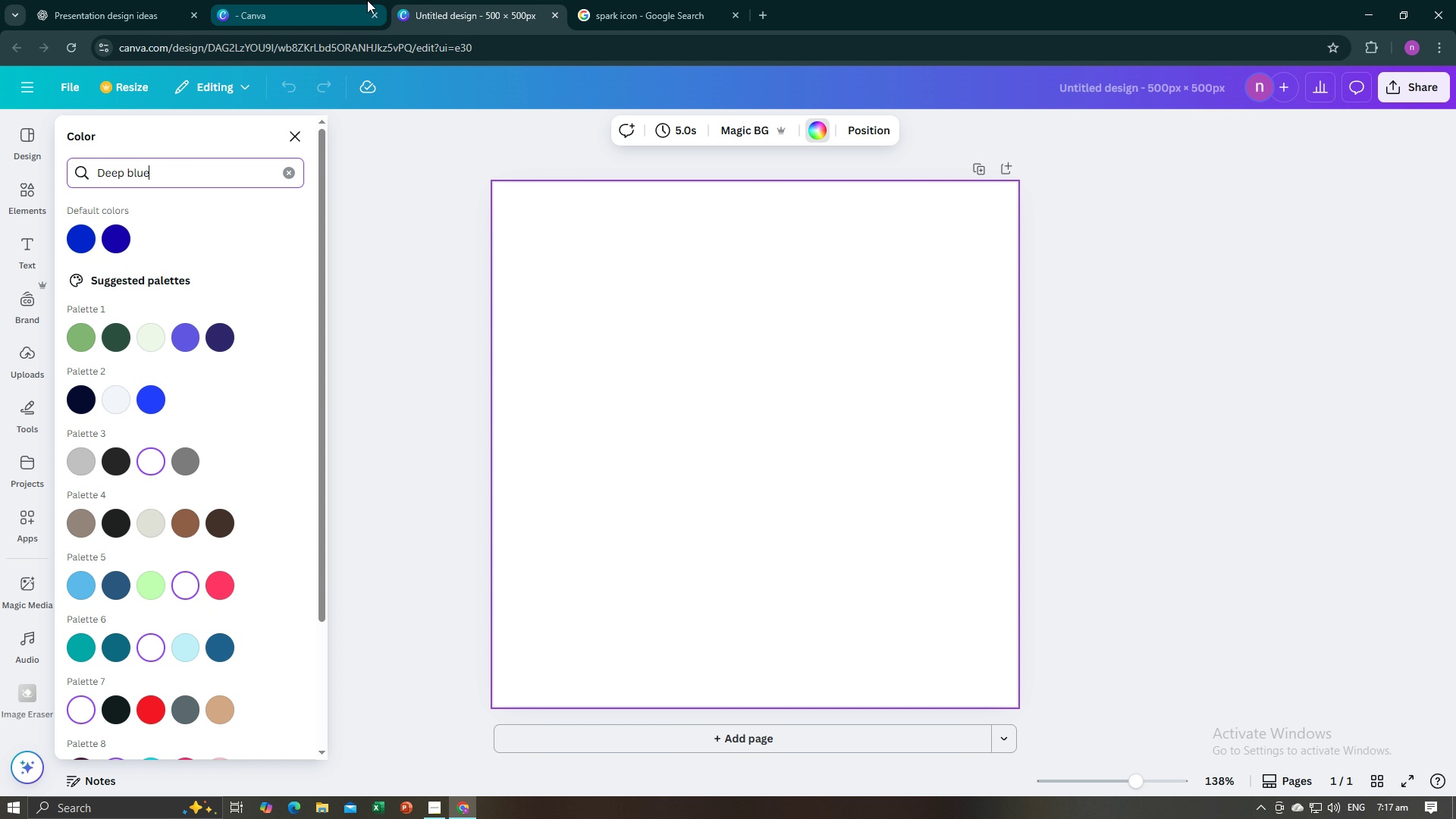 
left_click([152, 0])
 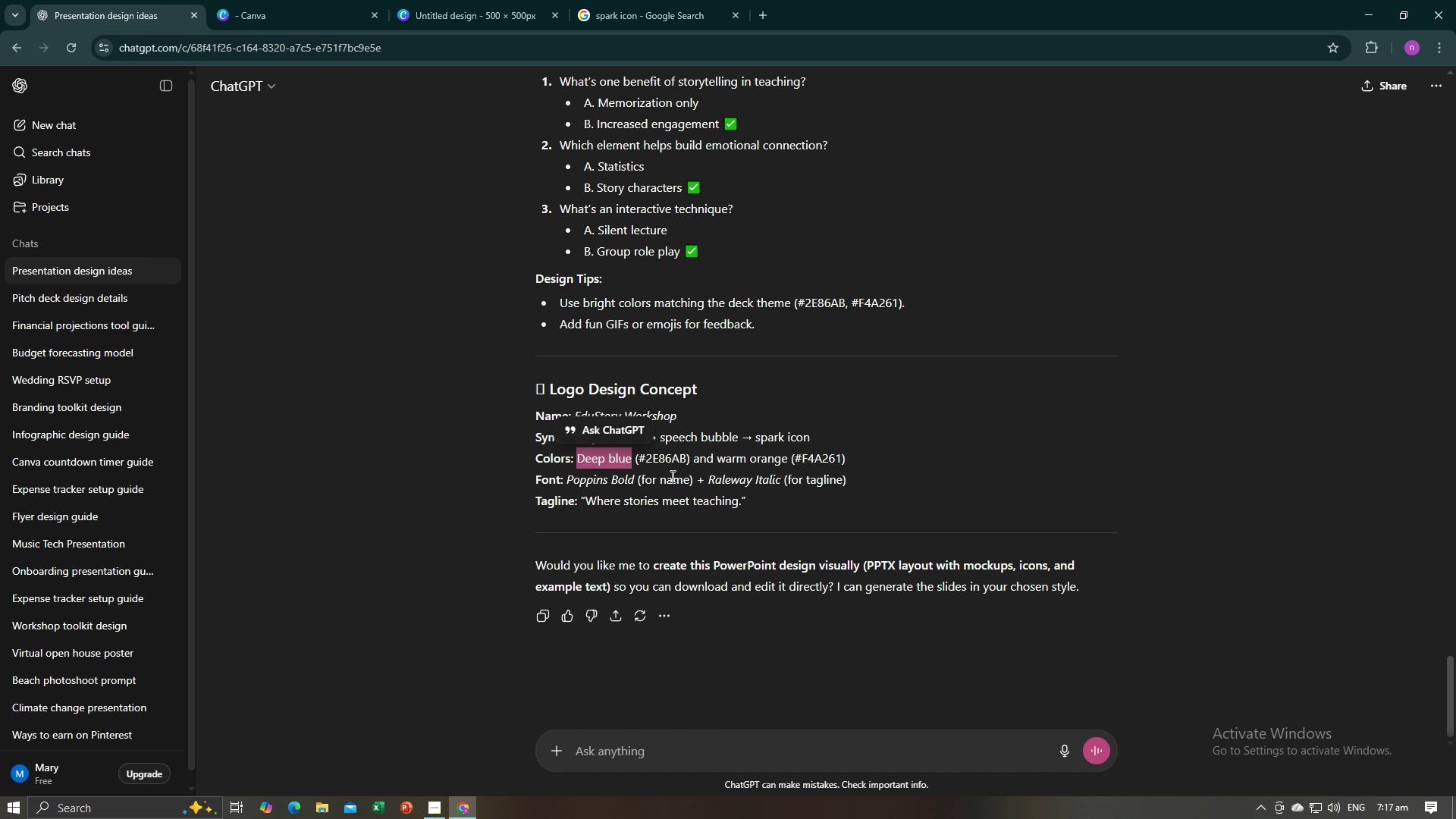 
left_click([671, 476])
 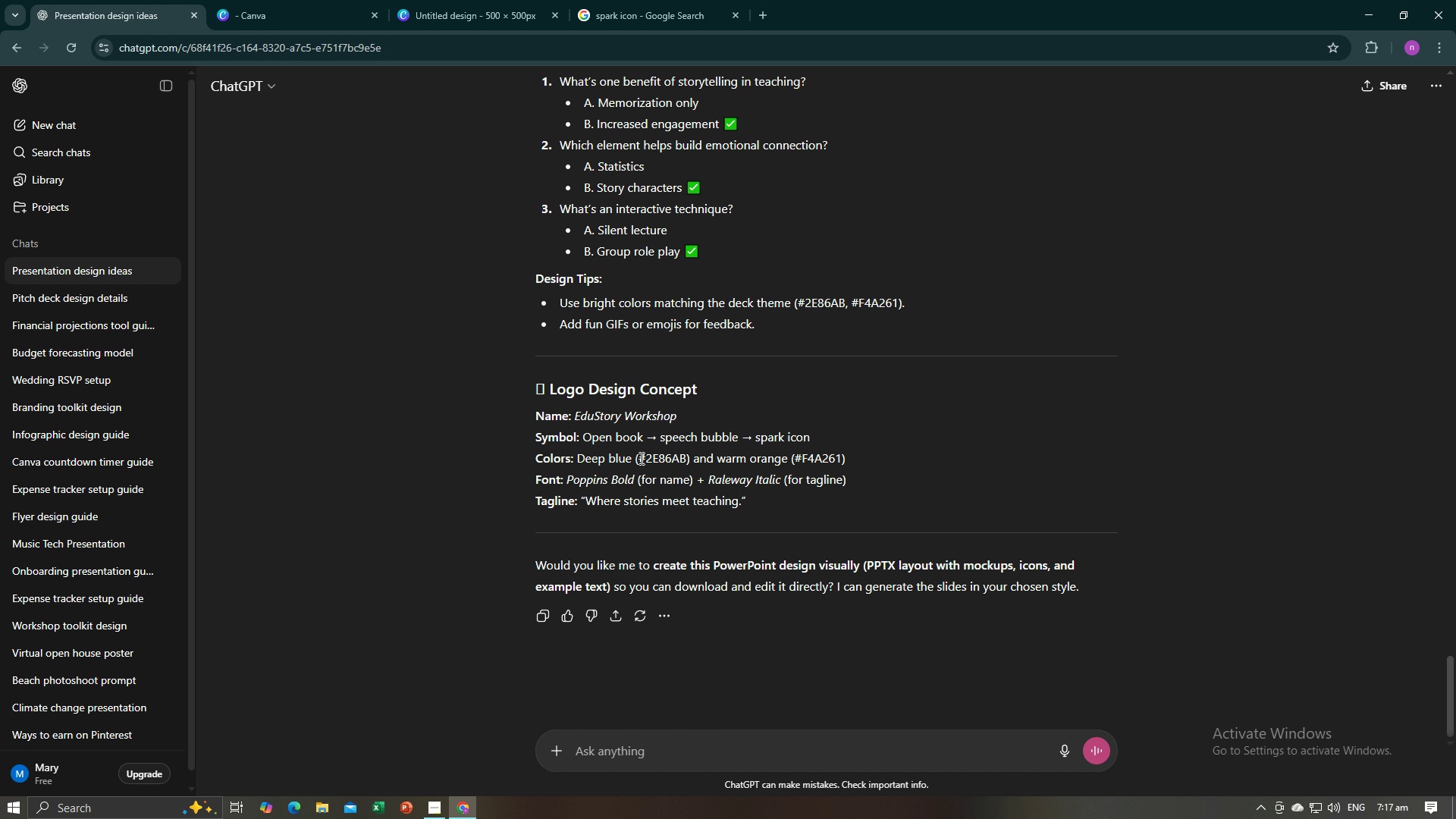 
left_click_drag(start_coordinate=[640, 458], to_coordinate=[685, 463])
 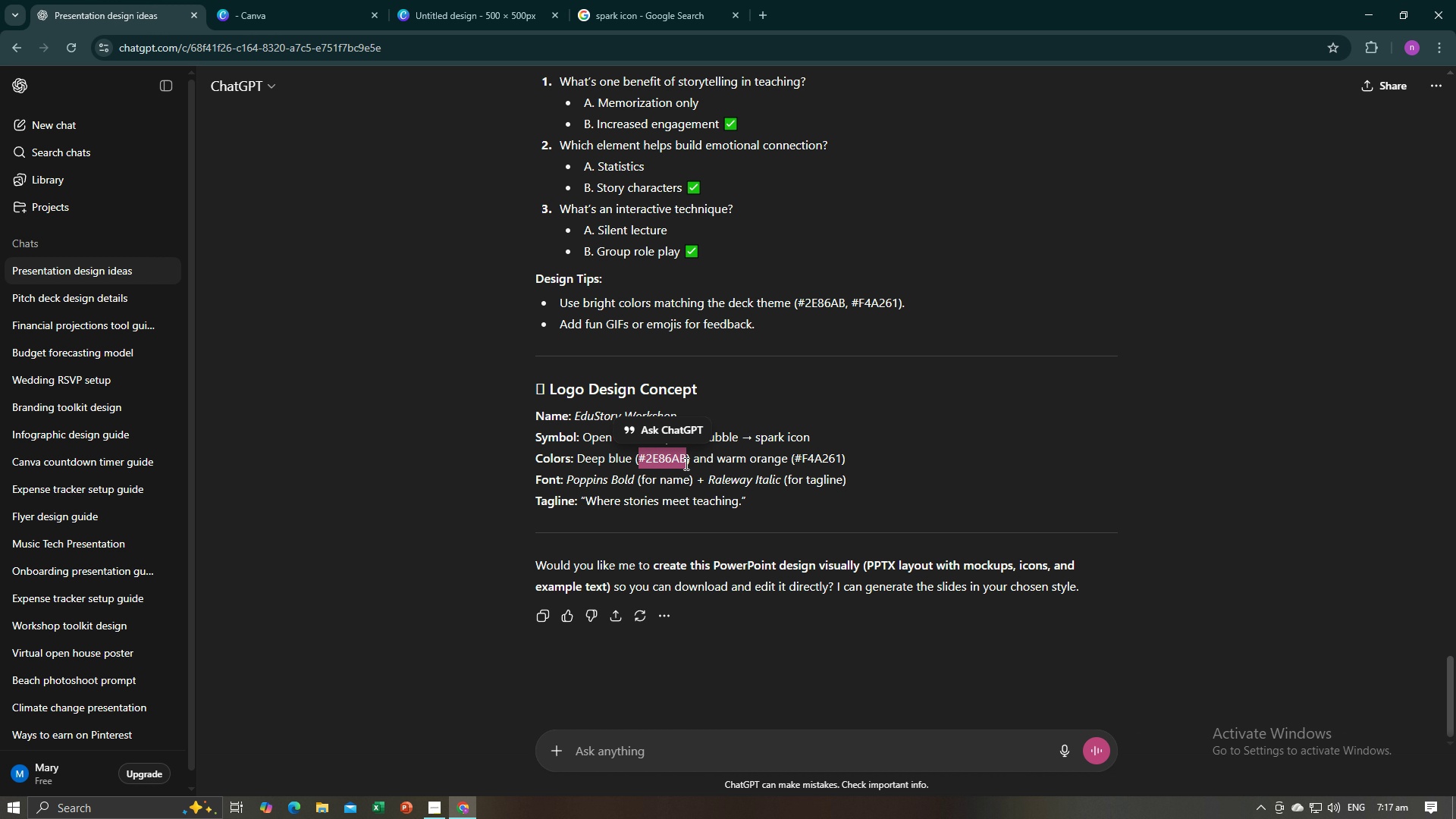 
key(Control+C)
 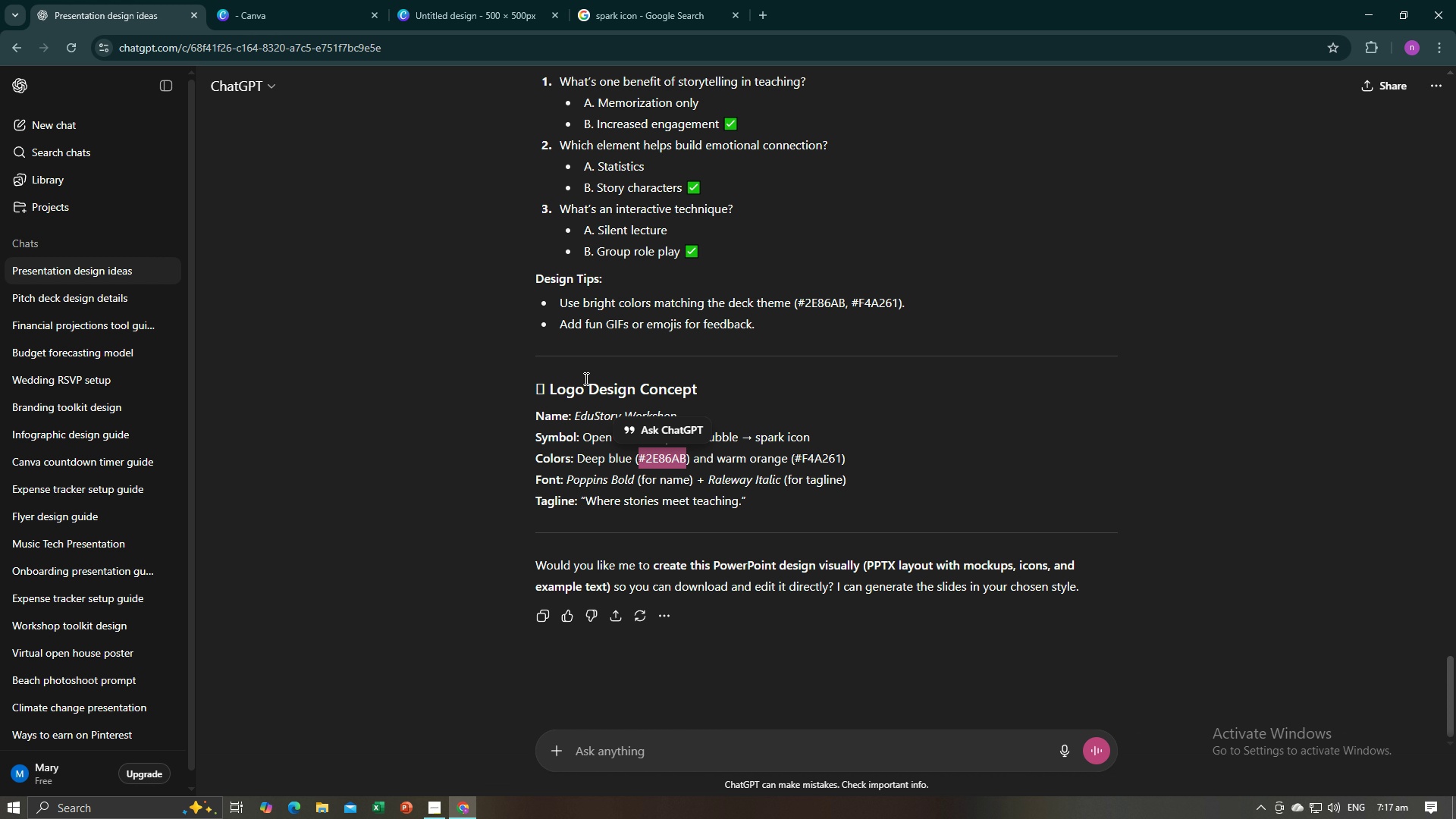 
key(Control+C)
 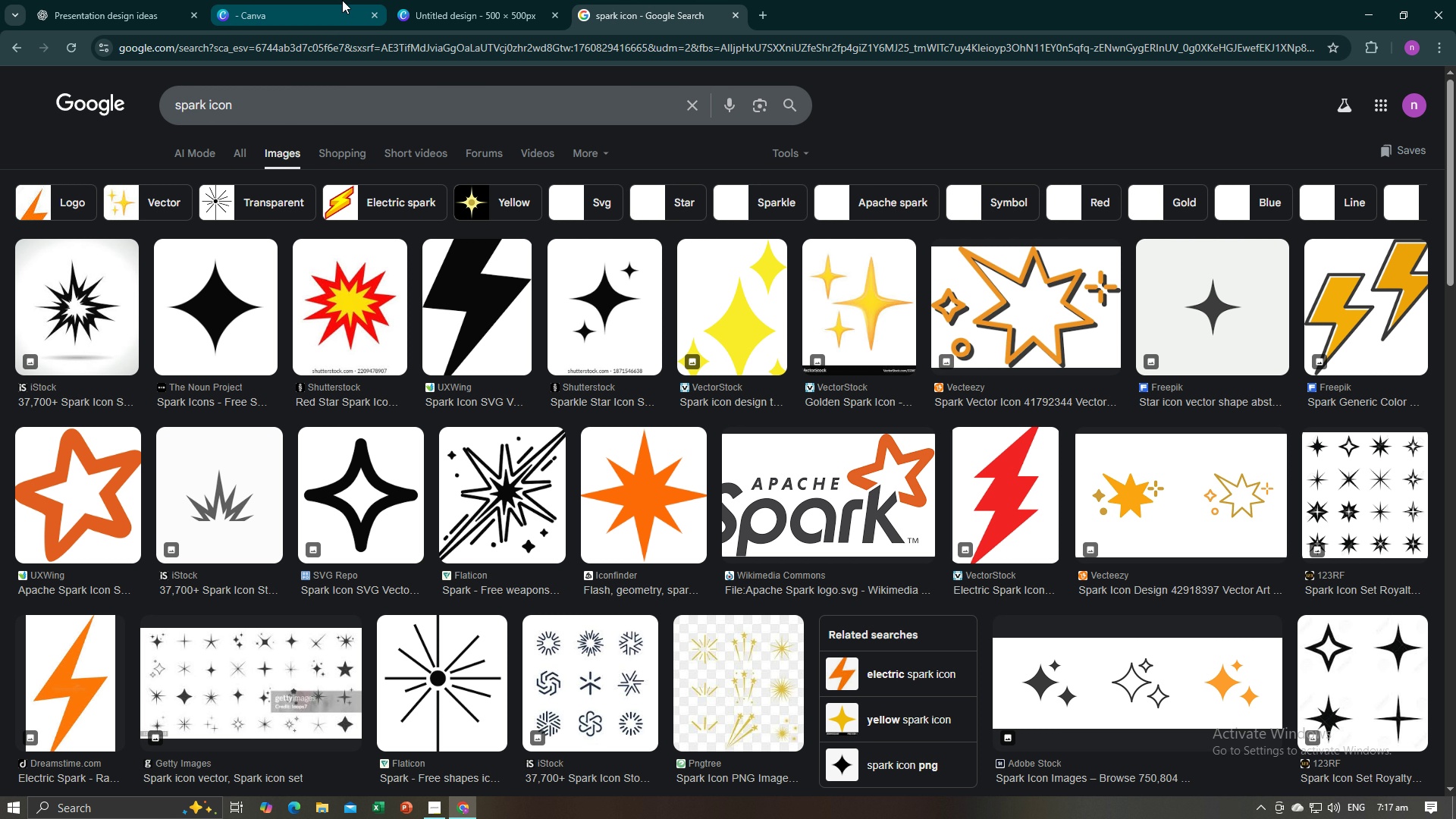 
left_click([336, 0])
 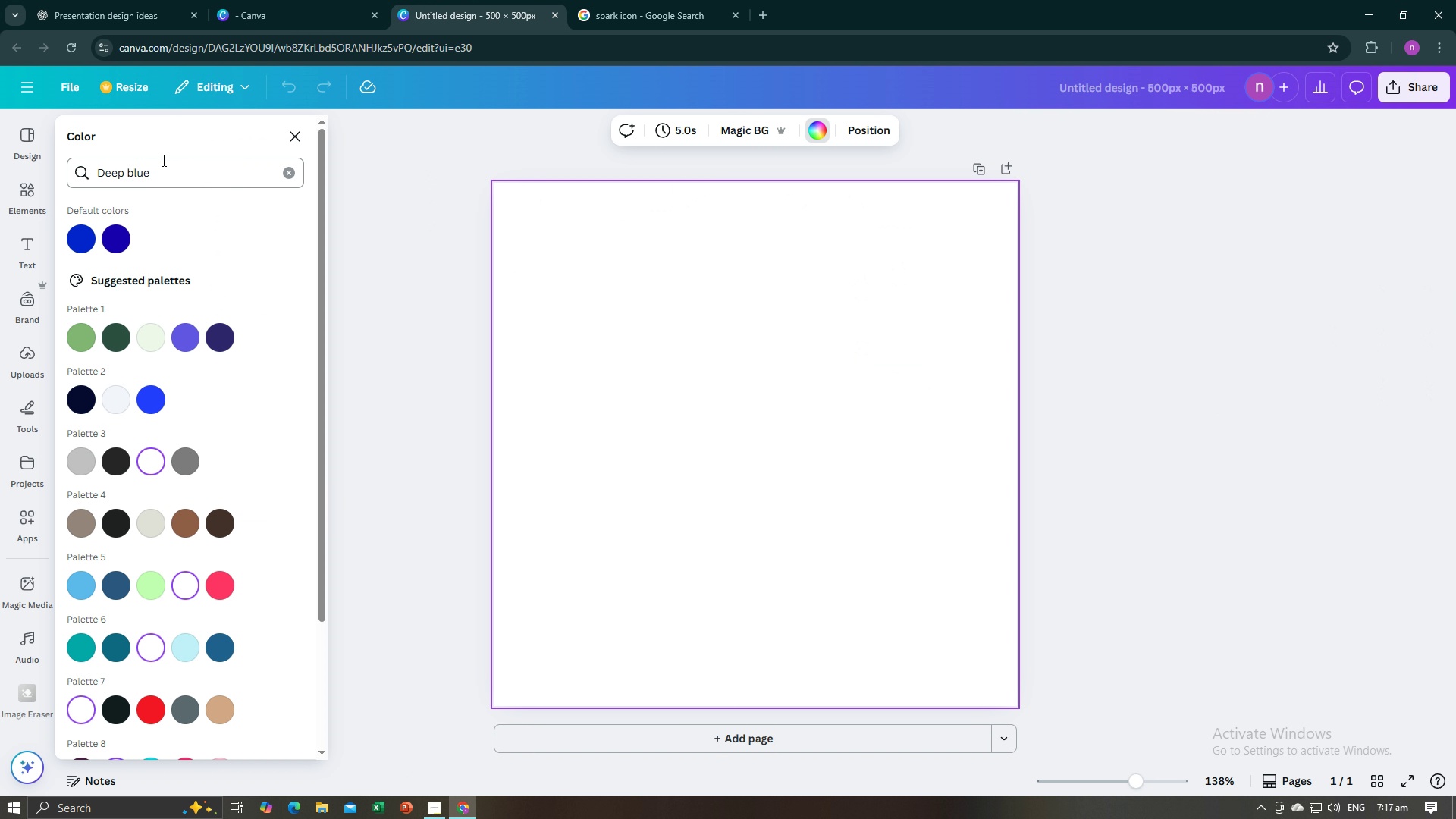 
left_click_drag(start_coordinate=[167, 172], to_coordinate=[90, 179])
 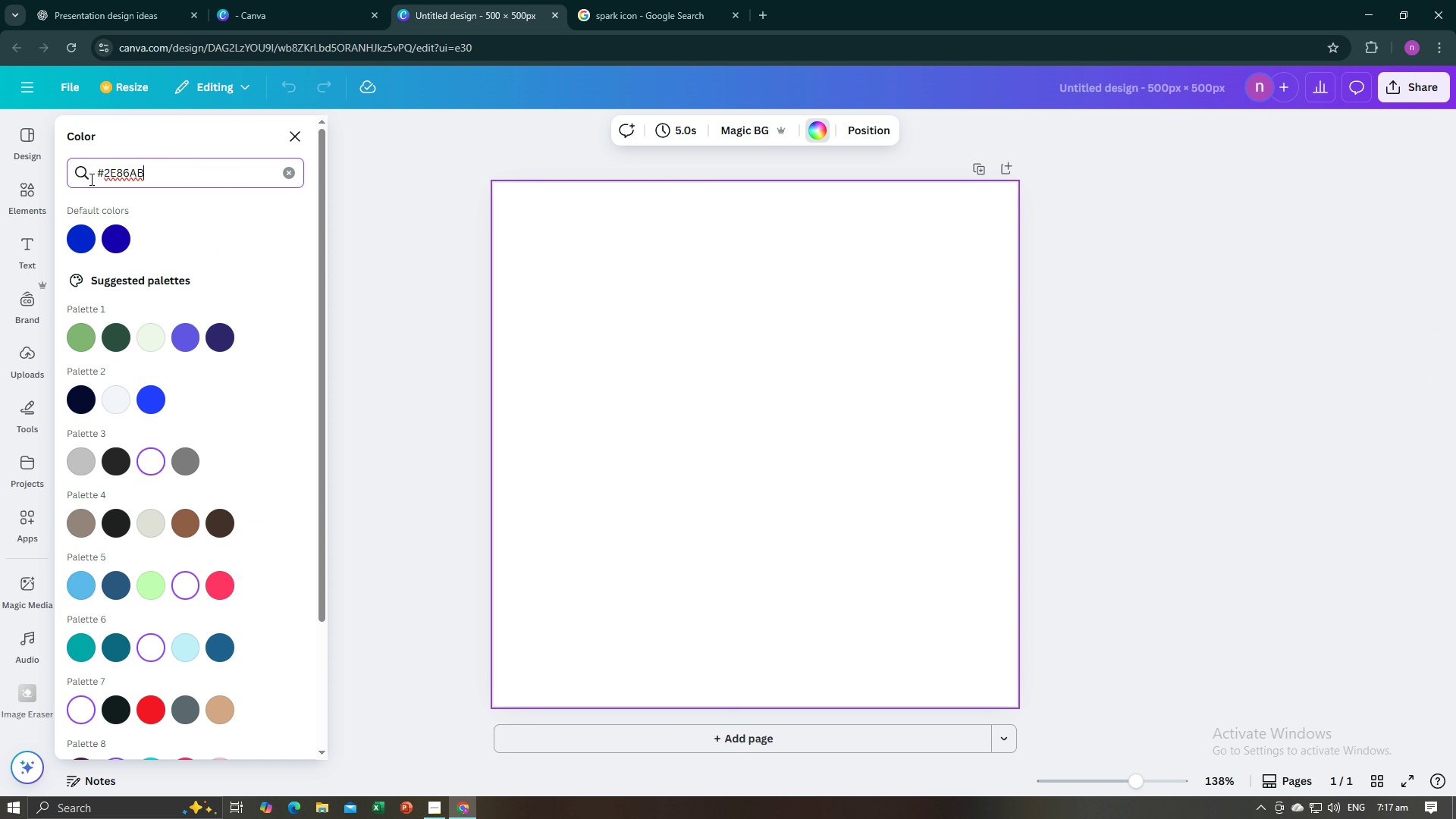 
key(Control+V)
 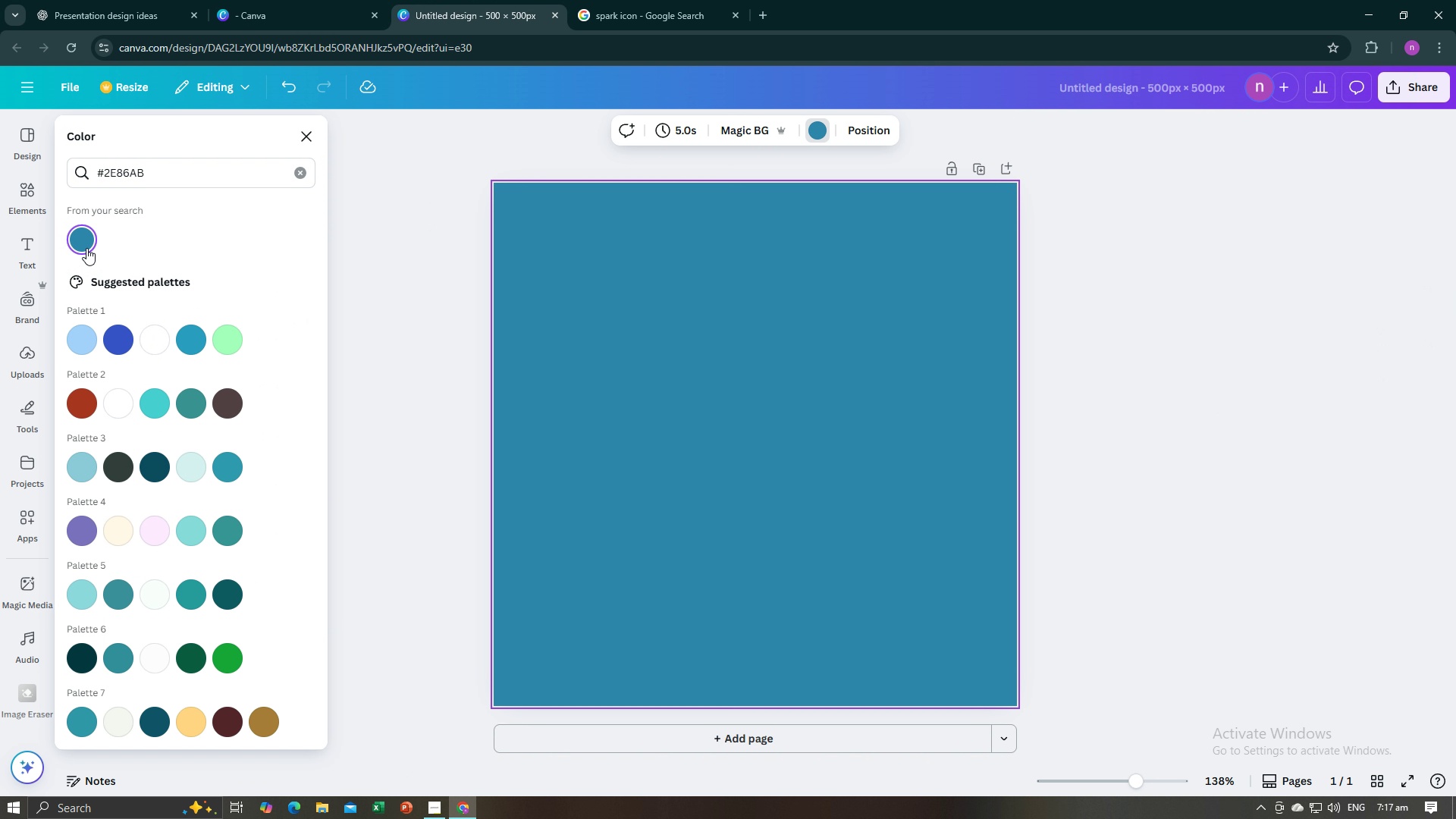 
left_click([326, 323])
 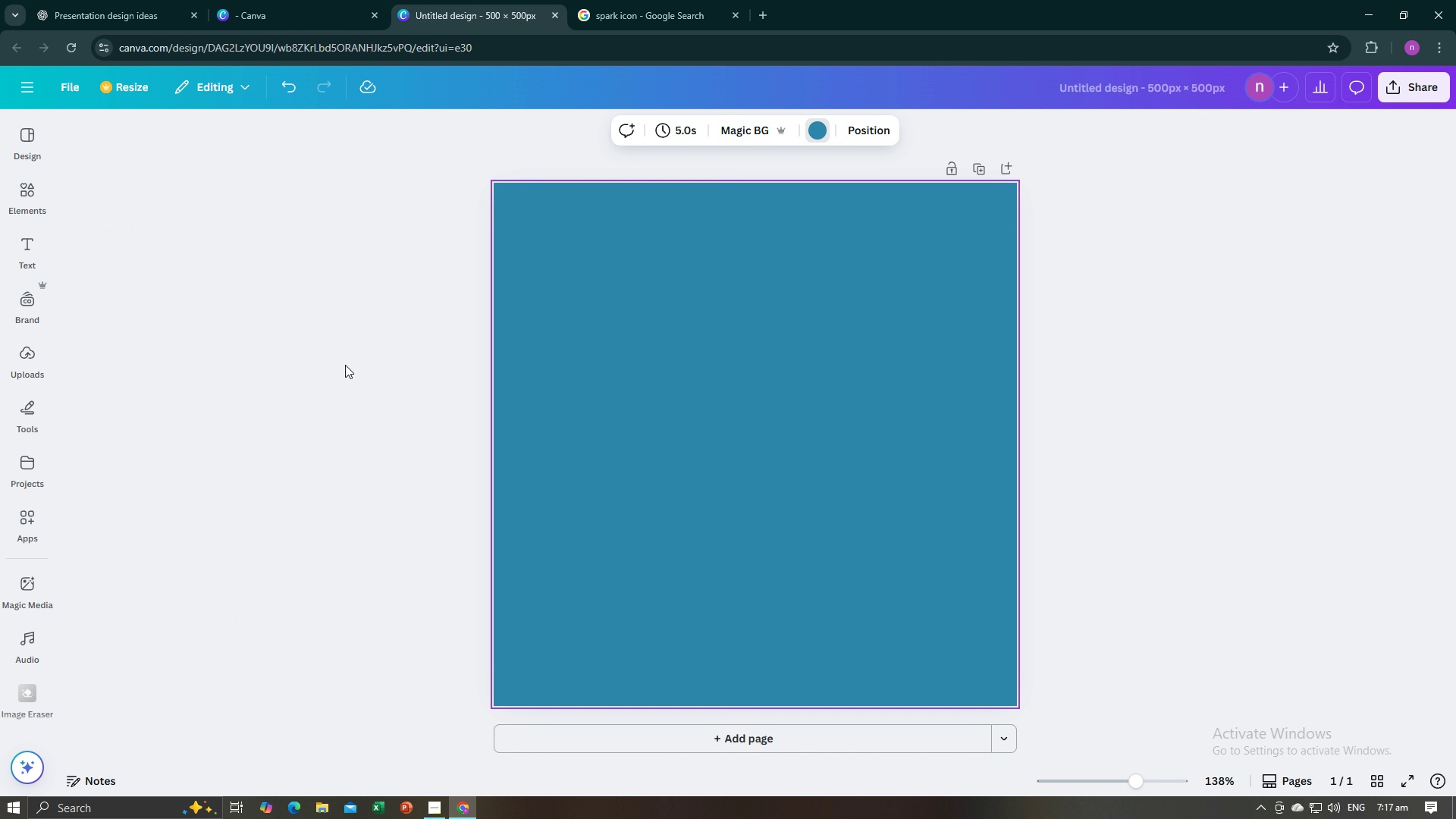 
left_click([345, 365])
 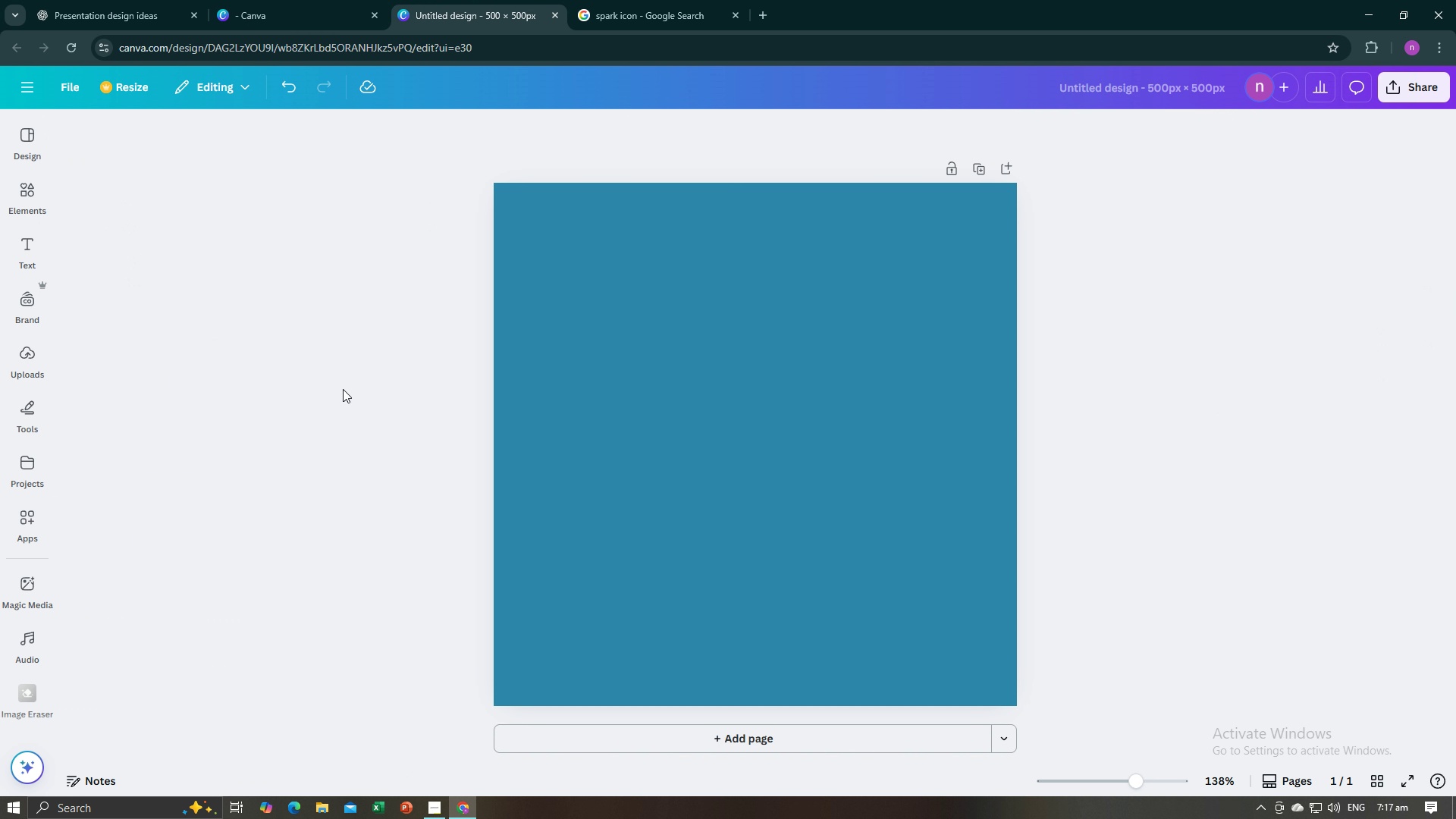 
left_click([343, 389])
 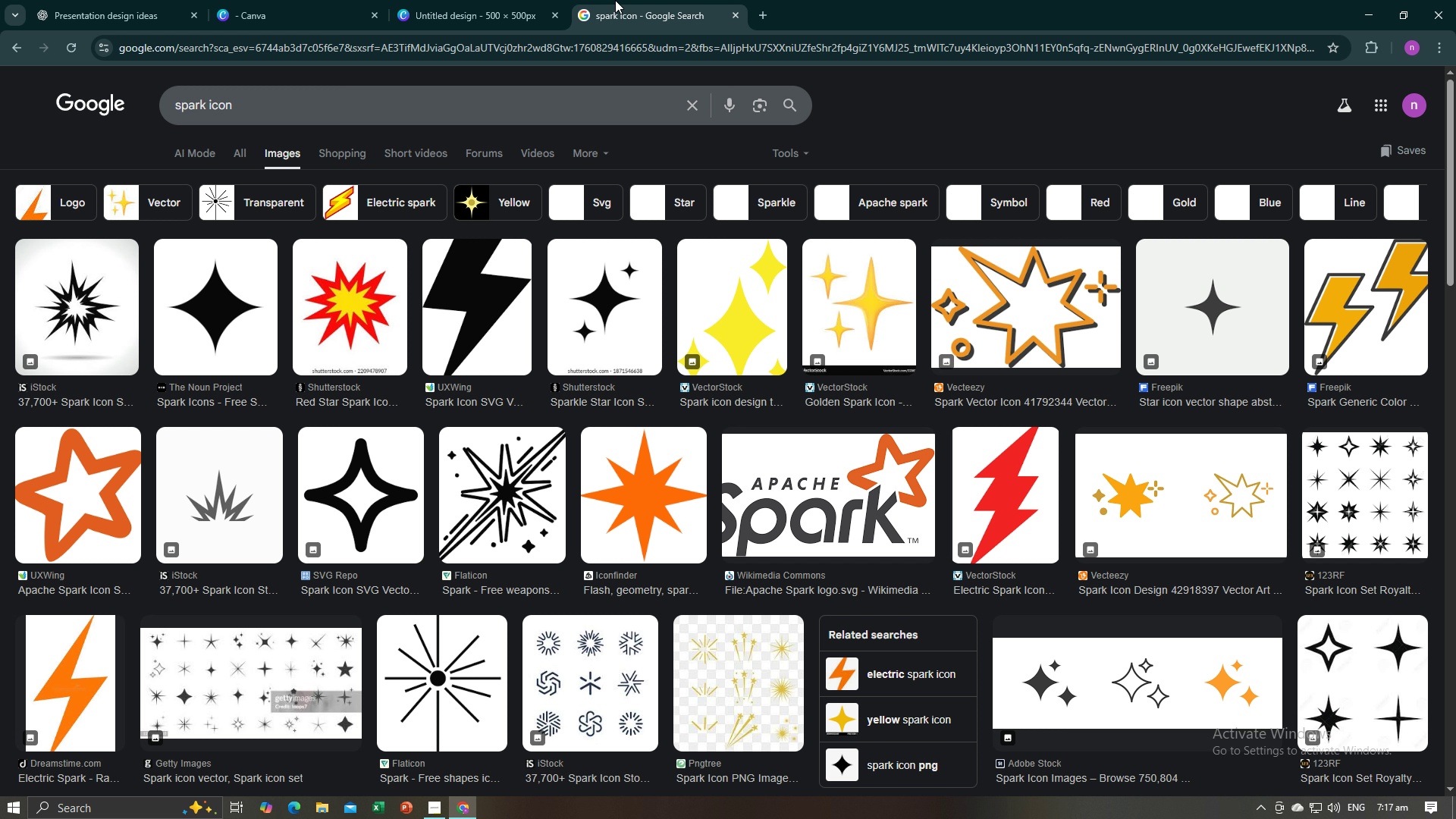 
left_click([615, 0])
 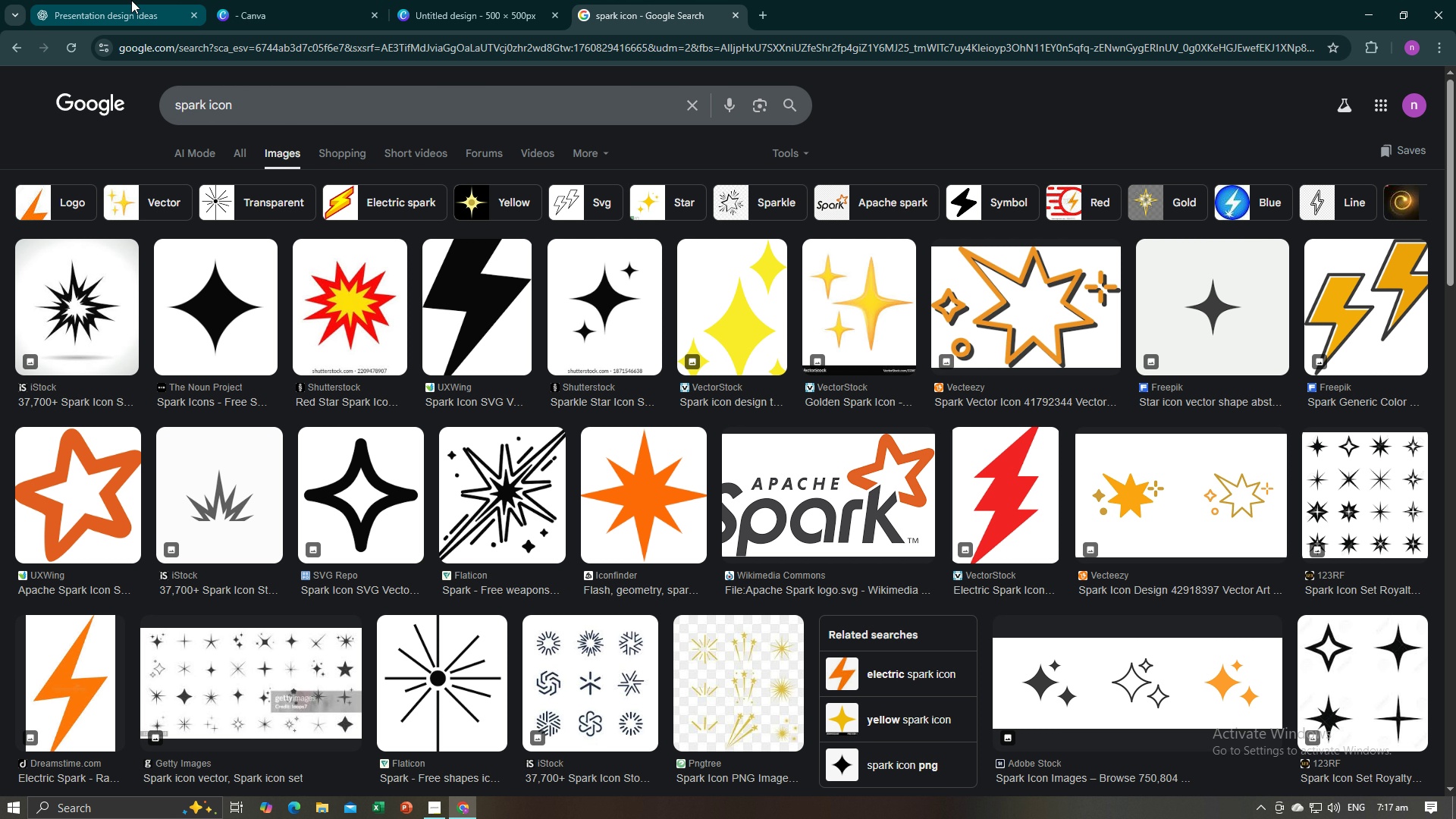 
left_click([129, 0])
 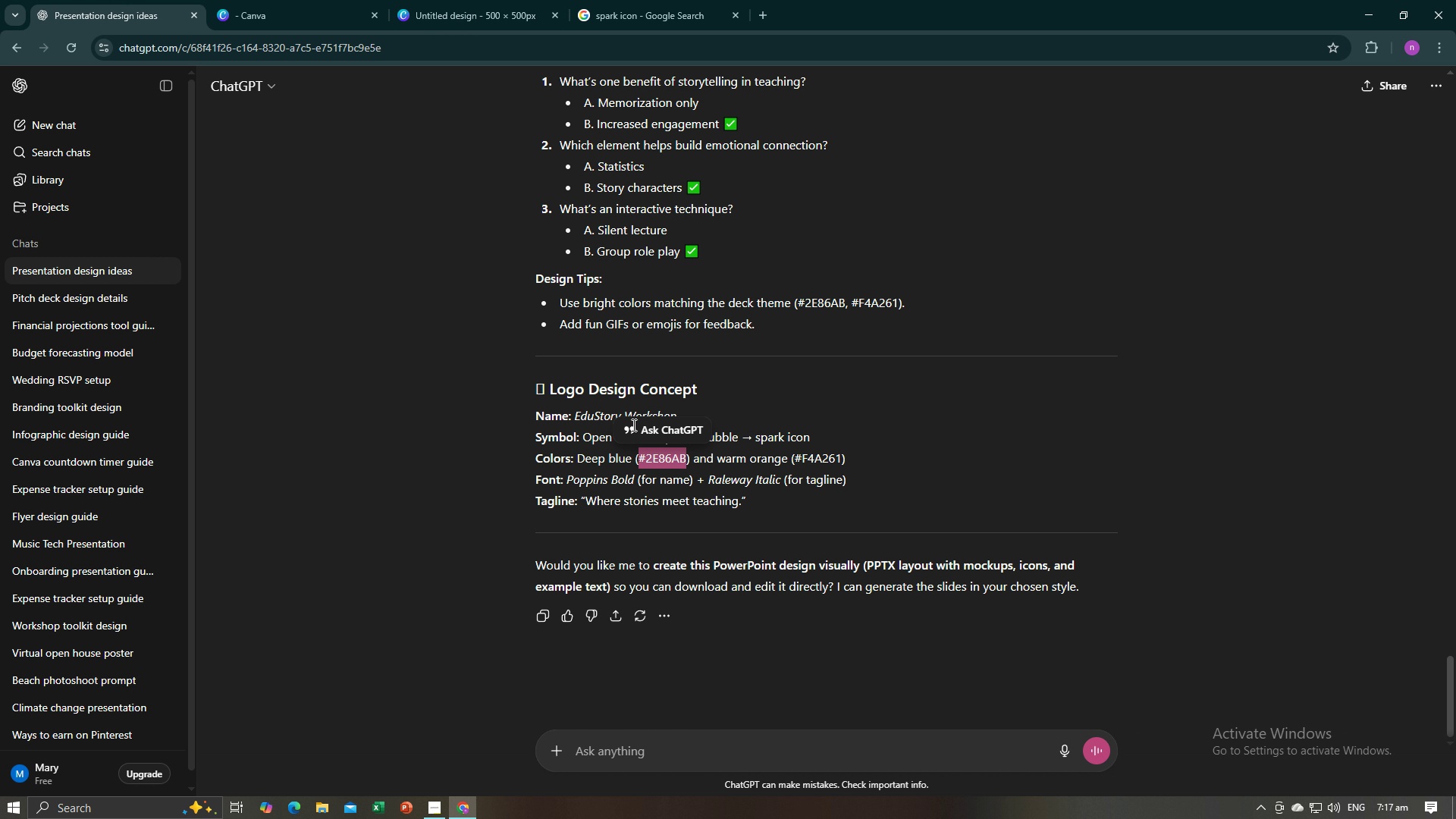 
left_click([461, 469])
 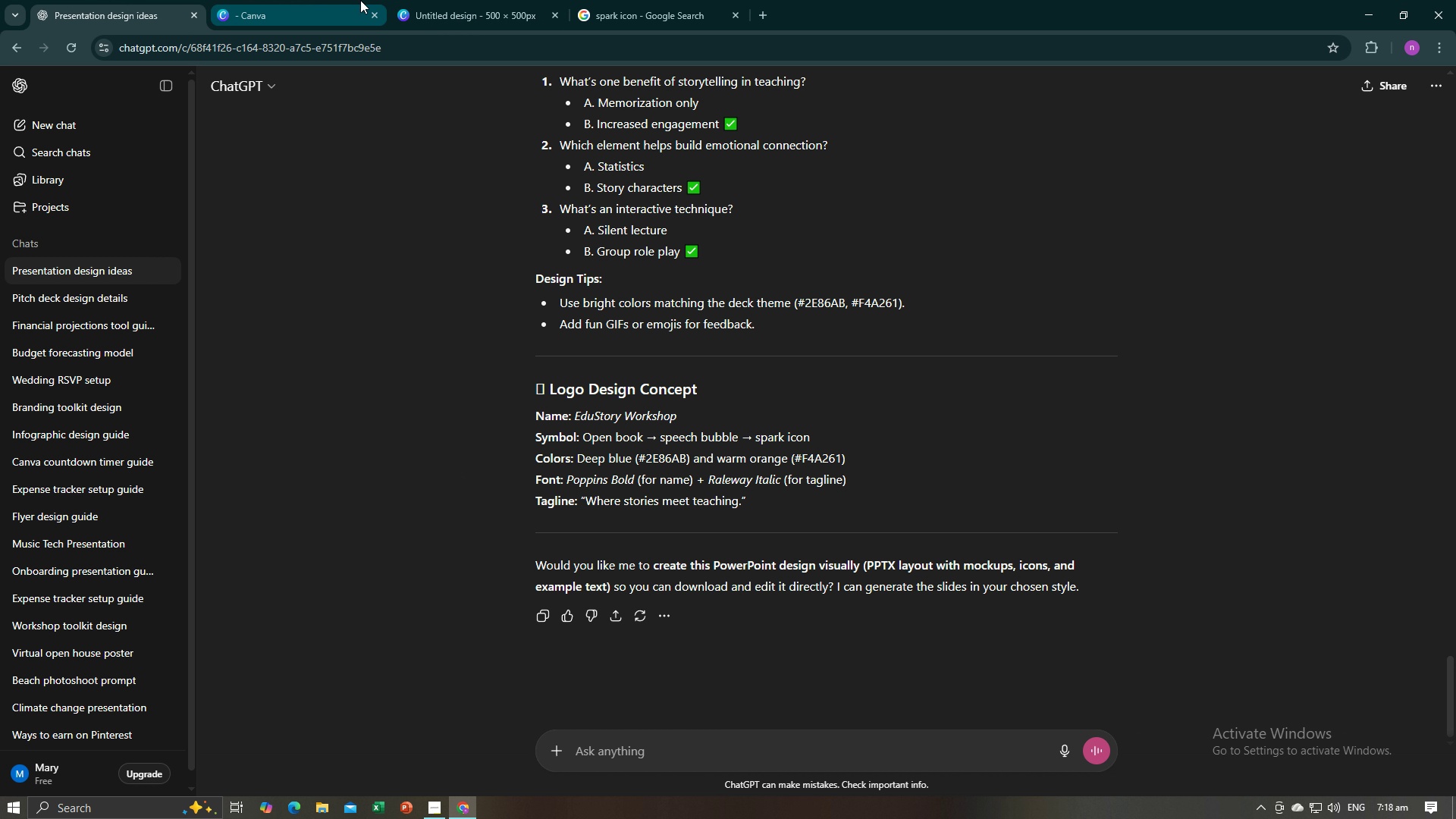 
left_click([425, 0])
 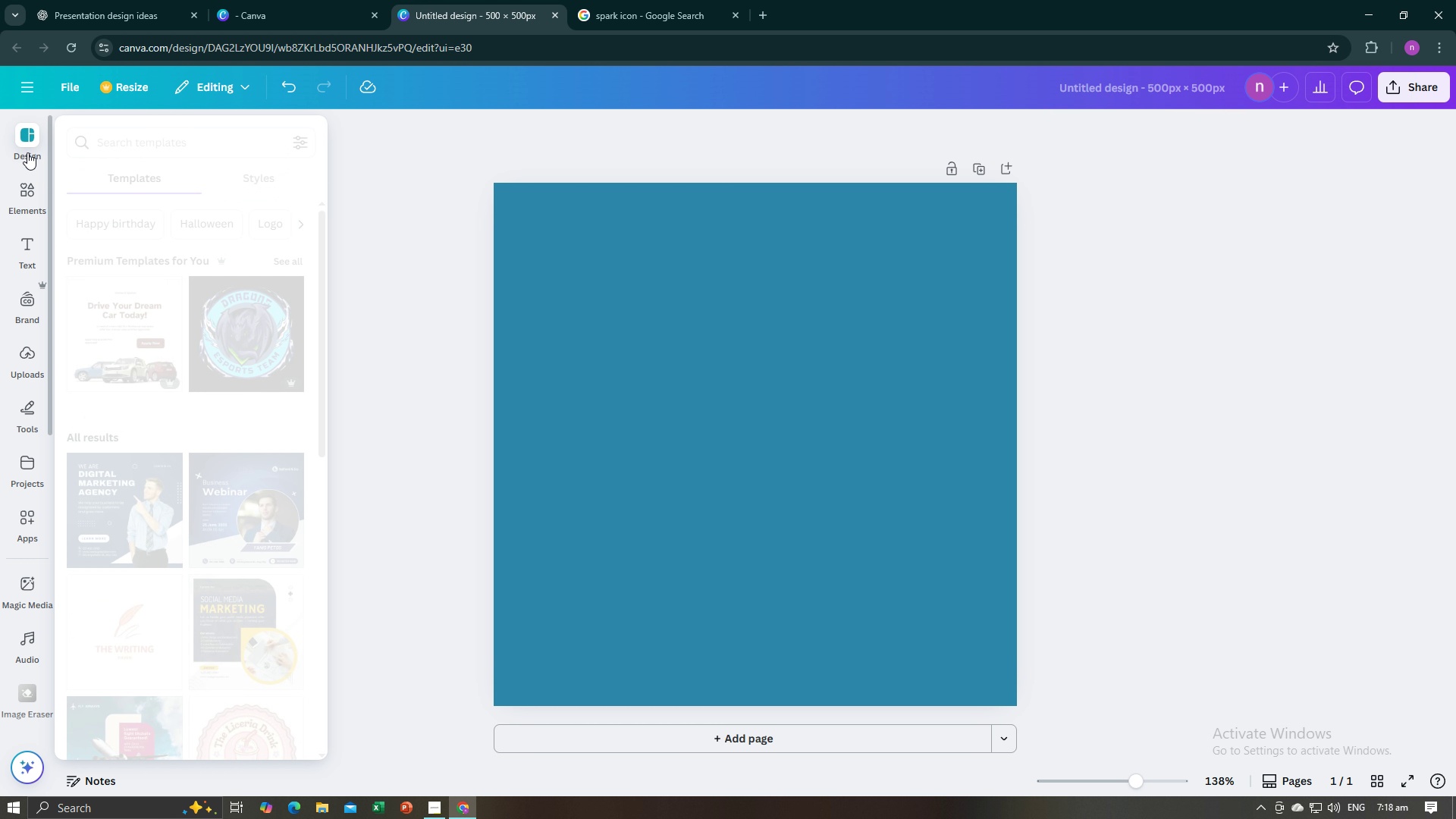 
left_click([27, 152])
 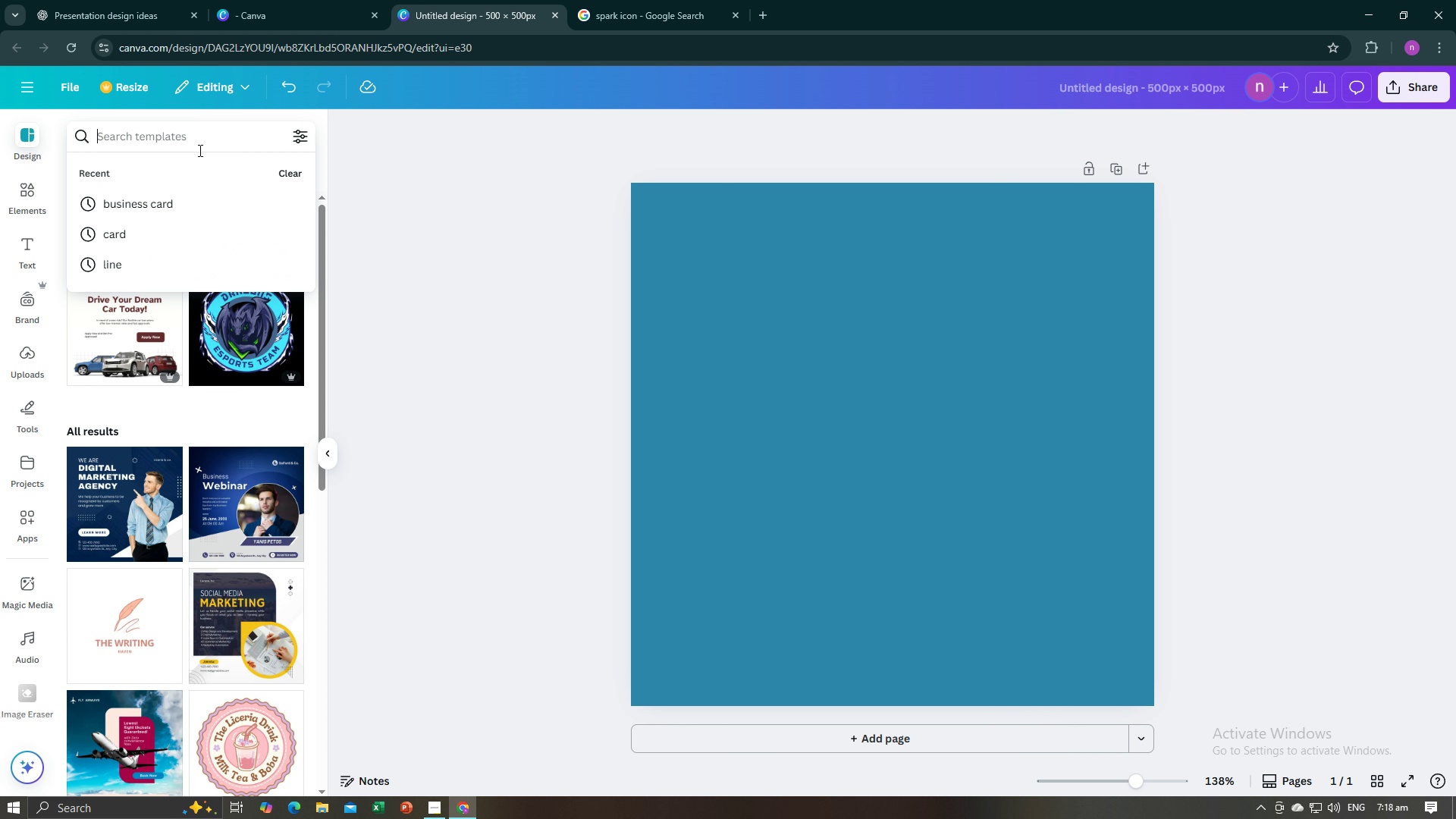 
left_click([199, 150])
 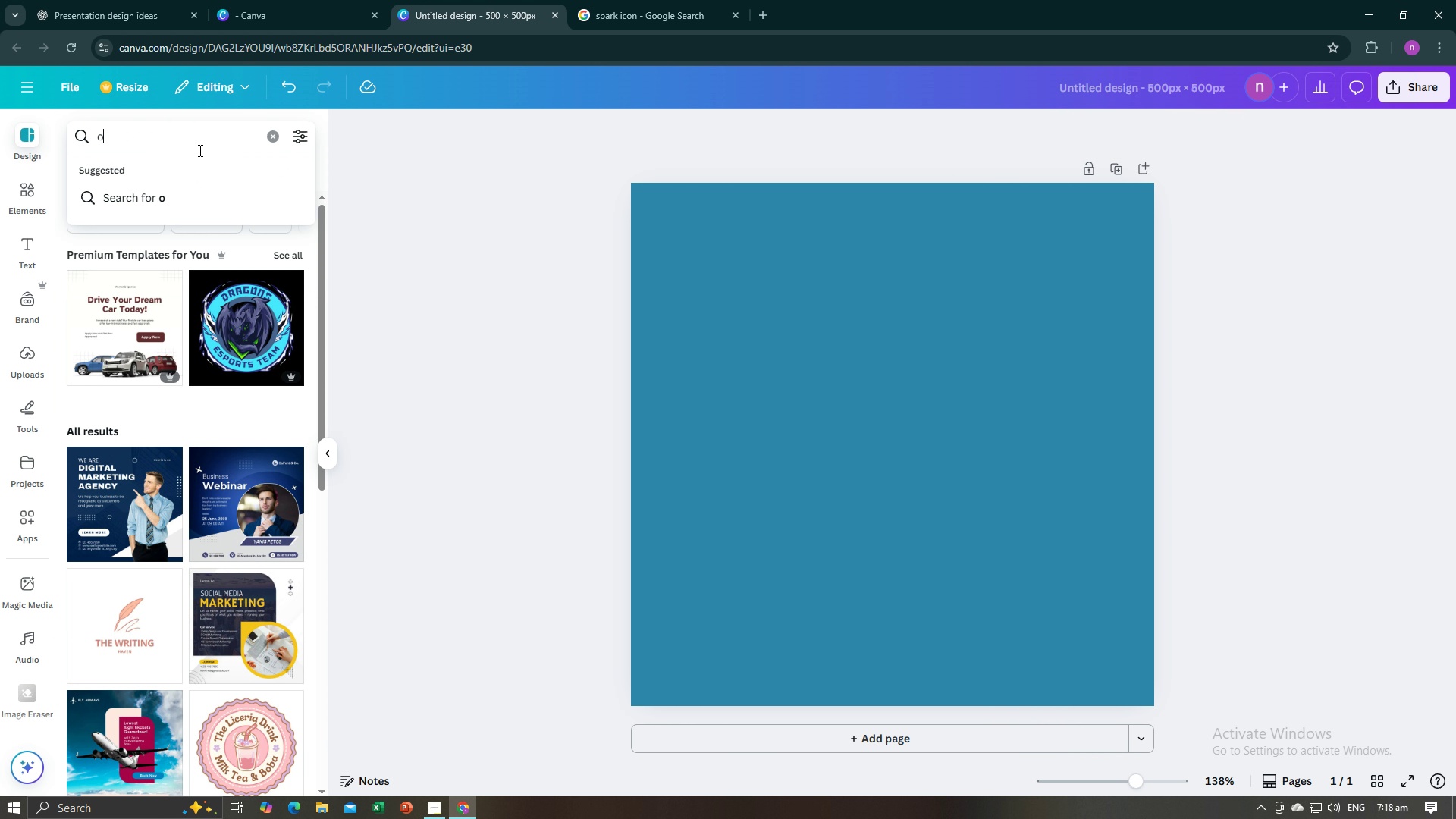 
type(open book)
 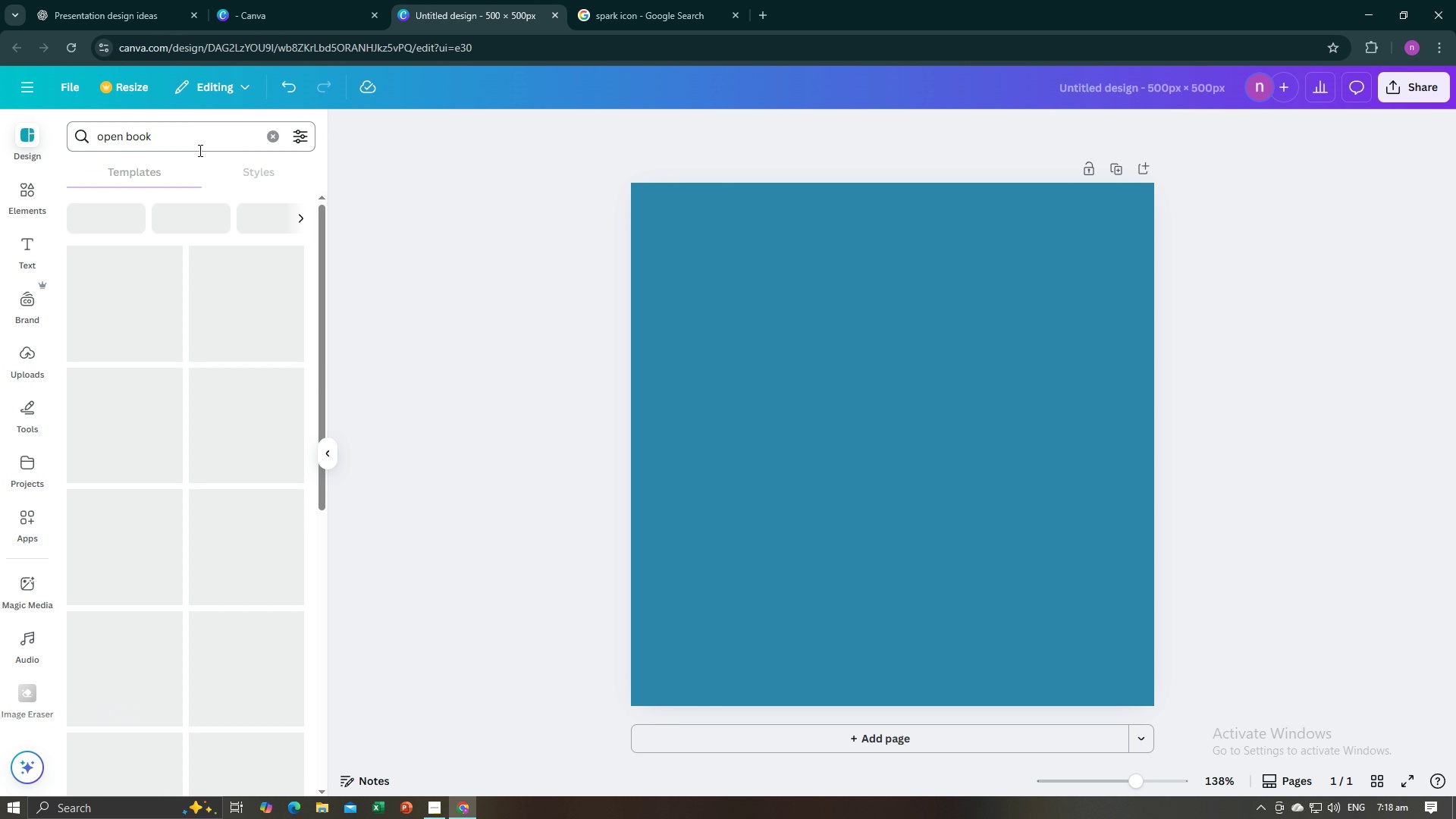 
key(Enter)
 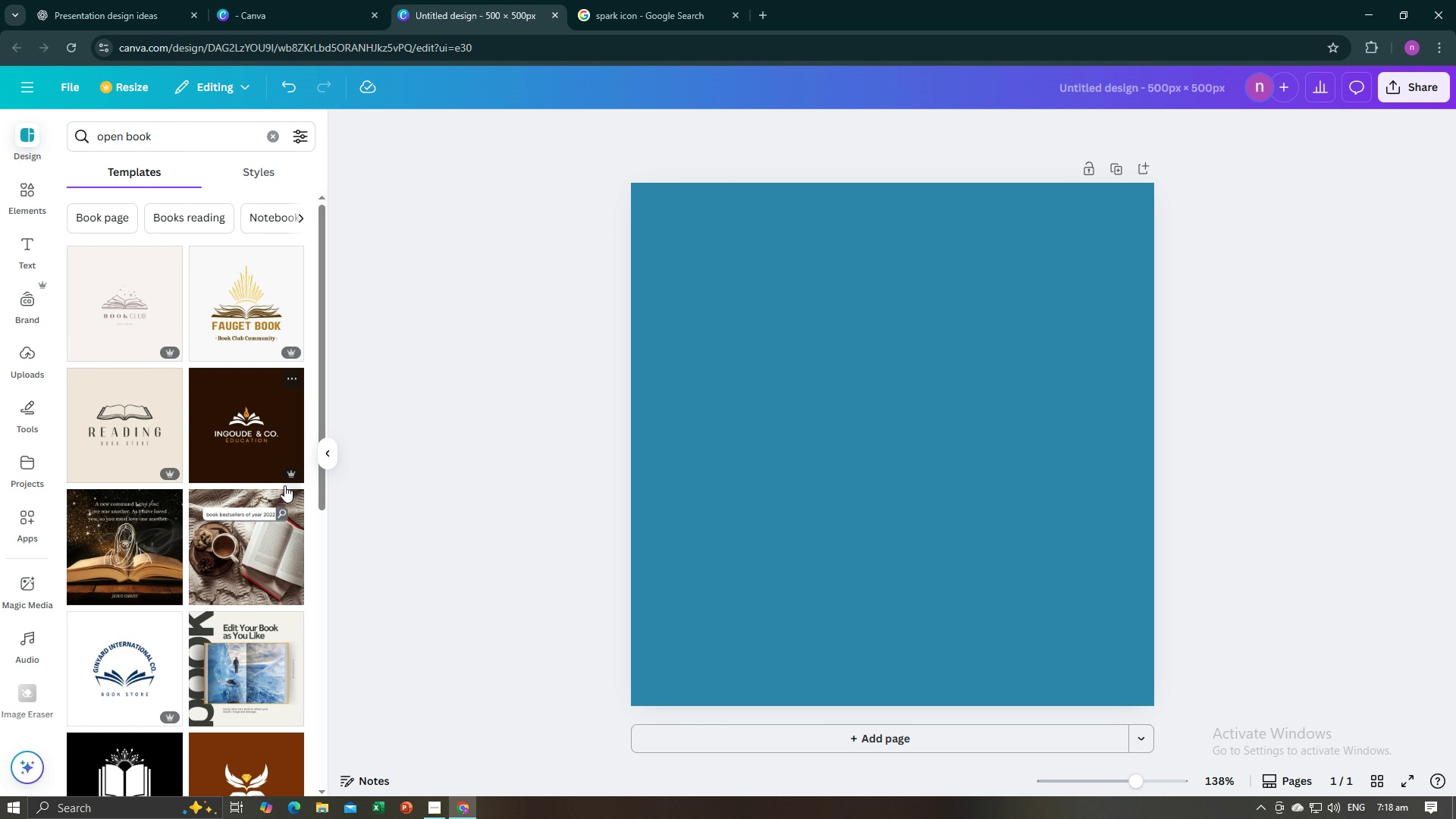 
scroll: coordinate [137, 482], scroll_direction: down, amount: 14.0
 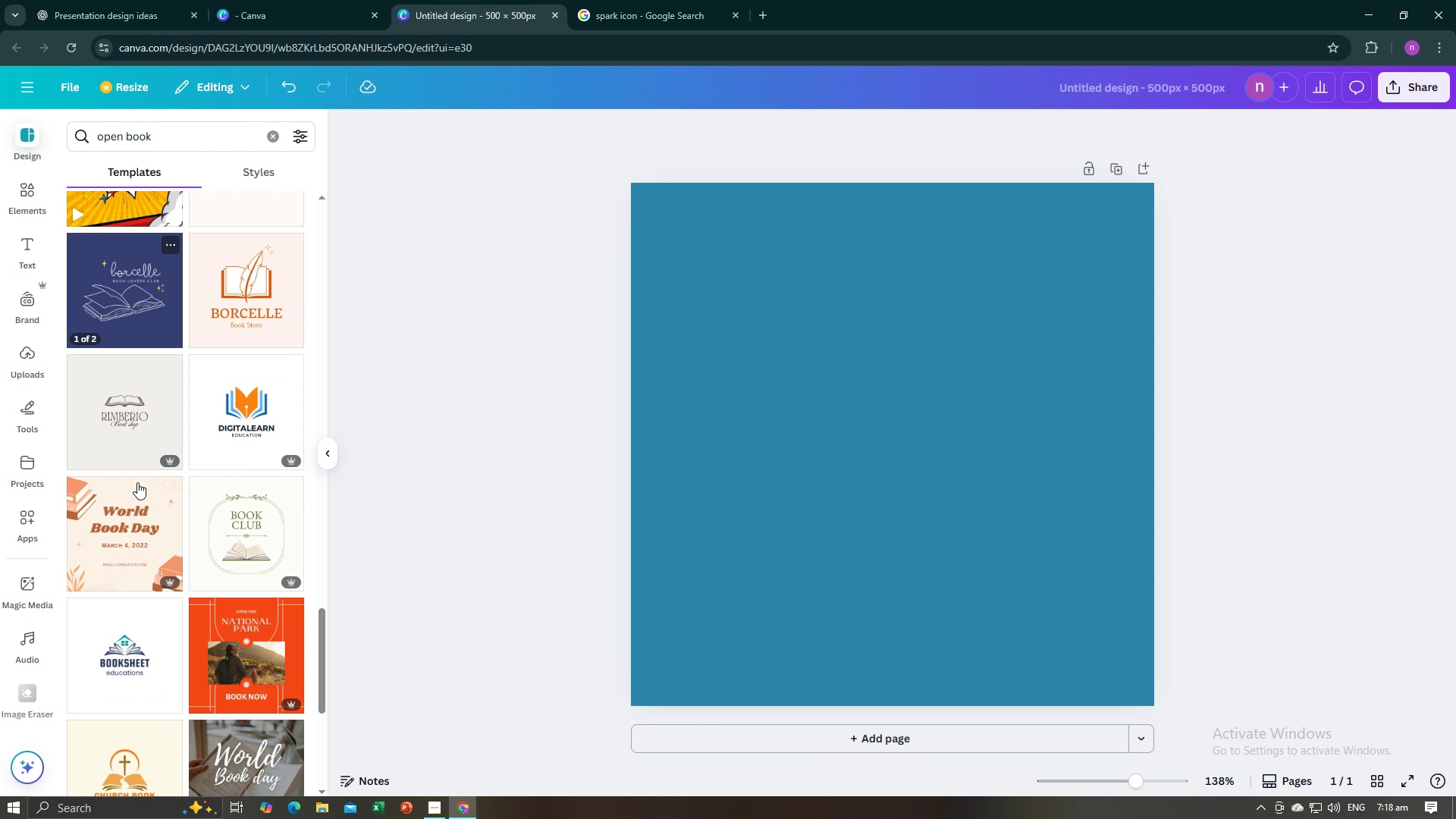 
scroll: coordinate [224, 283], scroll_direction: up, amount: 35.0
 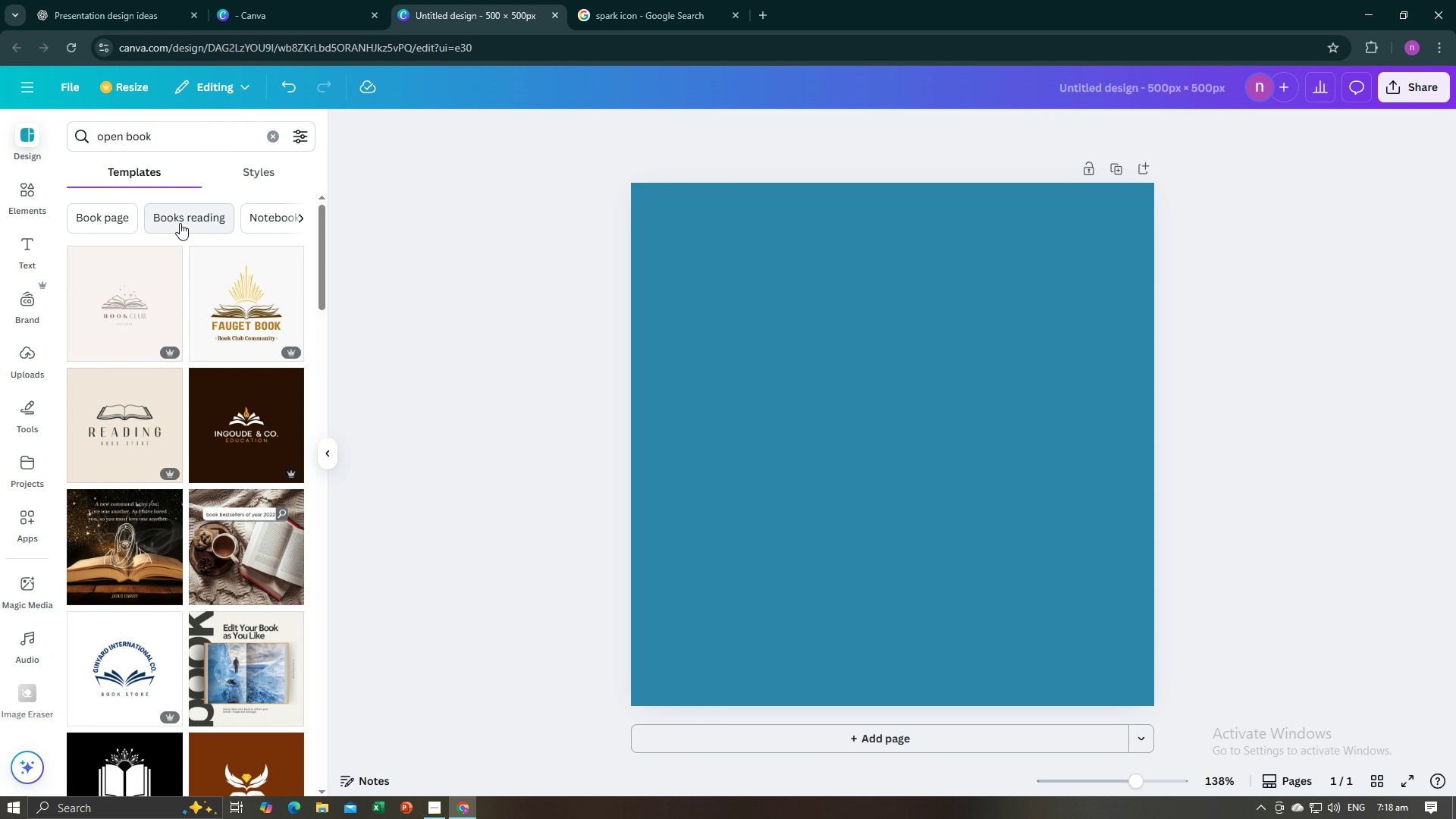 
left_click([112, 220])
 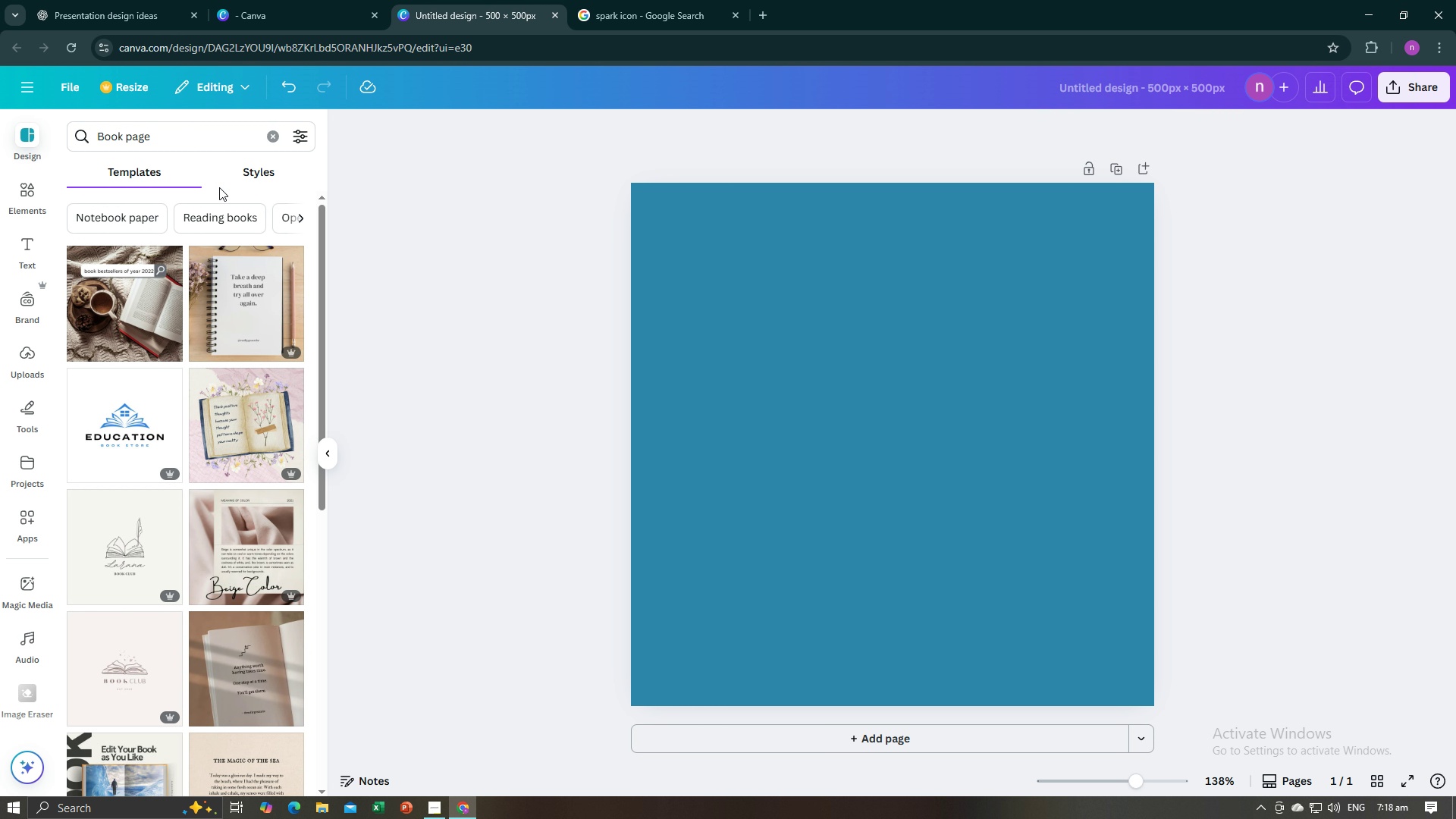 
left_click([31, 136])
 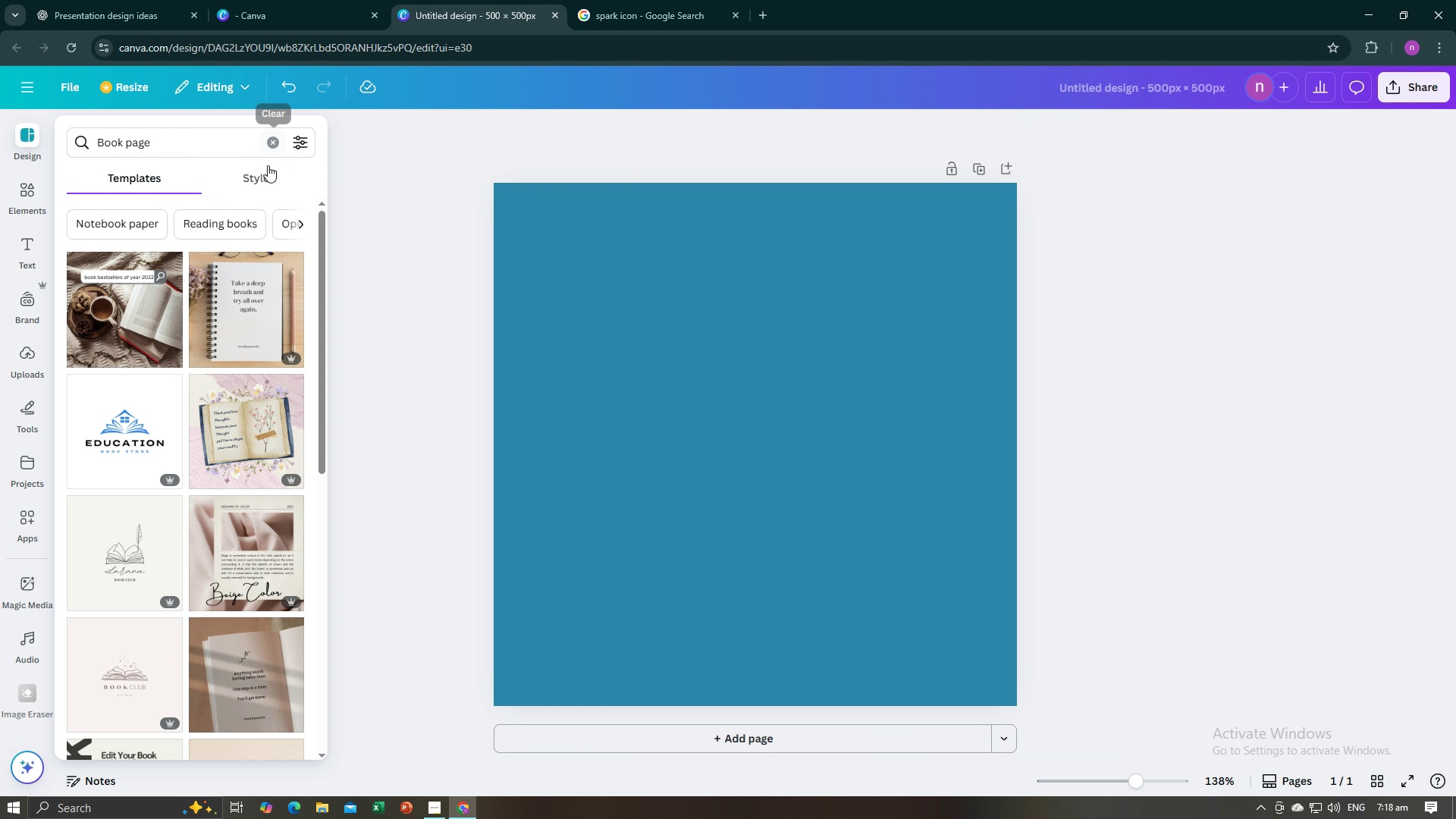 
left_click([267, 182])
 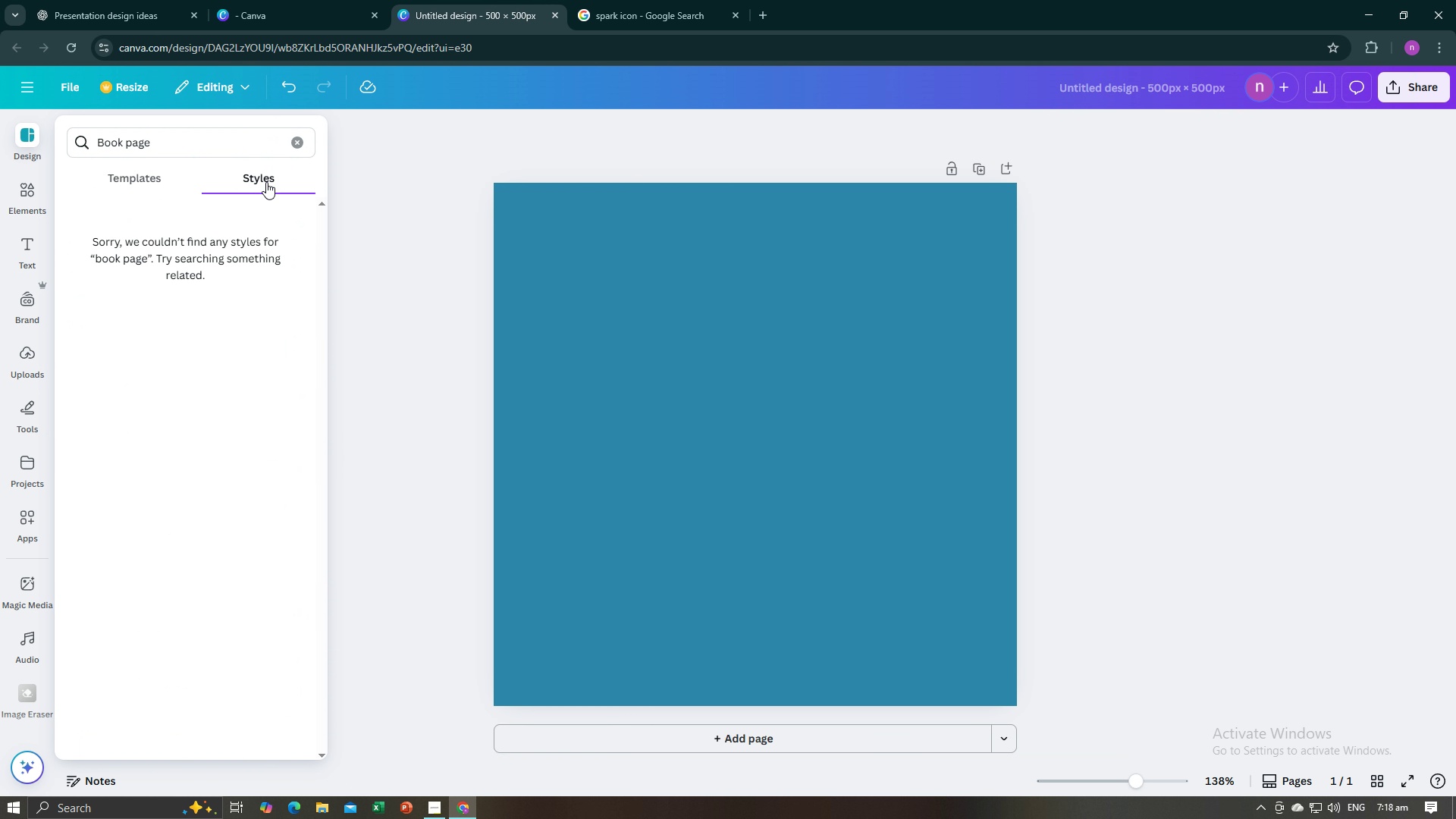 
left_click([144, 171])
 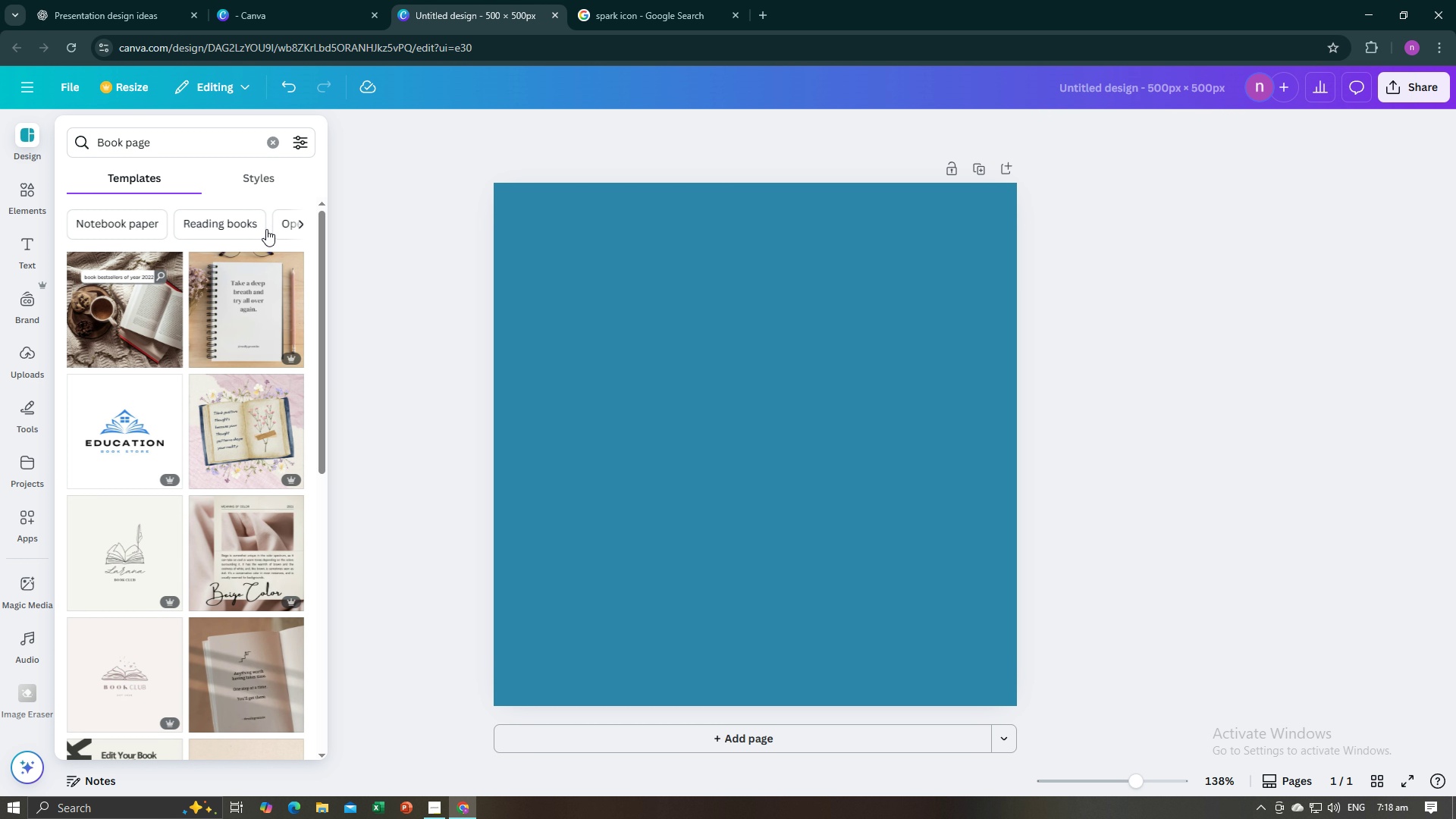 
left_click([297, 221])
 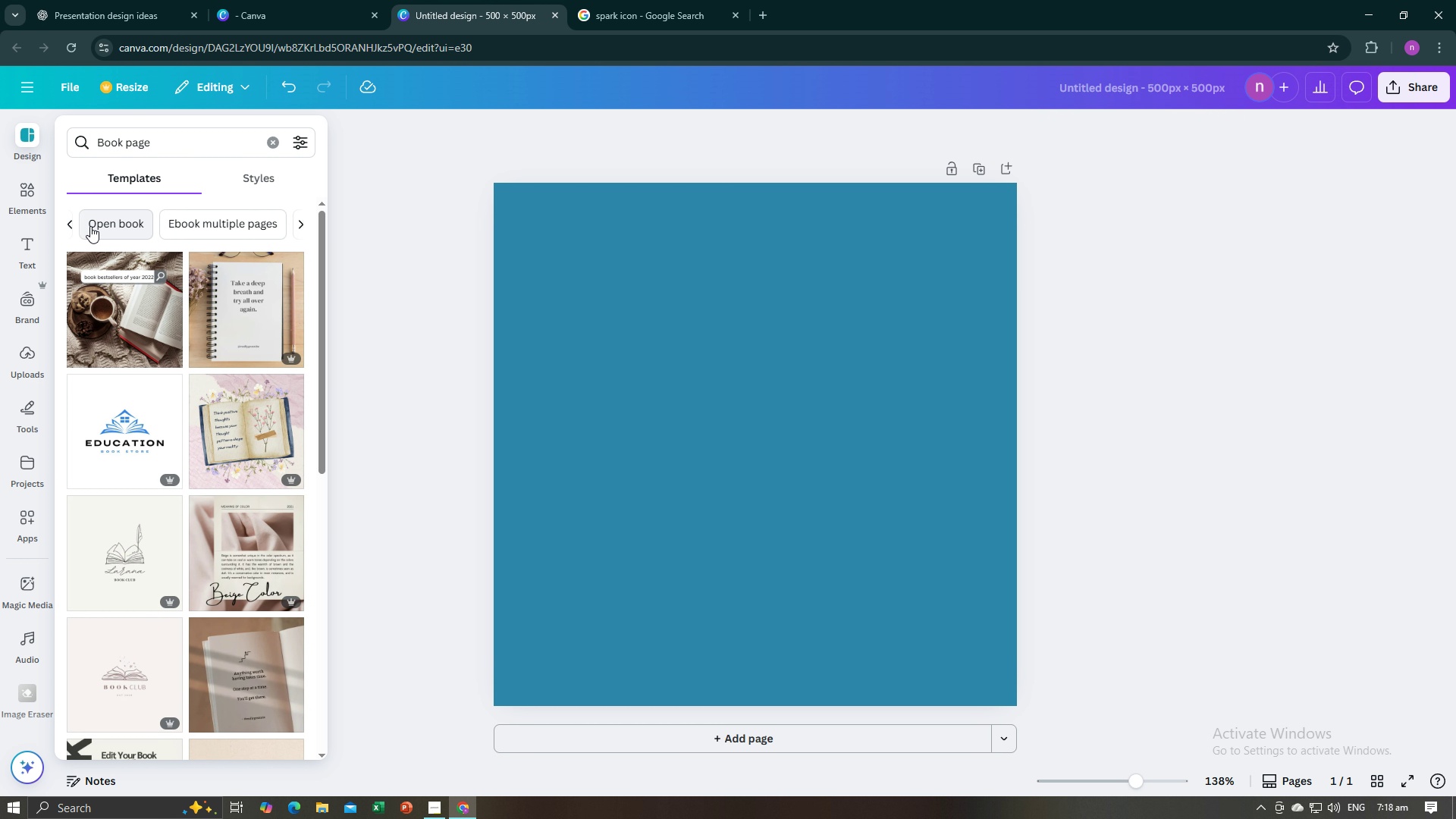 
left_click([93, 226])
 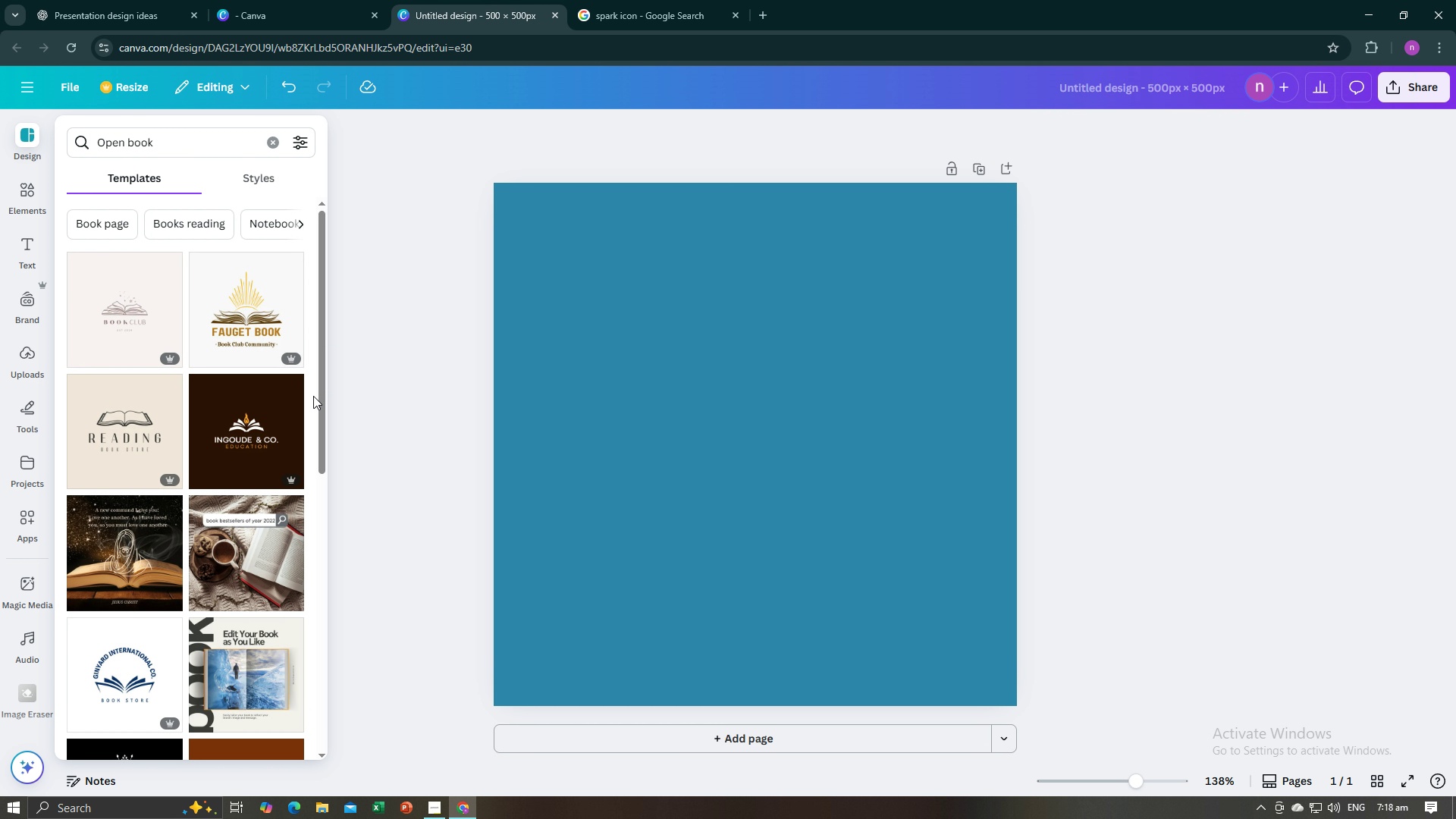 
left_click_drag(start_coordinate=[325, 391], to_coordinate=[325, 417])
 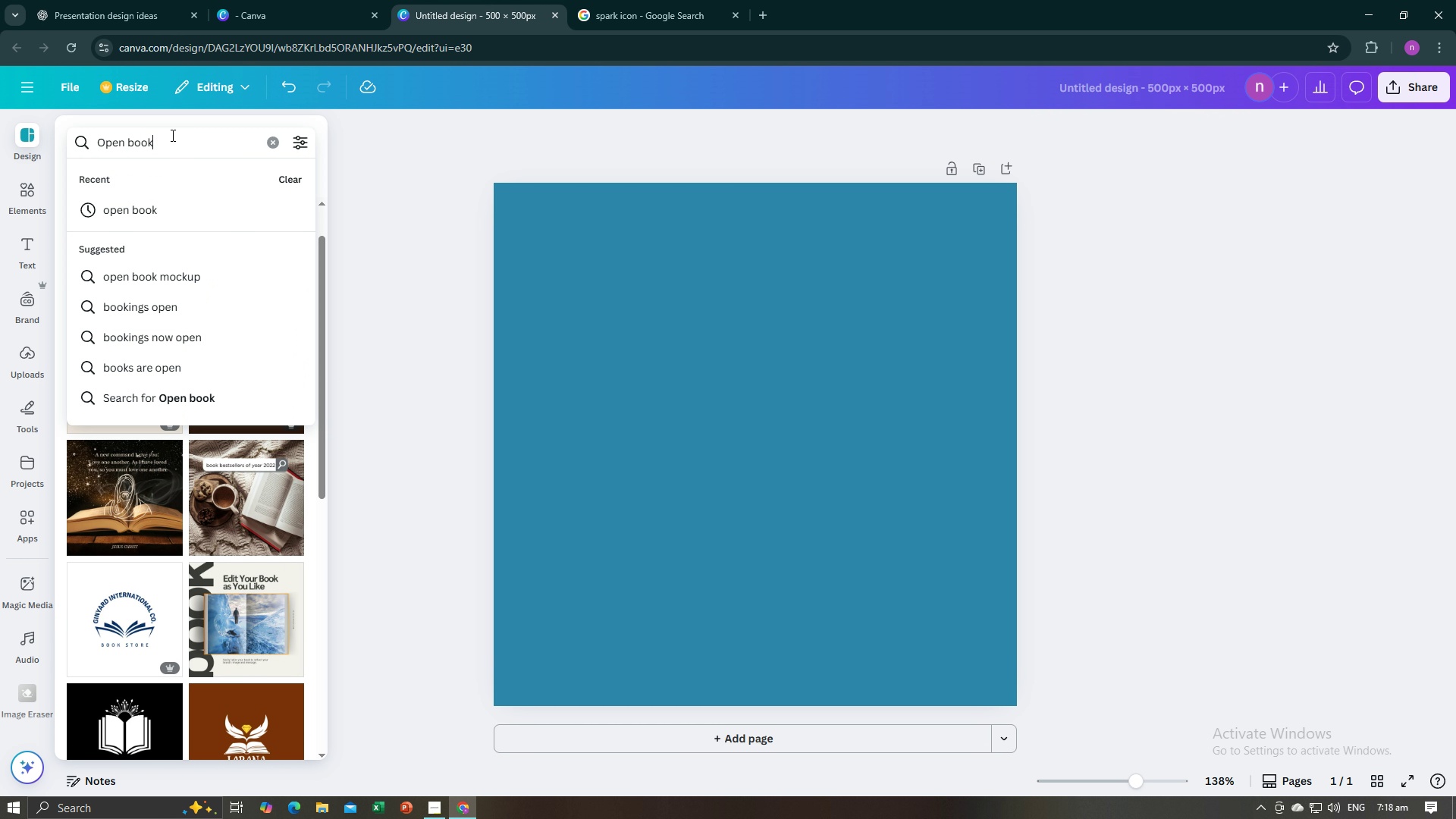 
left_click([171, 135])
 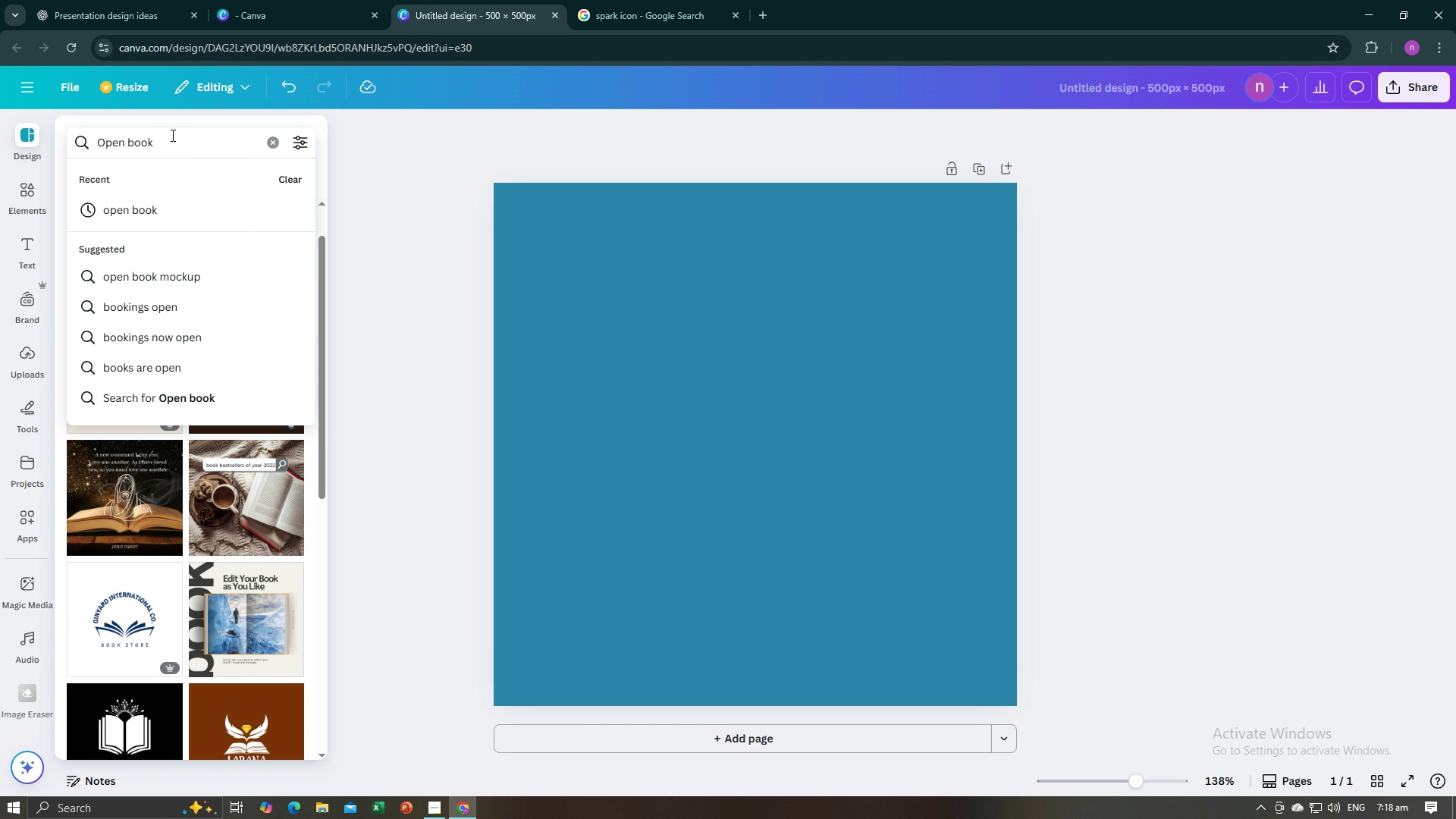 
type( plan)
key(Backspace)
type(in)
 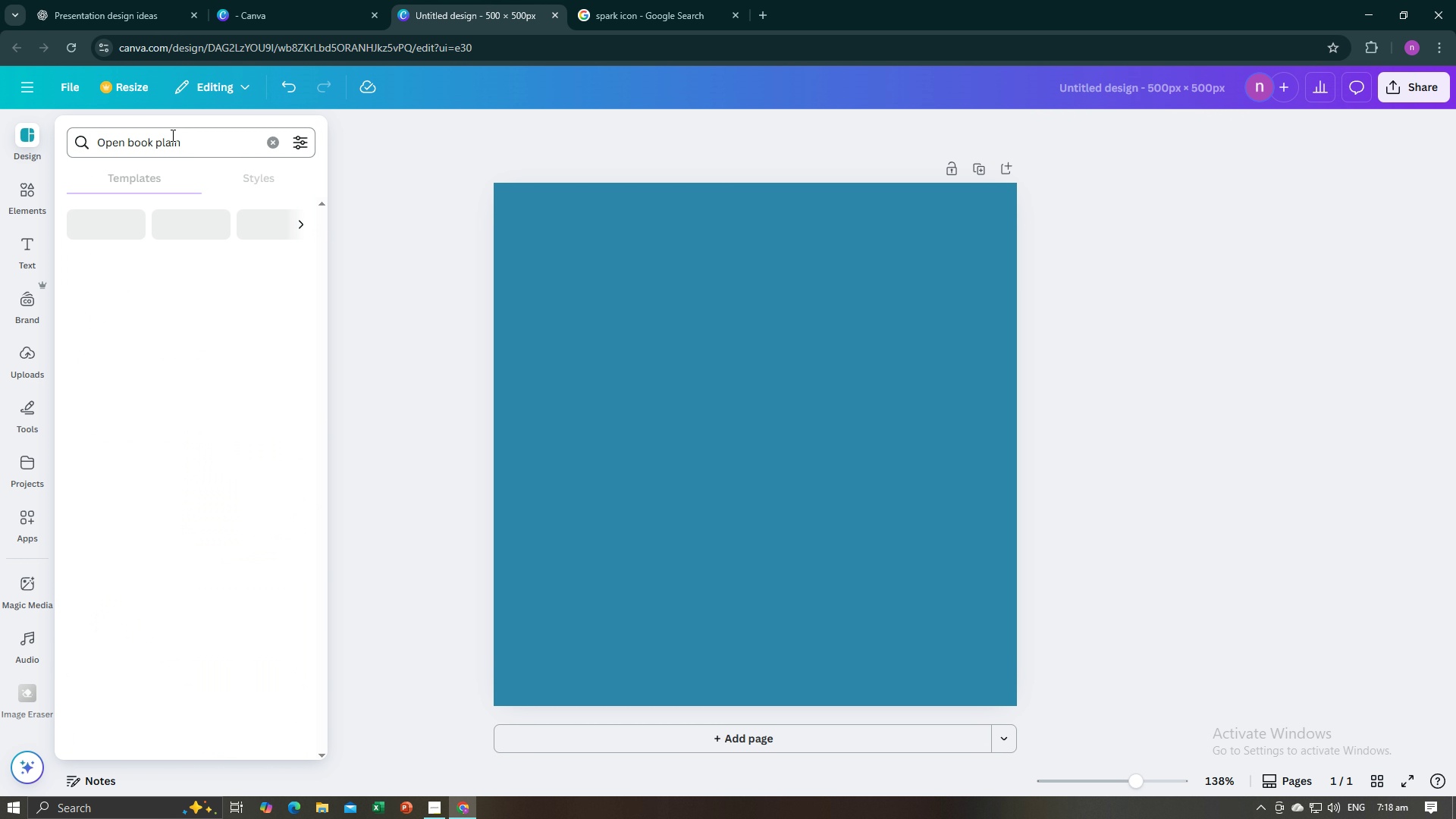 
key(Enter)
 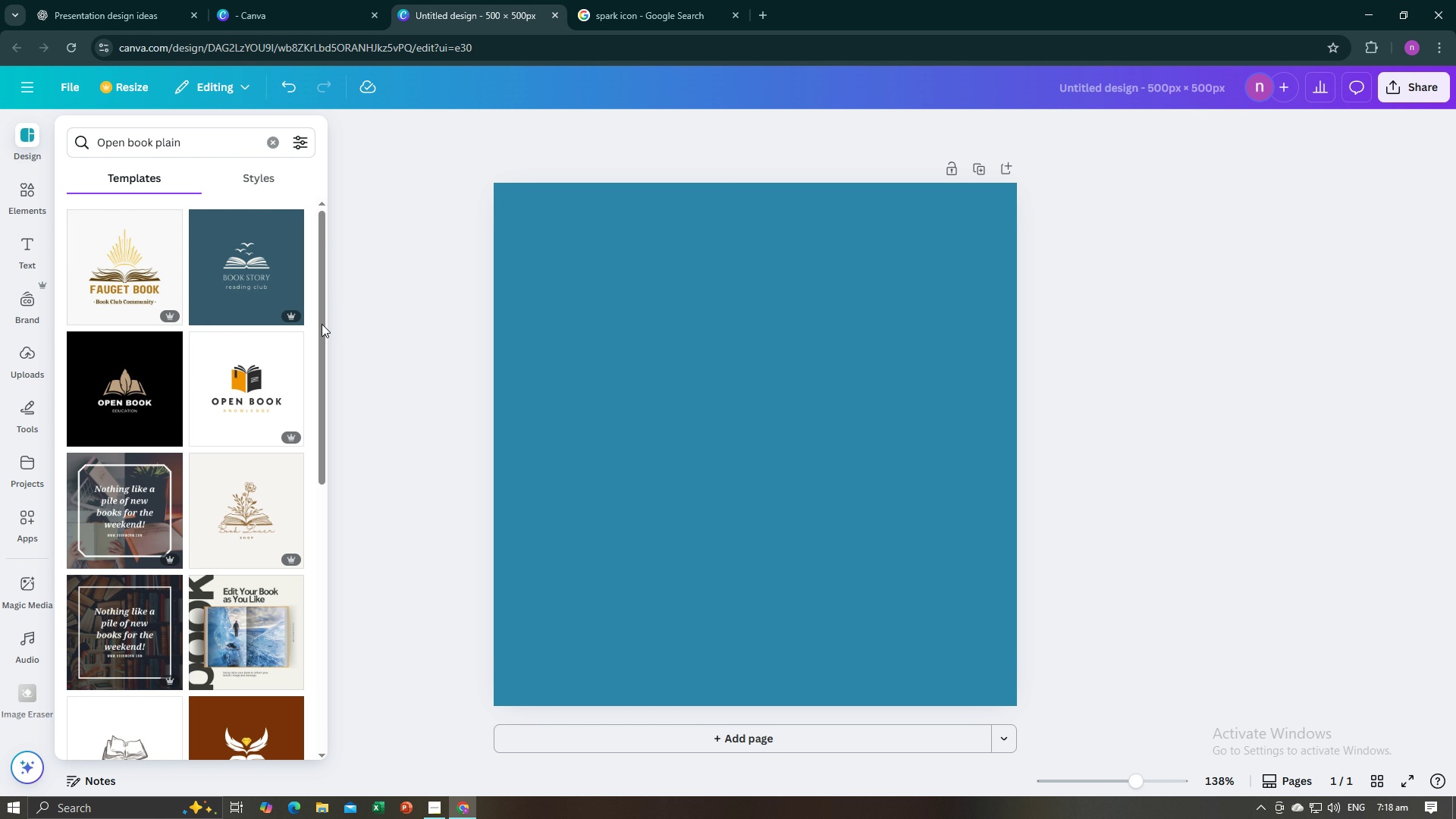 
left_click_drag(start_coordinate=[322, 334], to_coordinate=[275, 621])
 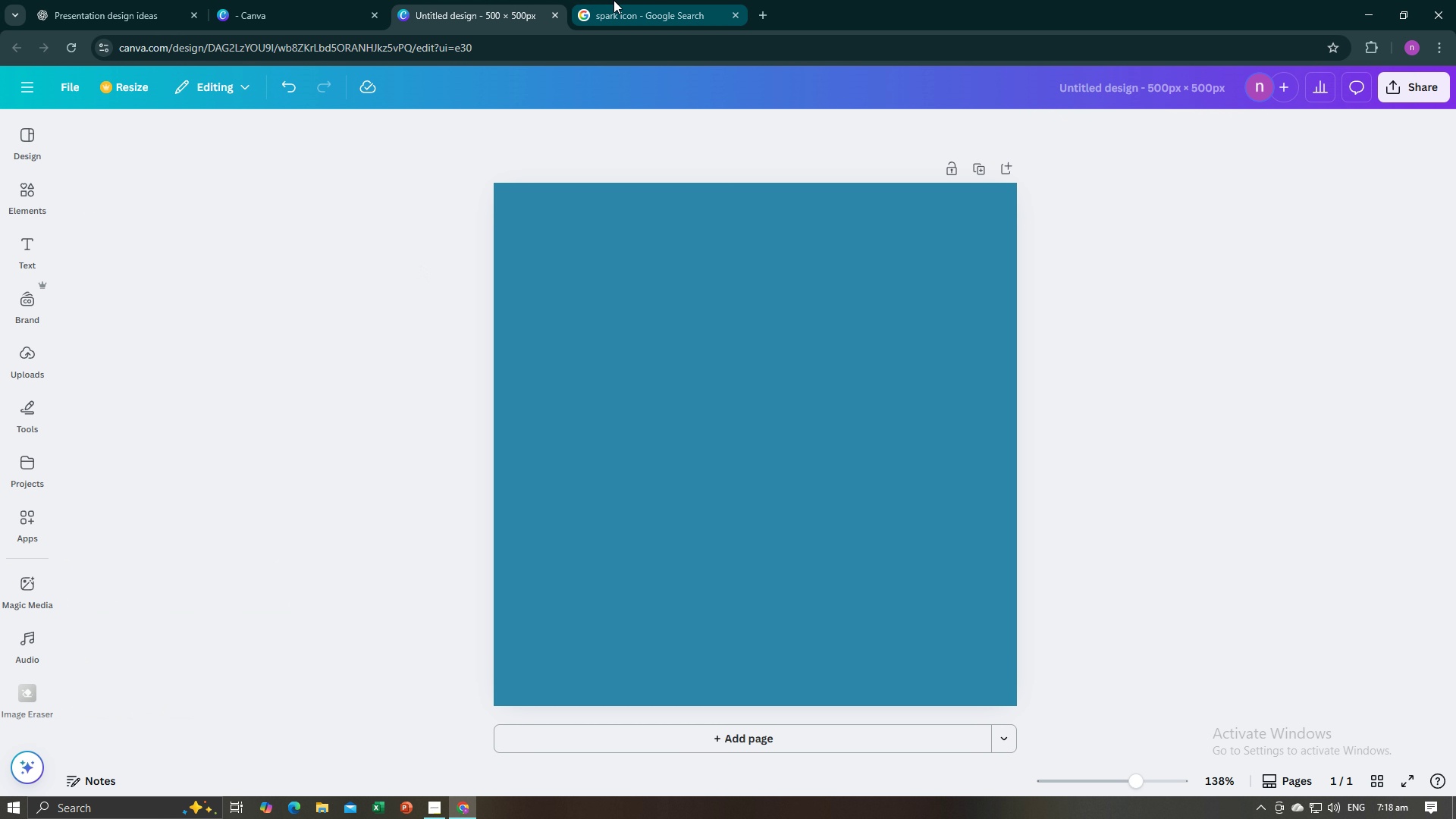 
left_click([613, 0])
 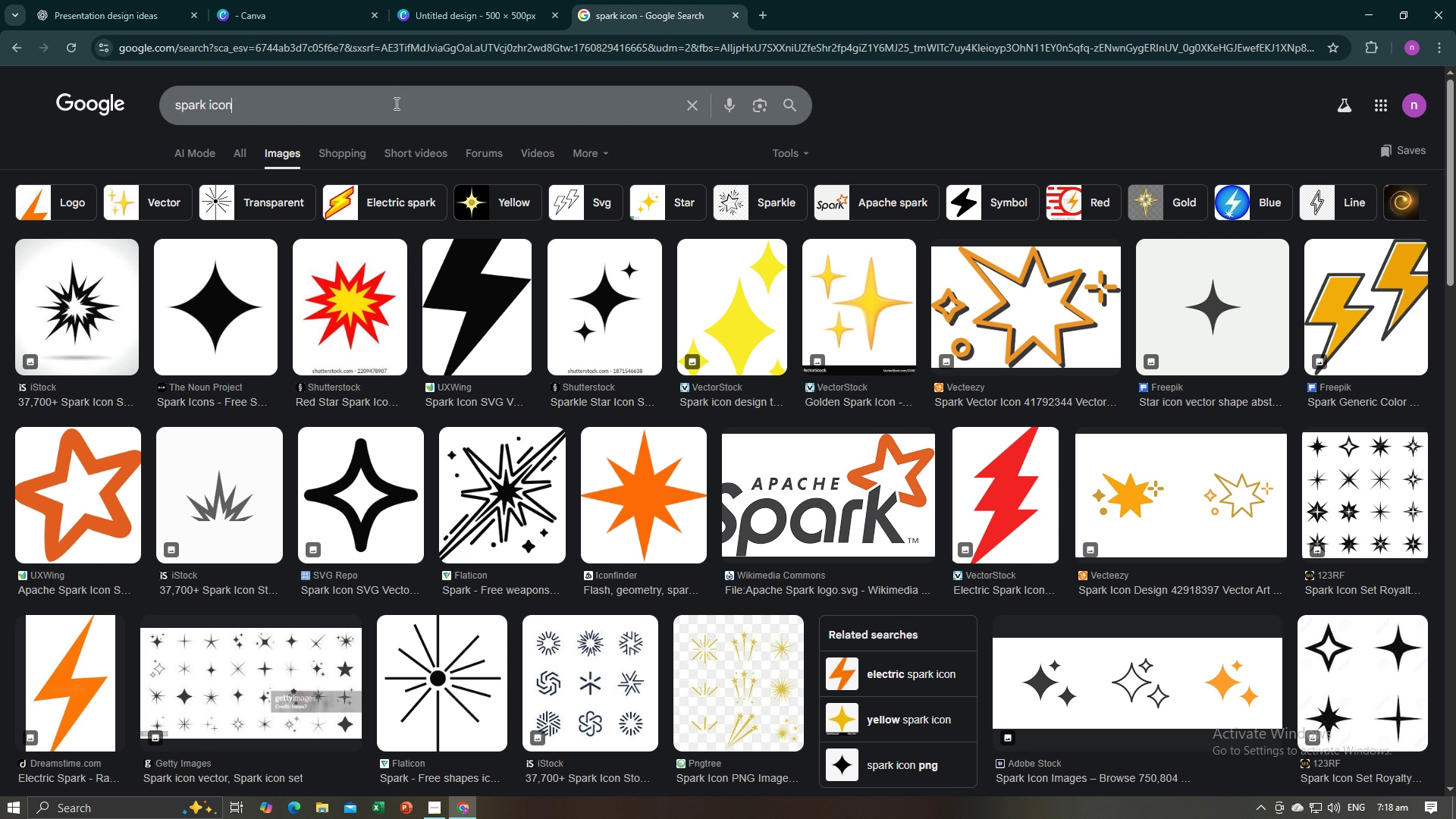 
left_click_drag(start_coordinate=[395, 103], to_coordinate=[335, 103])
 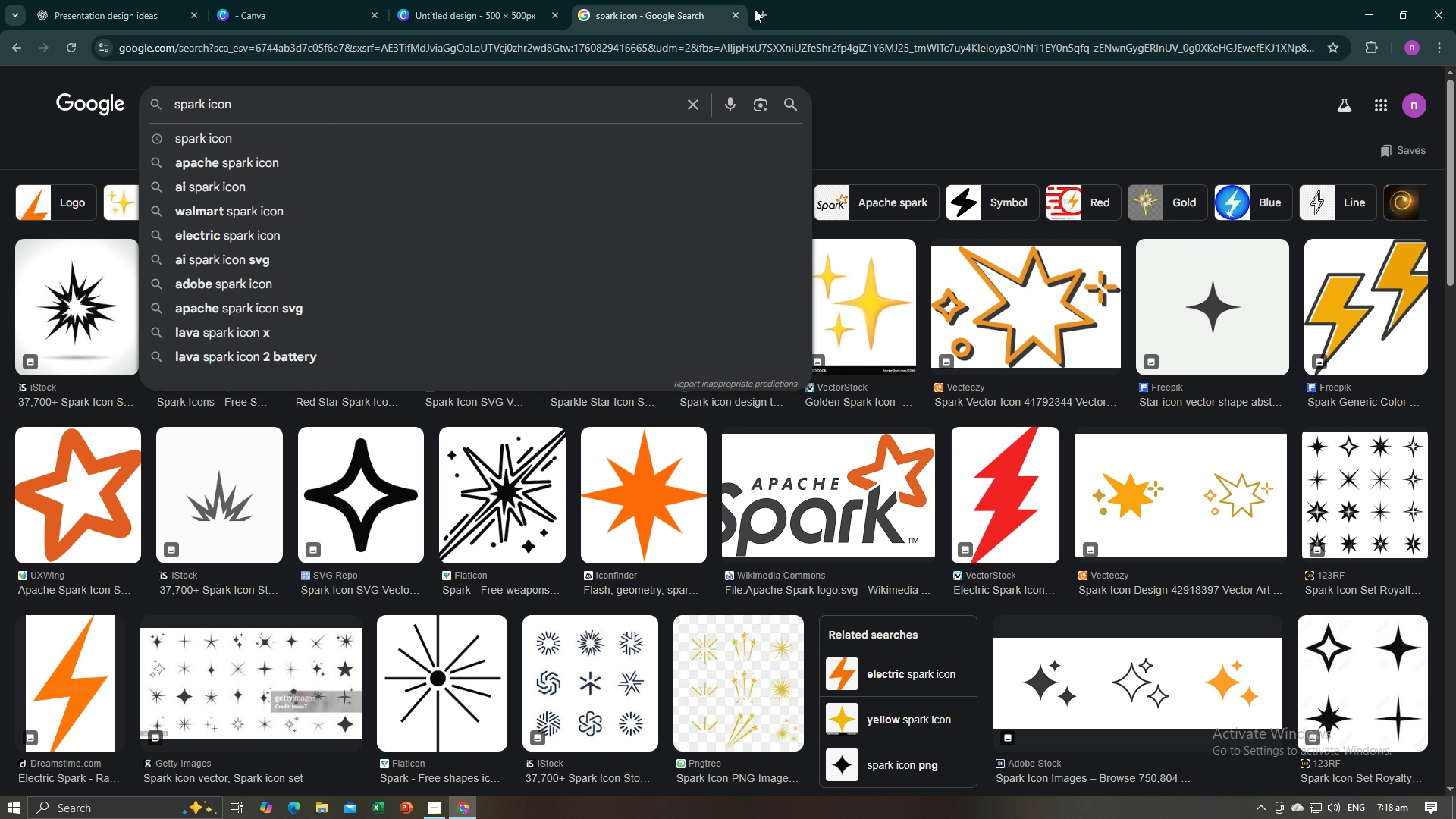 
left_click([758, 9])
 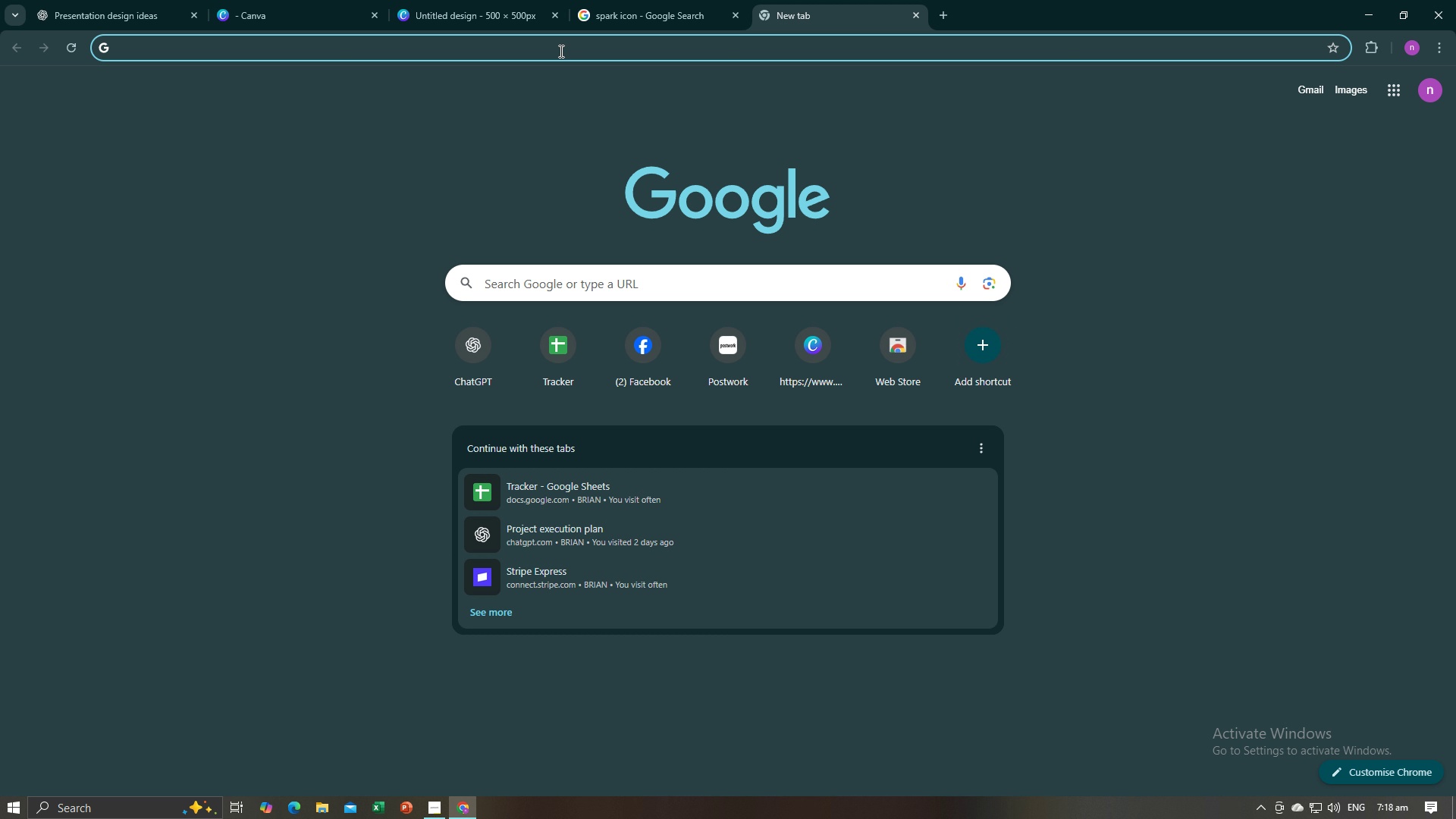 
left_click([560, 51])
 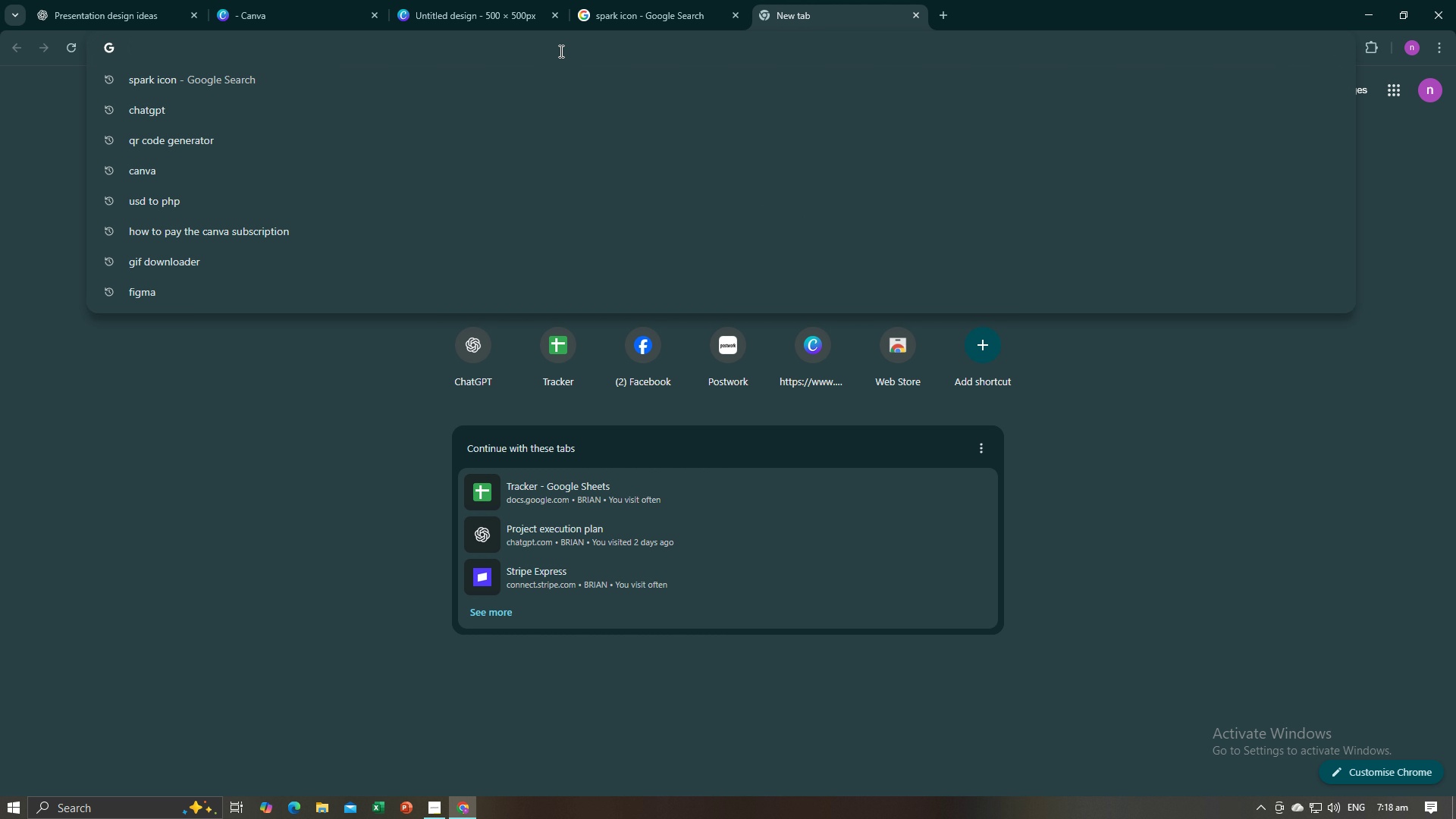 
type(ope)
 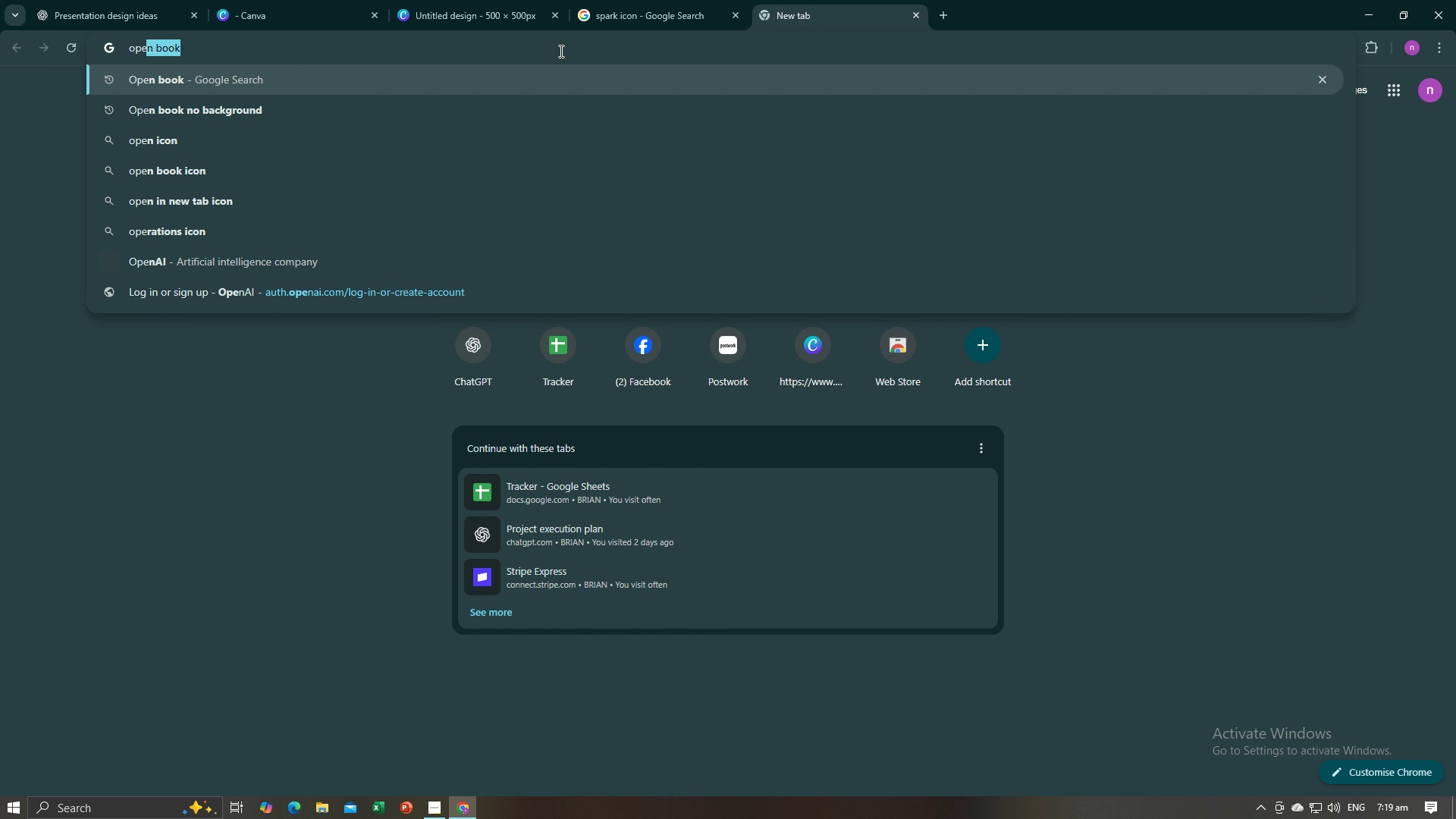 
key(Enter)
 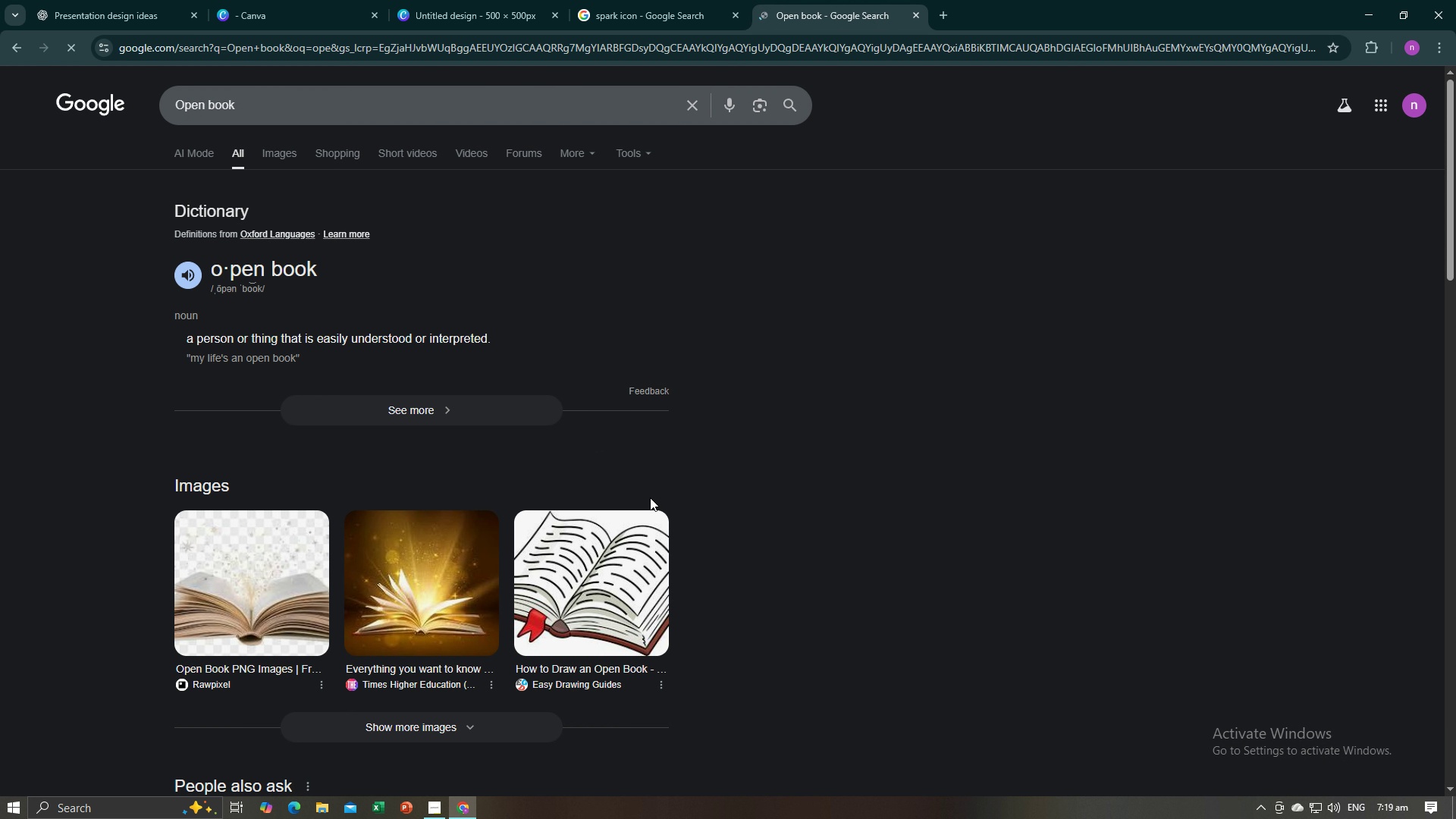 
wait(5.06)
 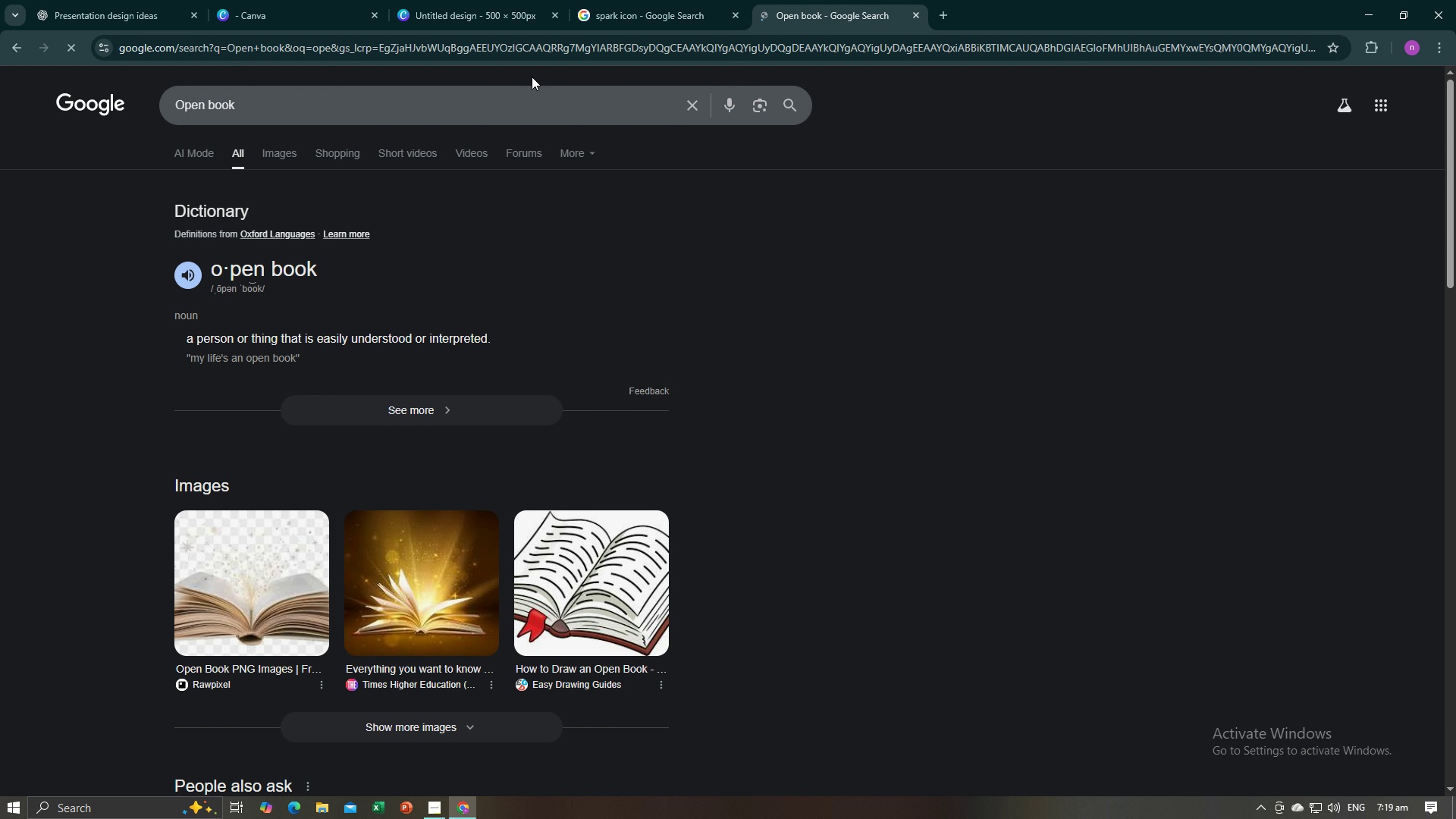 
left_click([296, 146])
 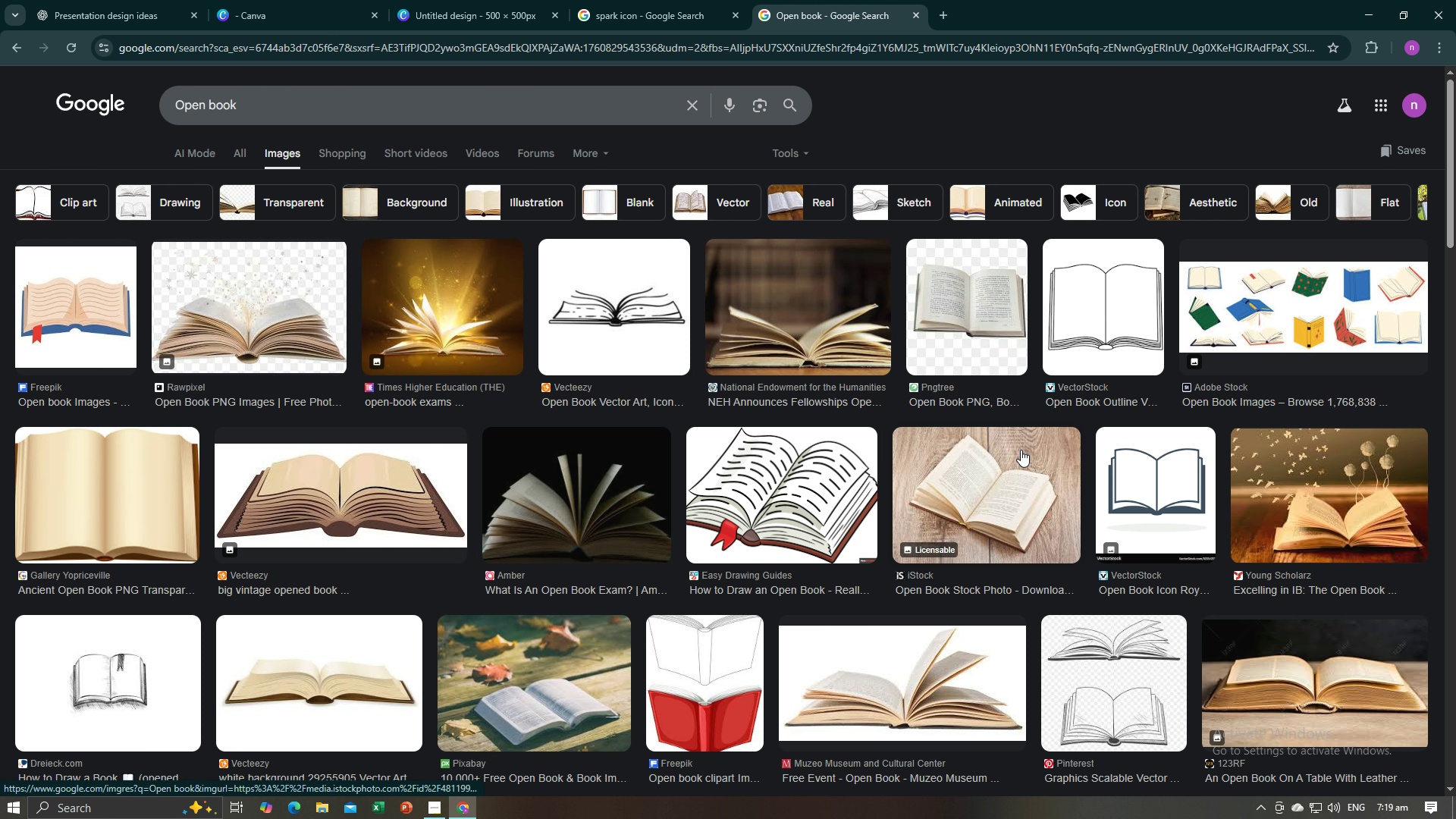 
wait(7.39)
 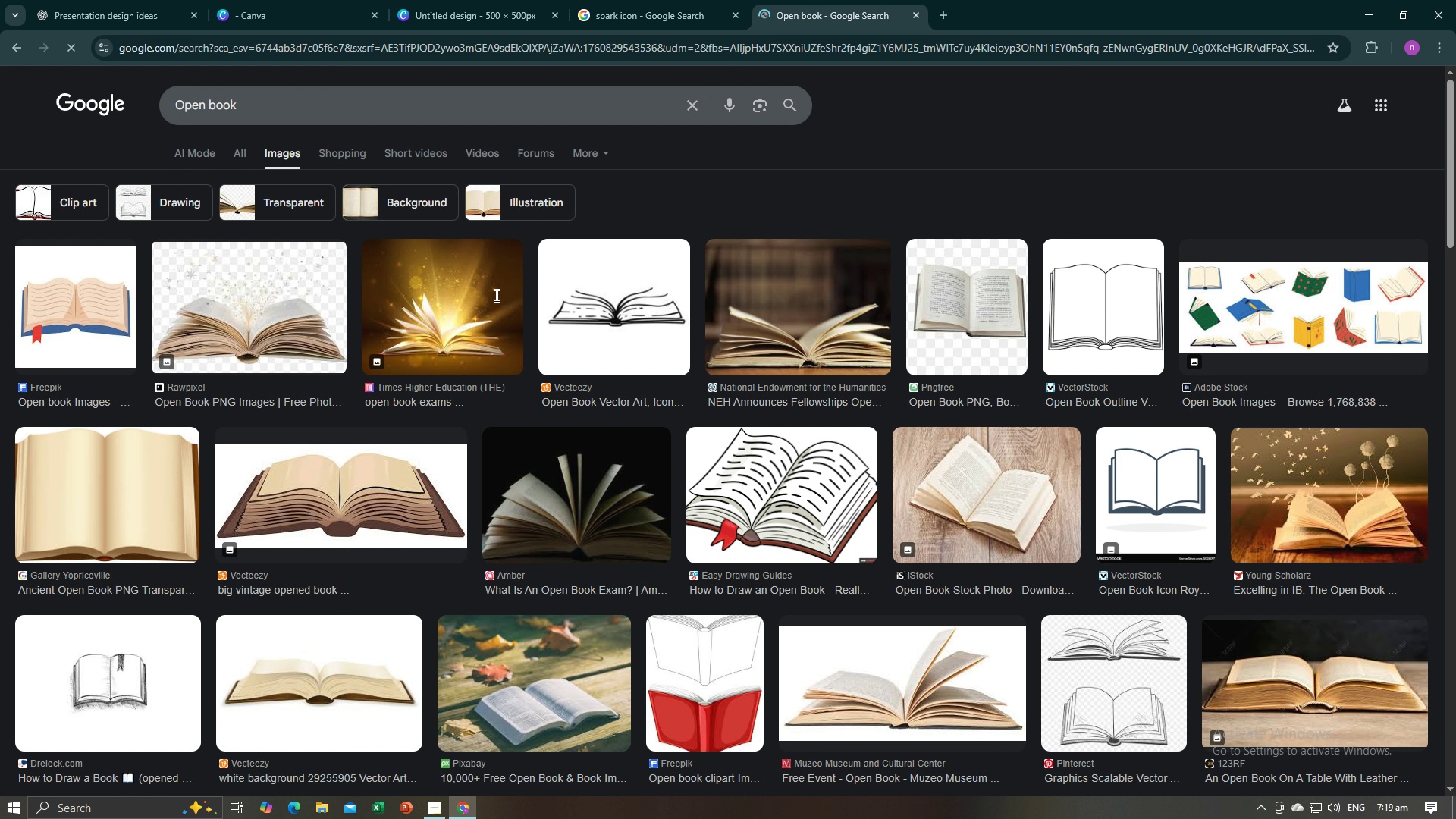 
scroll: coordinate [986, 504], scroll_direction: down, amount: 3.0
 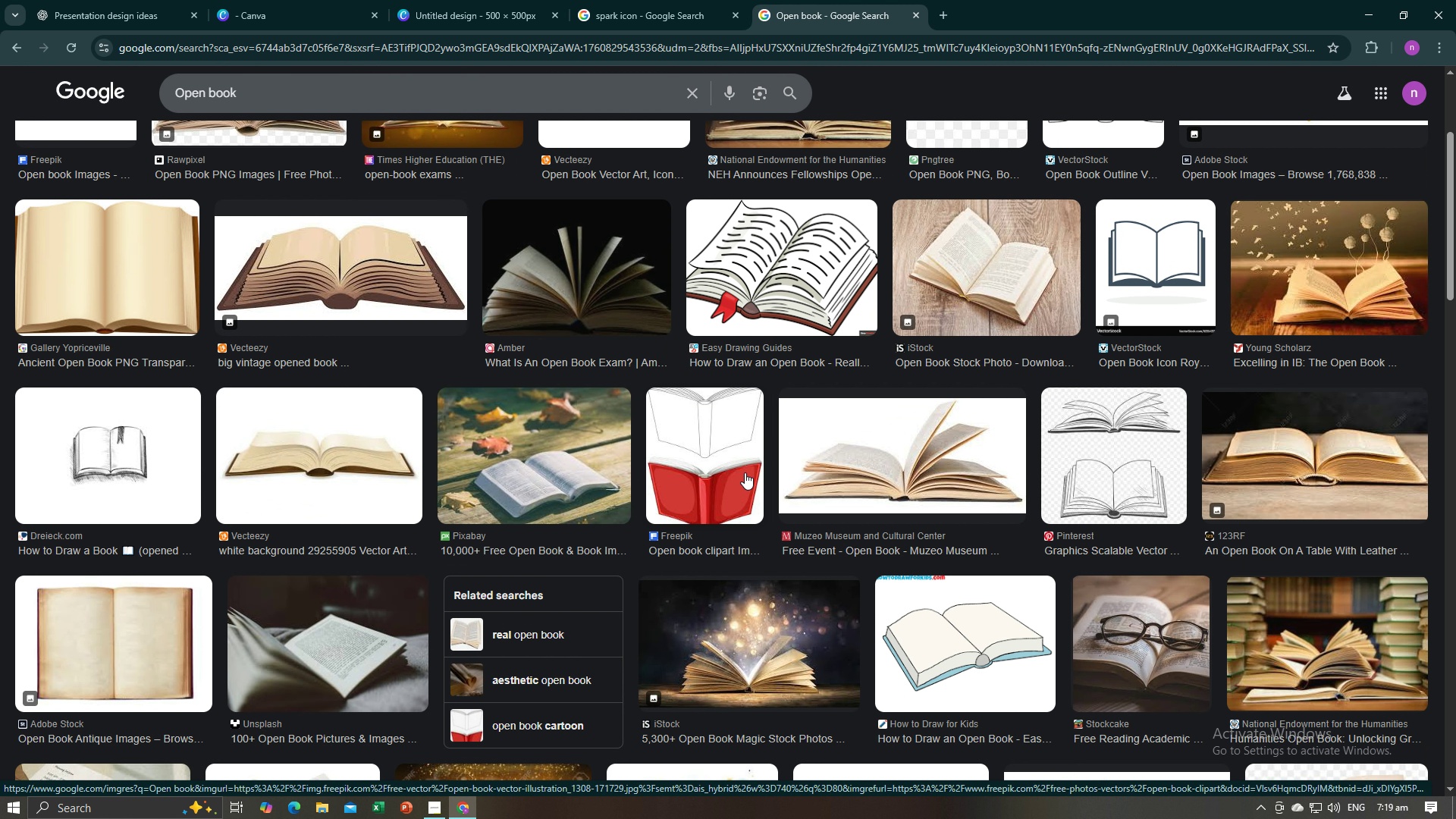 
left_click([695, 478])
 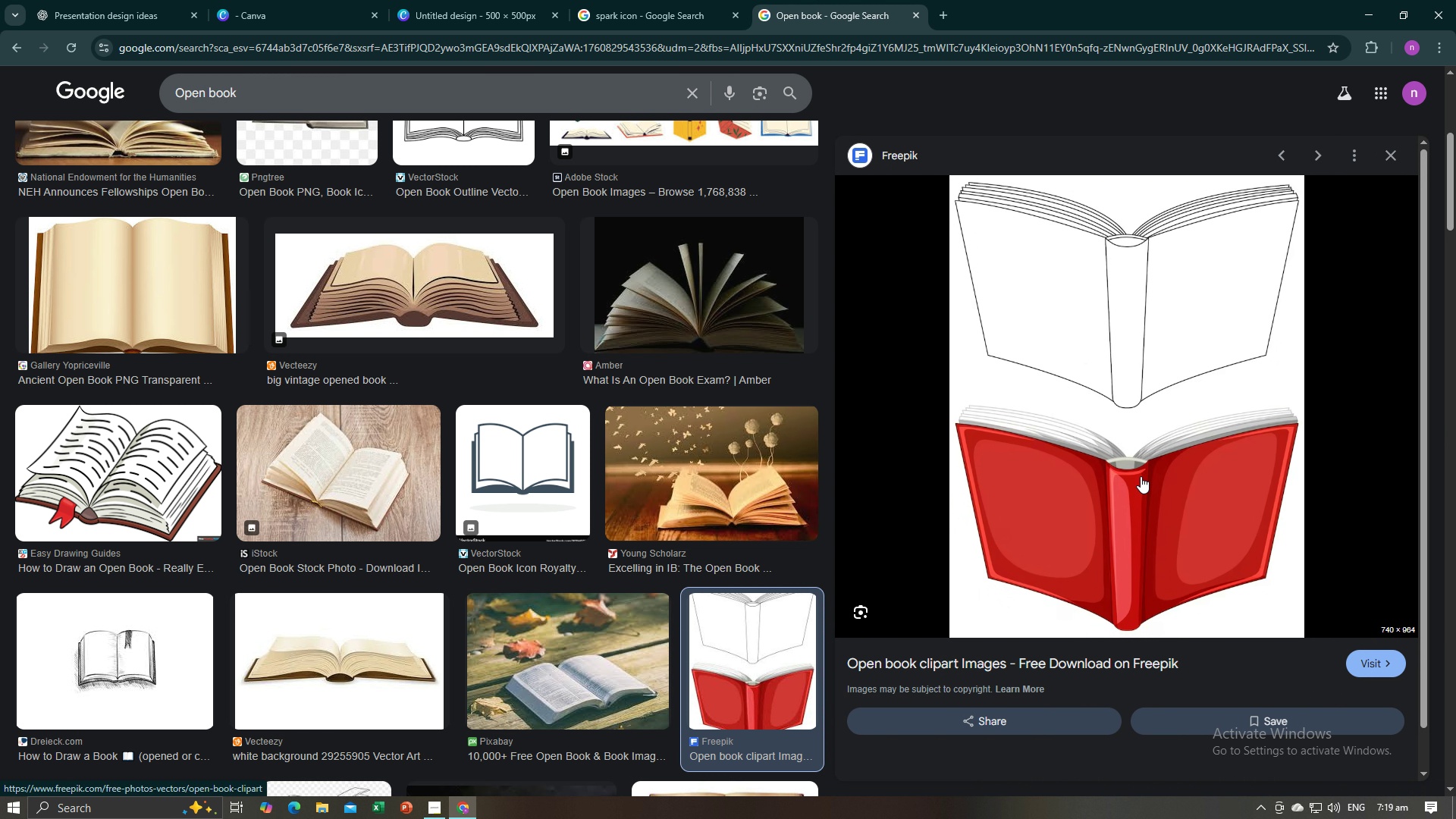 
scroll: coordinate [1141, 476], scroll_direction: down, amount: 10.0
 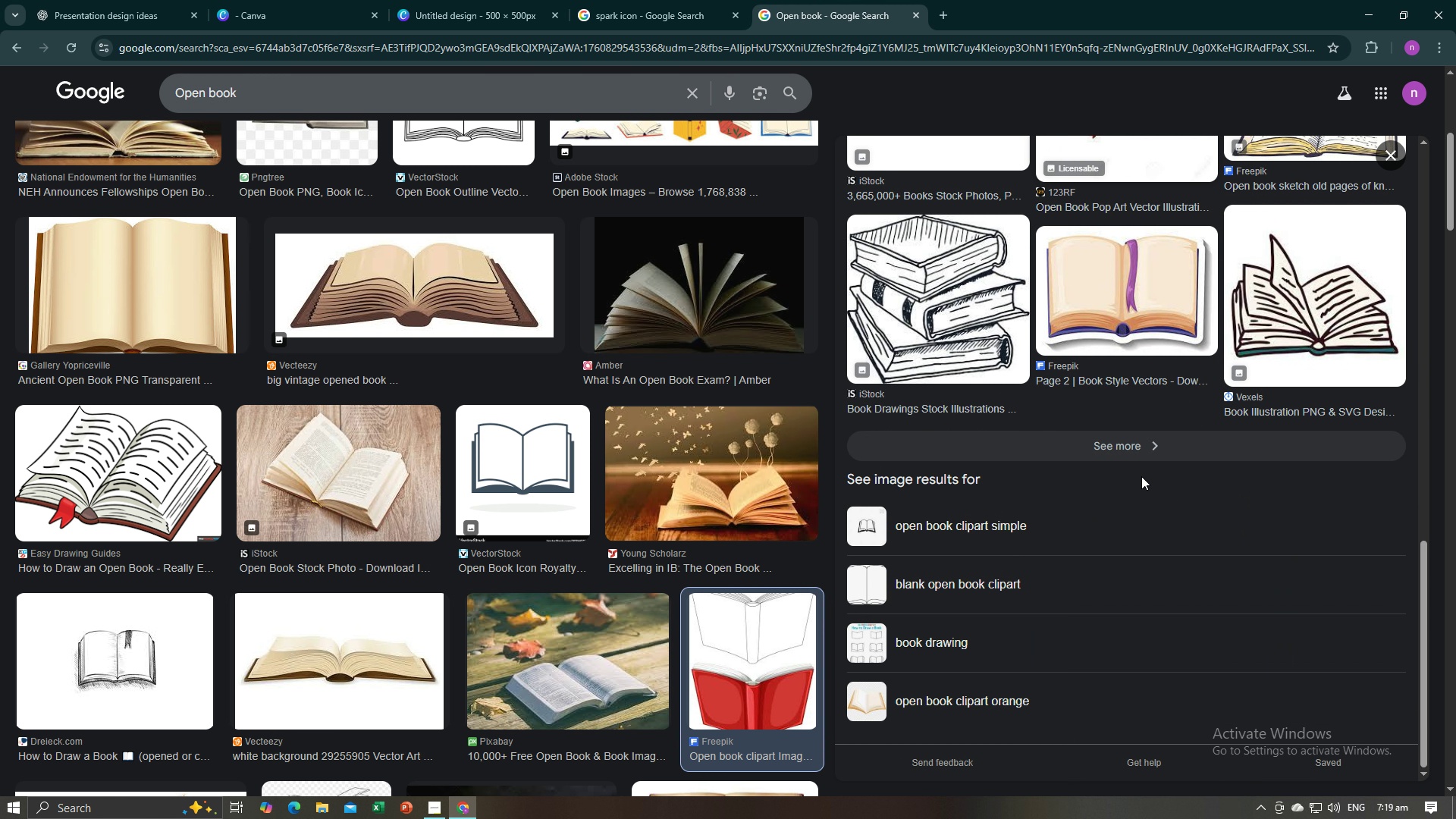 
scroll: coordinate [1141, 476], scroll_direction: up, amount: 5.0
 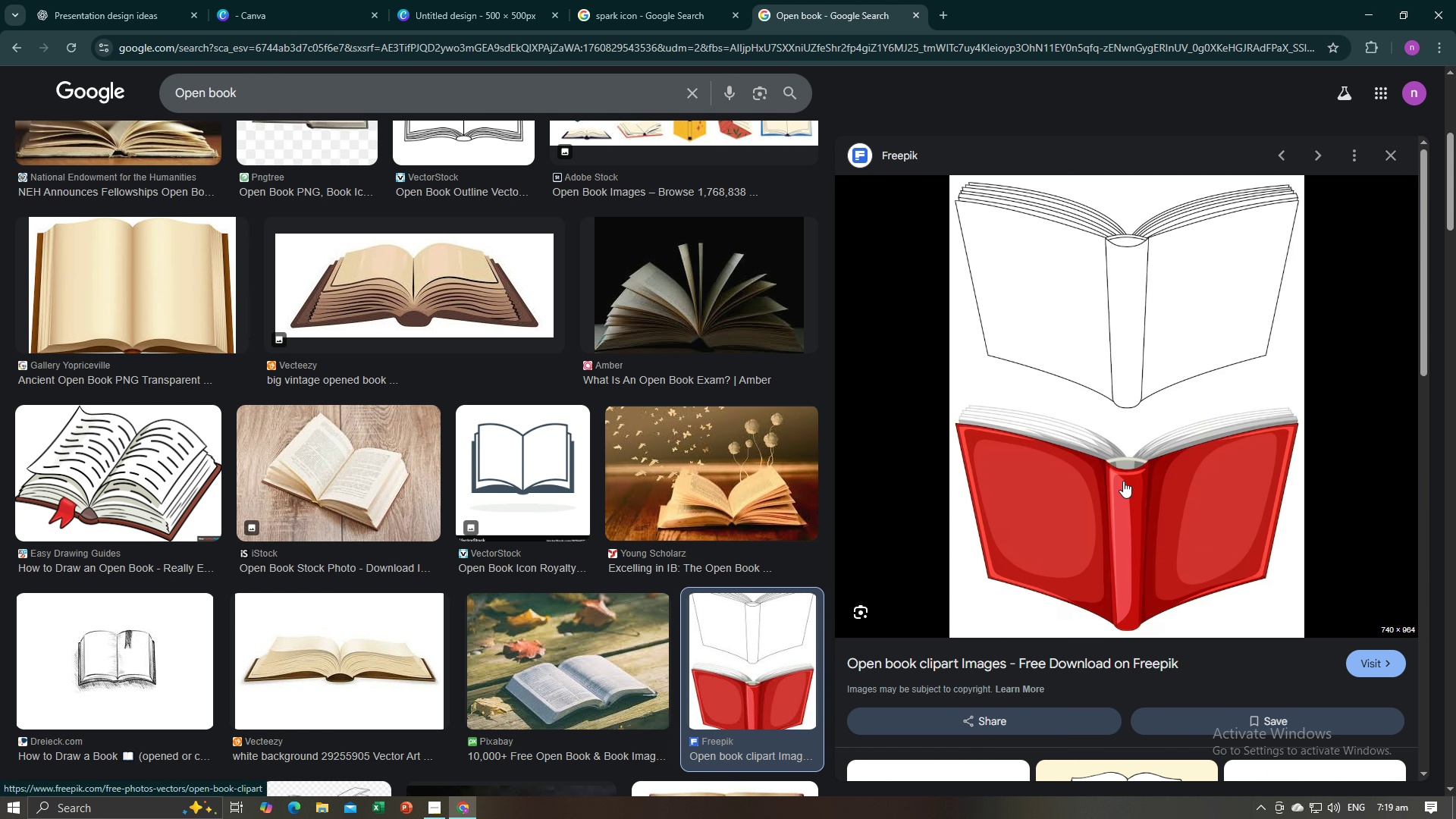 
scroll: coordinate [396, 507], scroll_direction: down, amount: 6.0
 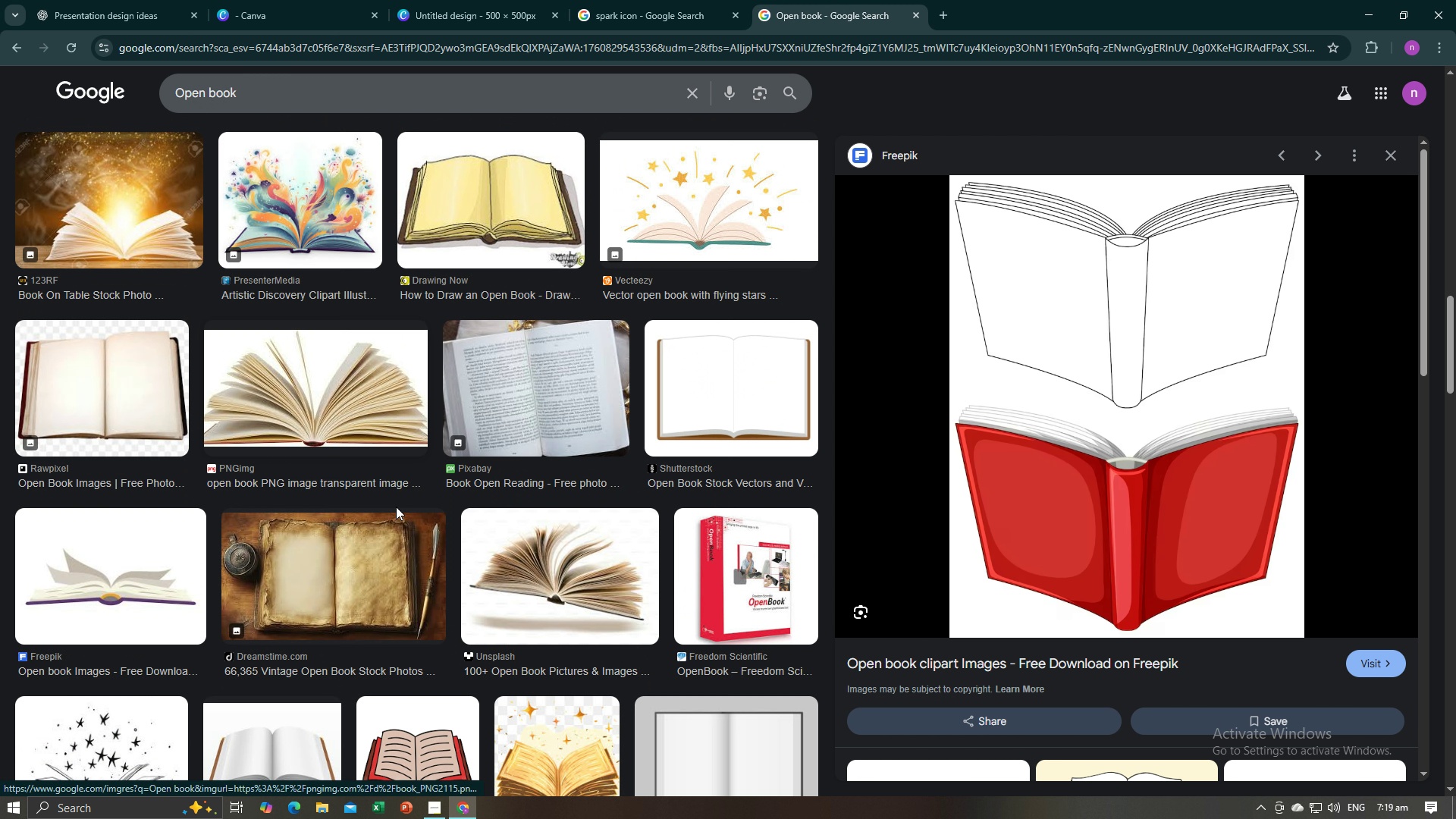 
scroll: coordinate [396, 507], scroll_direction: none, amount: 0.0
 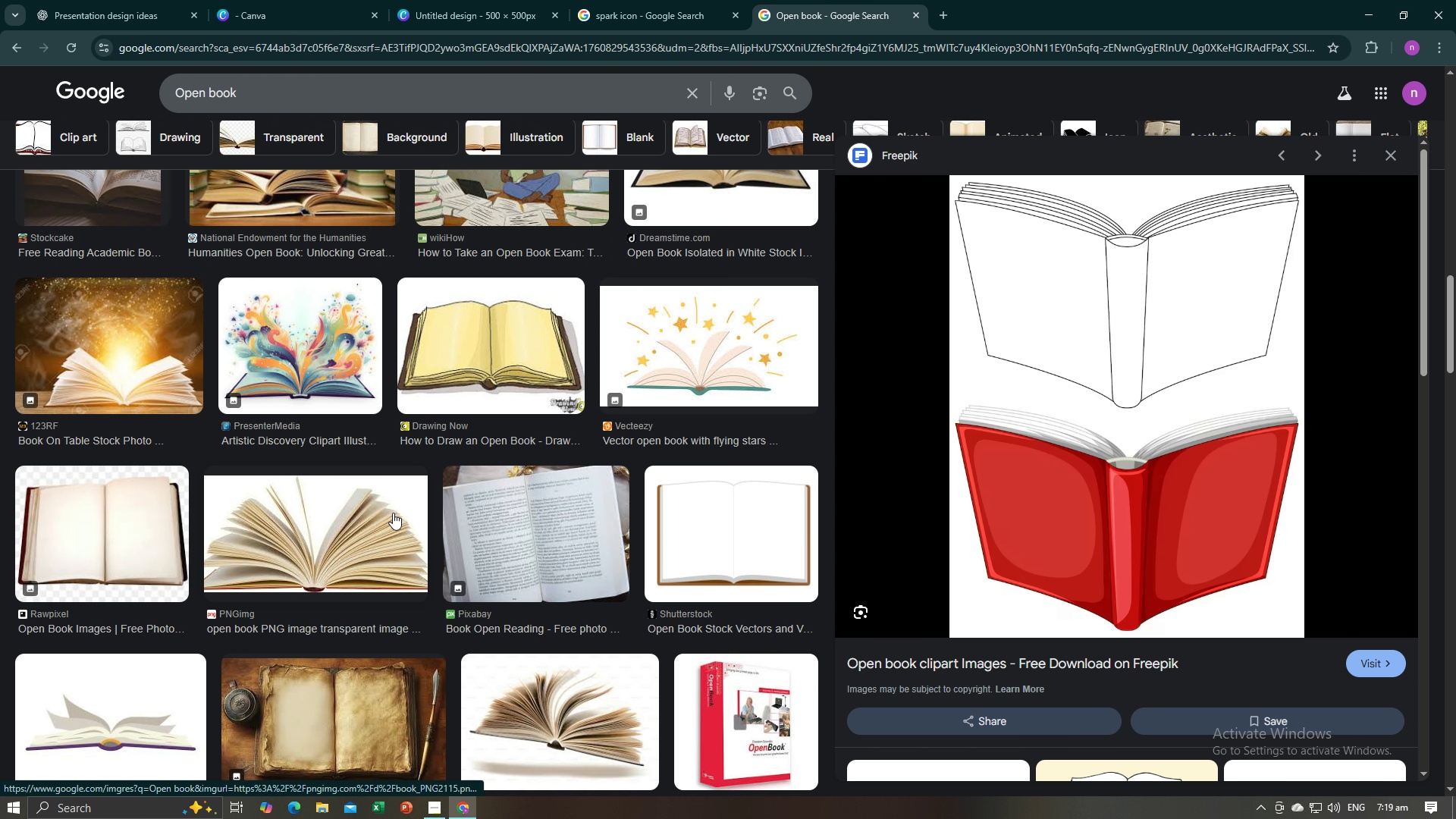 
left_click([366, 538])
 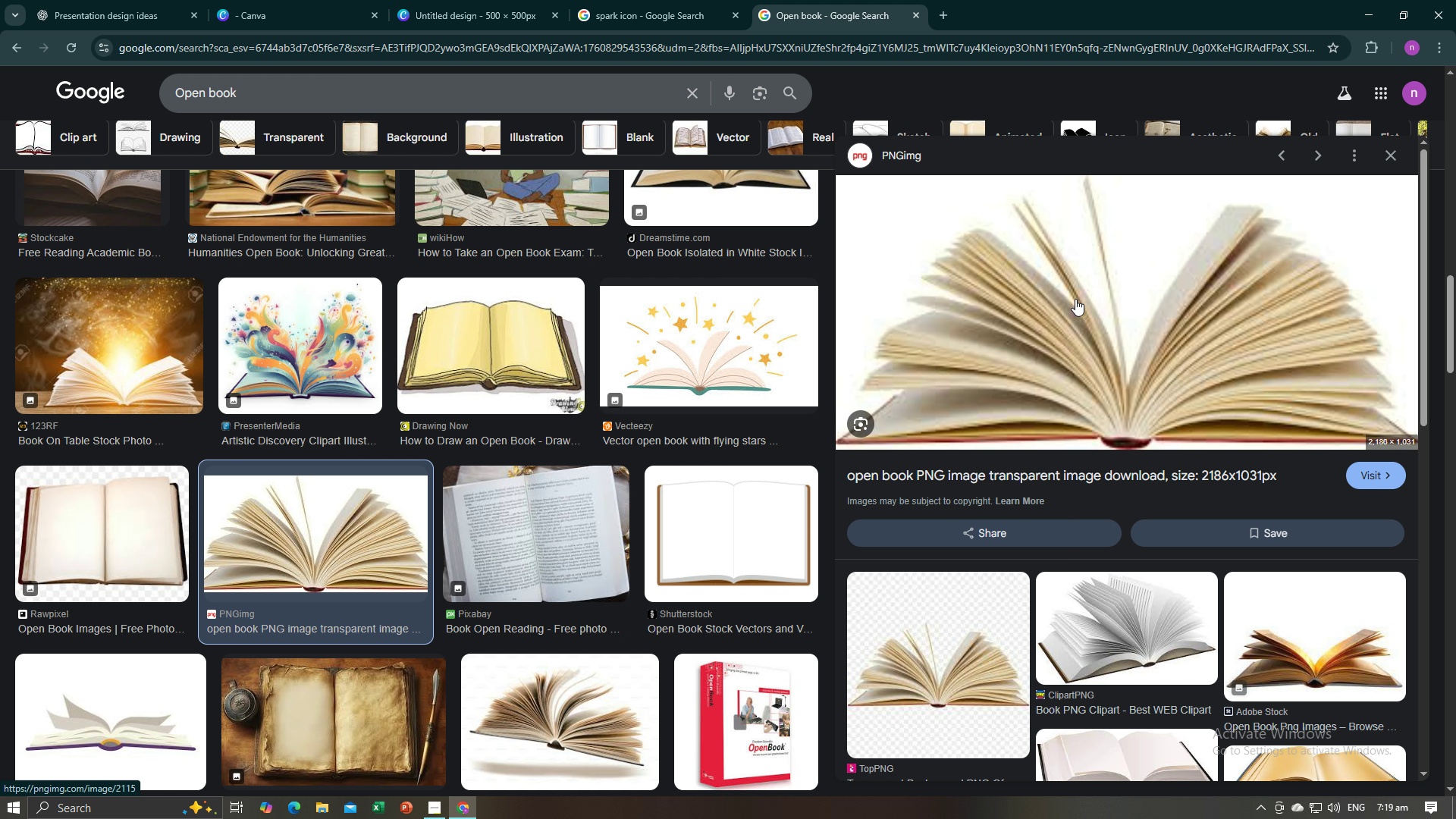 
wait(7.18)
 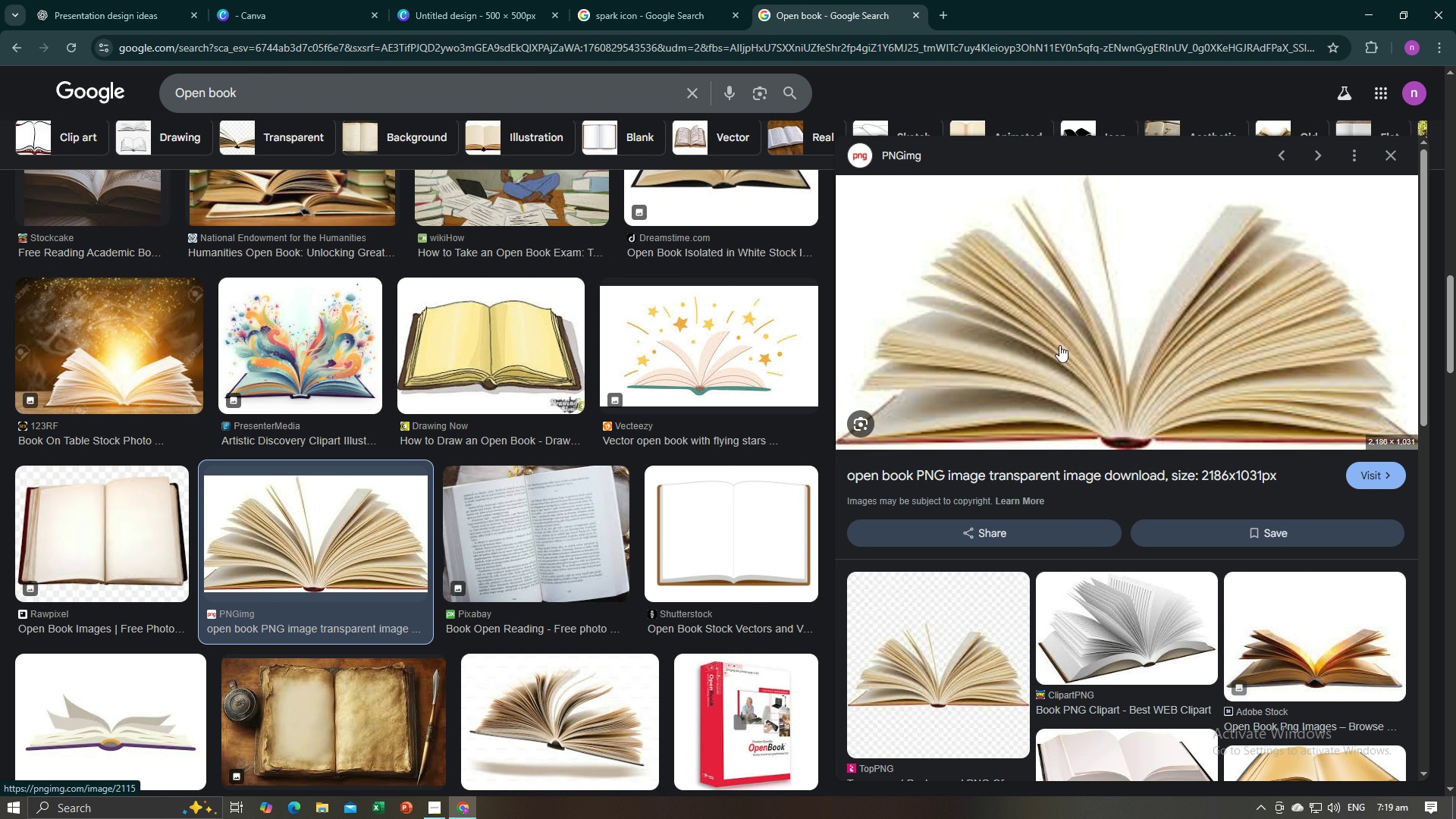 
right_click([1078, 304])
 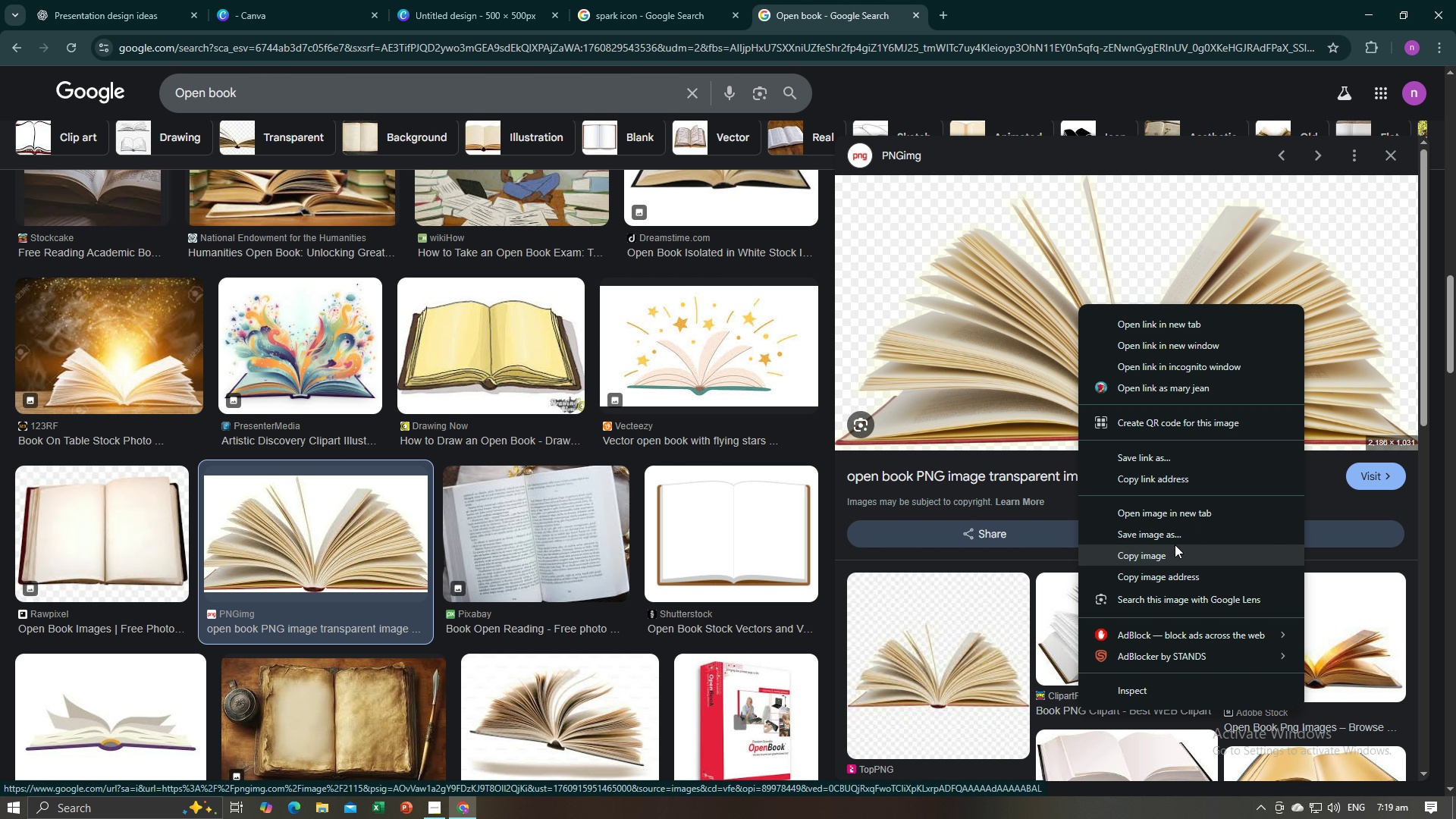 
left_click([1175, 544])
 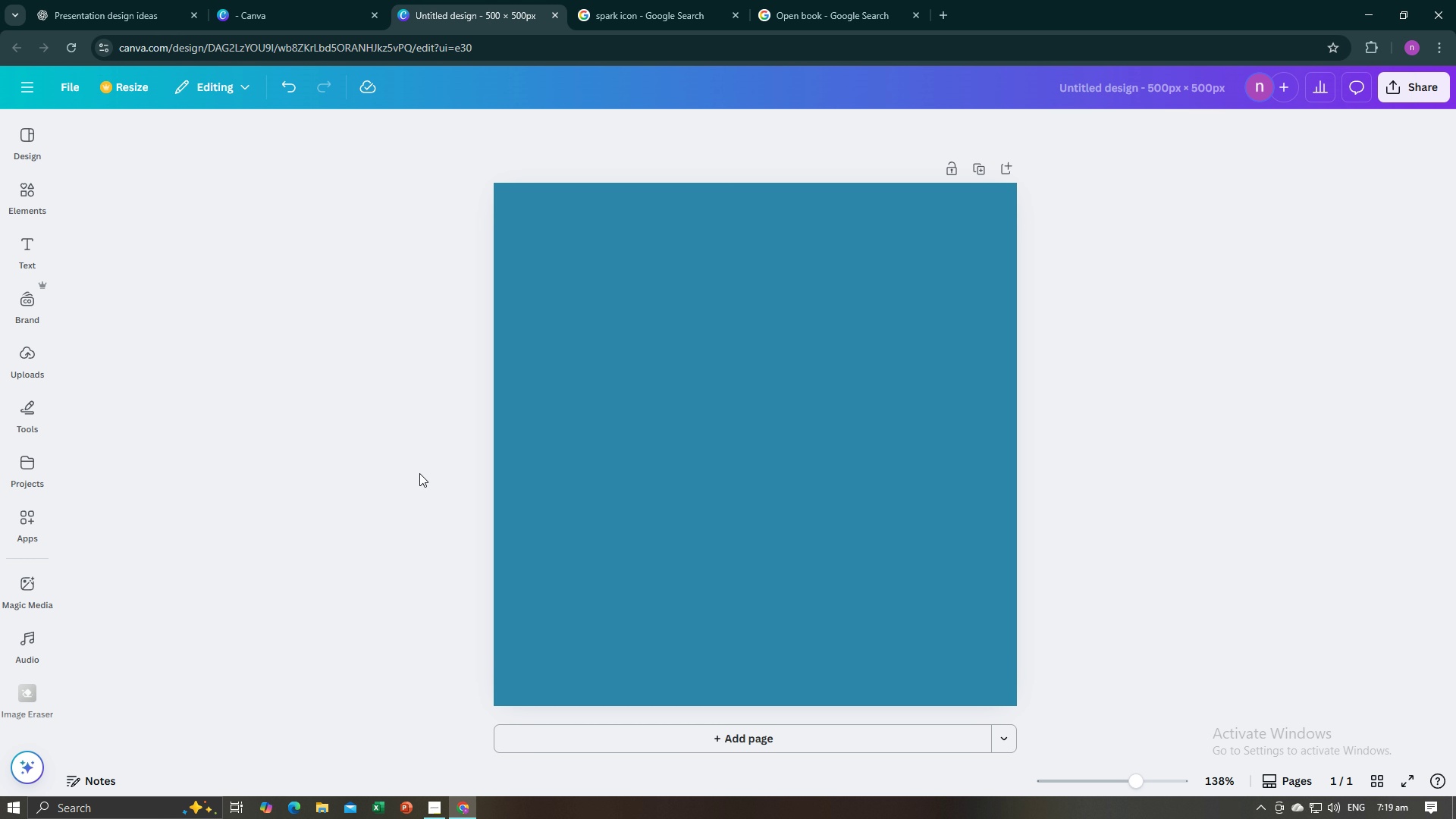 
double_click([411, 483])
 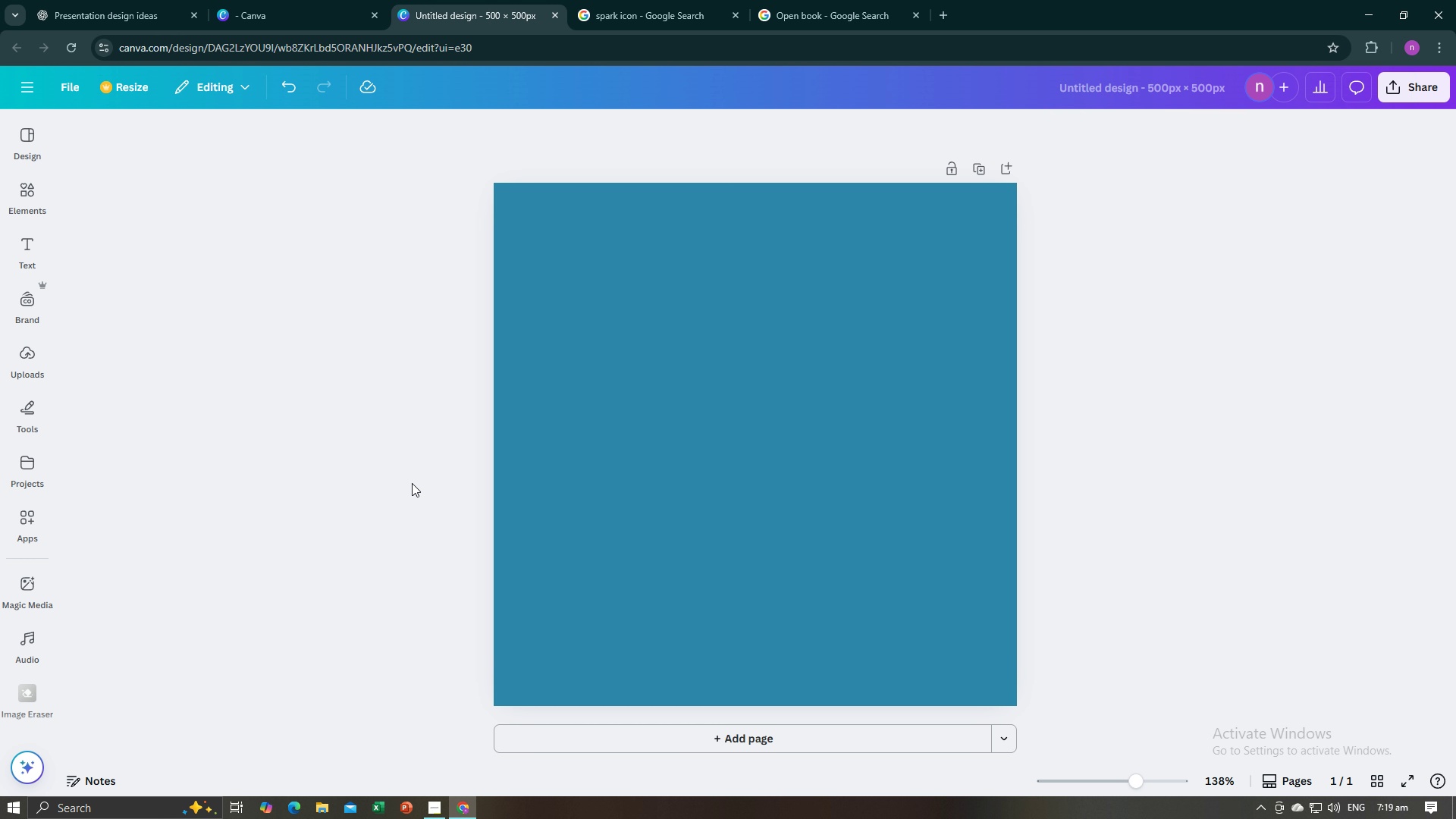 
key(Control+V)
 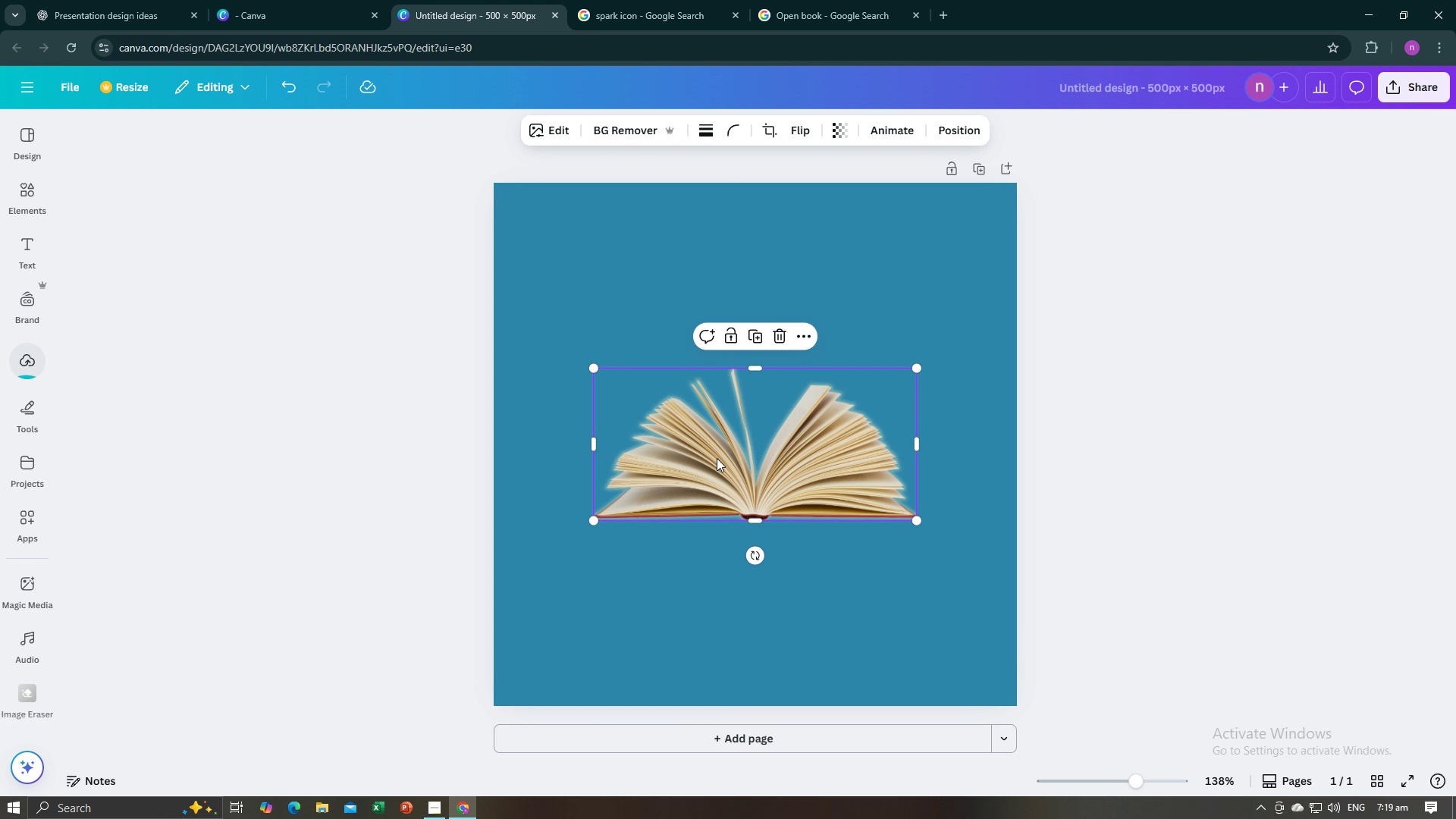 
left_click_drag(start_coordinate=[737, 455], to_coordinate=[730, 516])
 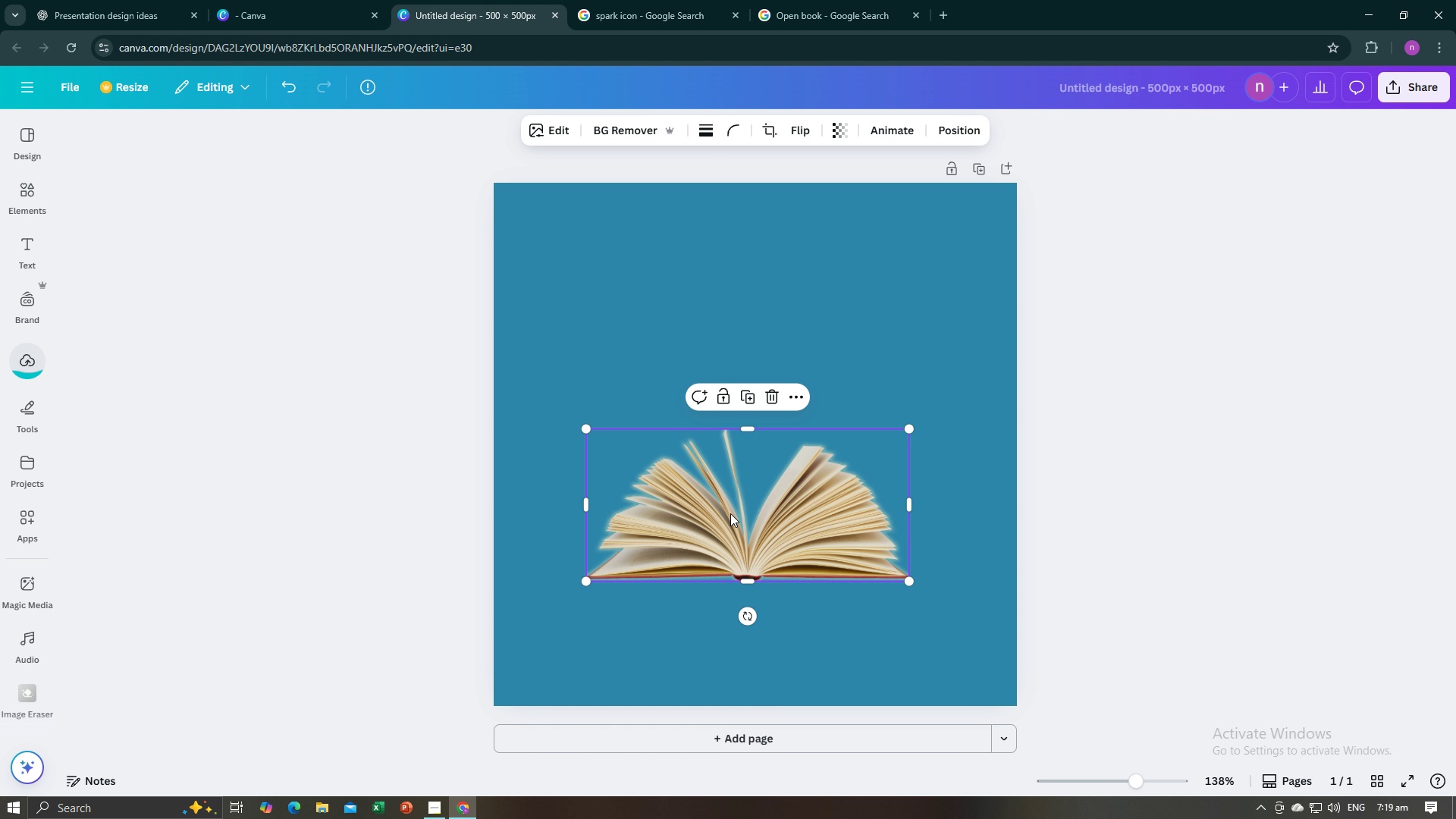 
left_click_drag(start_coordinate=[730, 513], to_coordinate=[732, 483])
 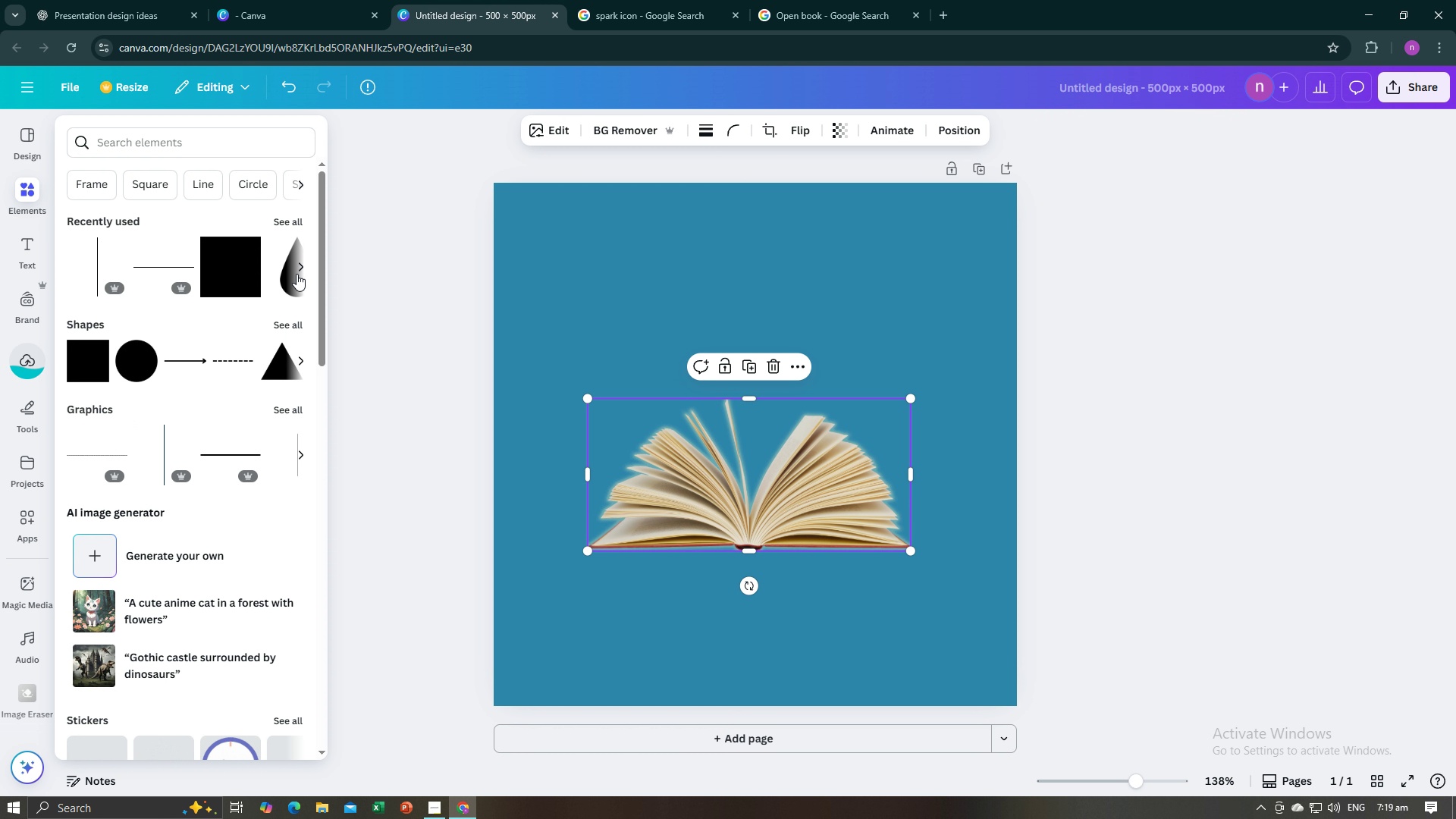 
left_click([303, 267])
 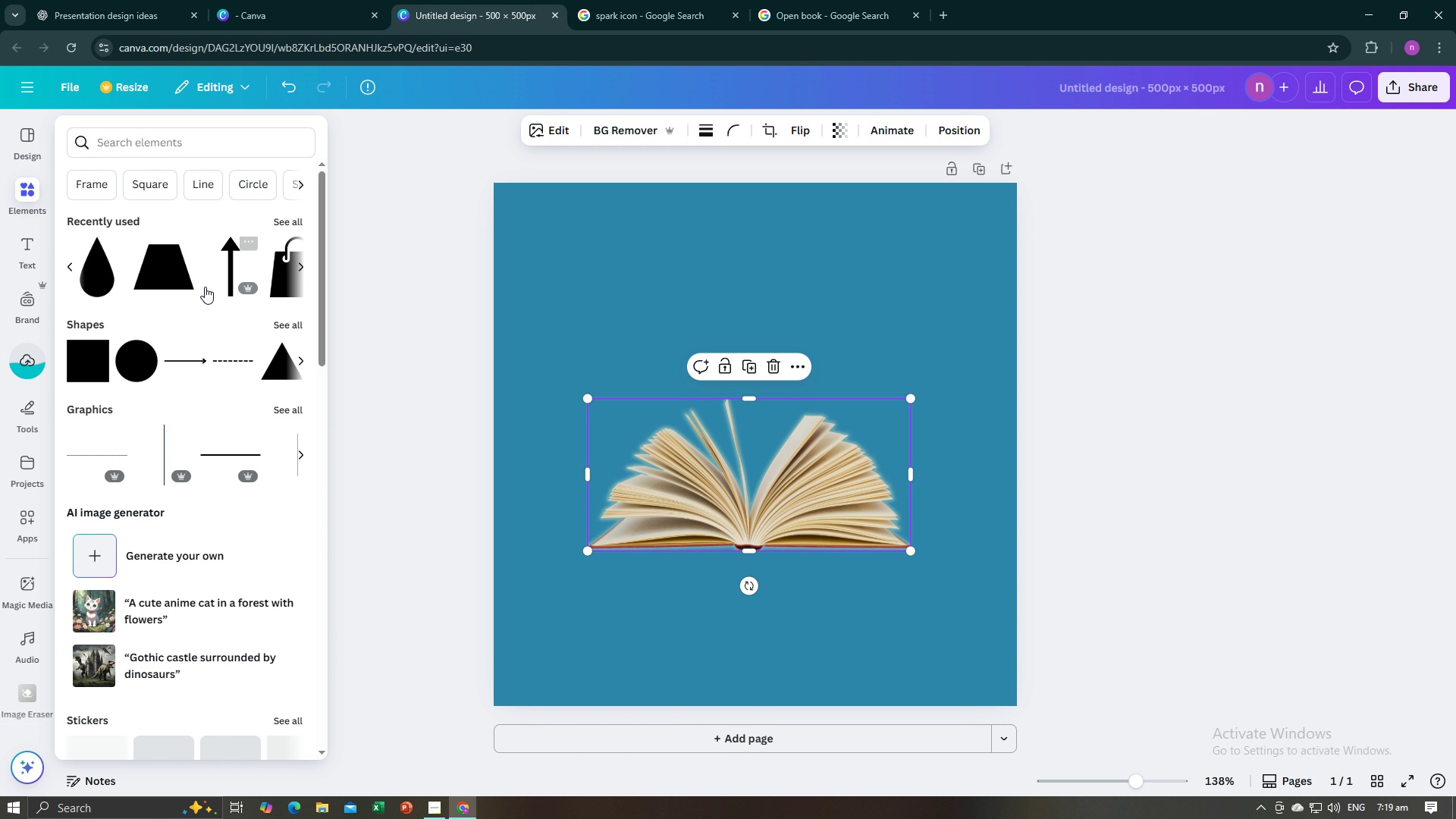 
left_click([174, 276])
 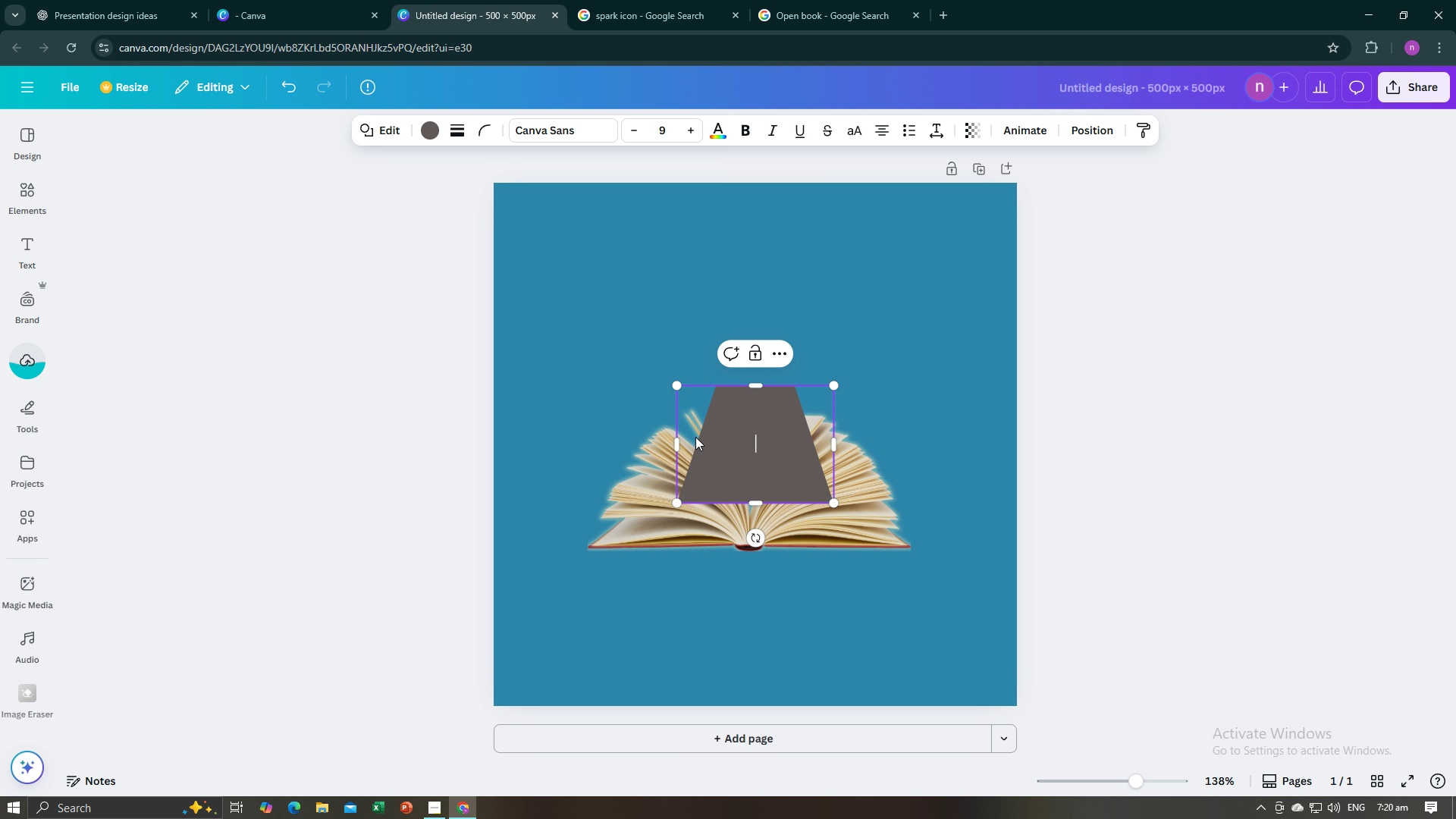 
left_click_drag(start_coordinate=[741, 408], to_coordinate=[690, 571])
 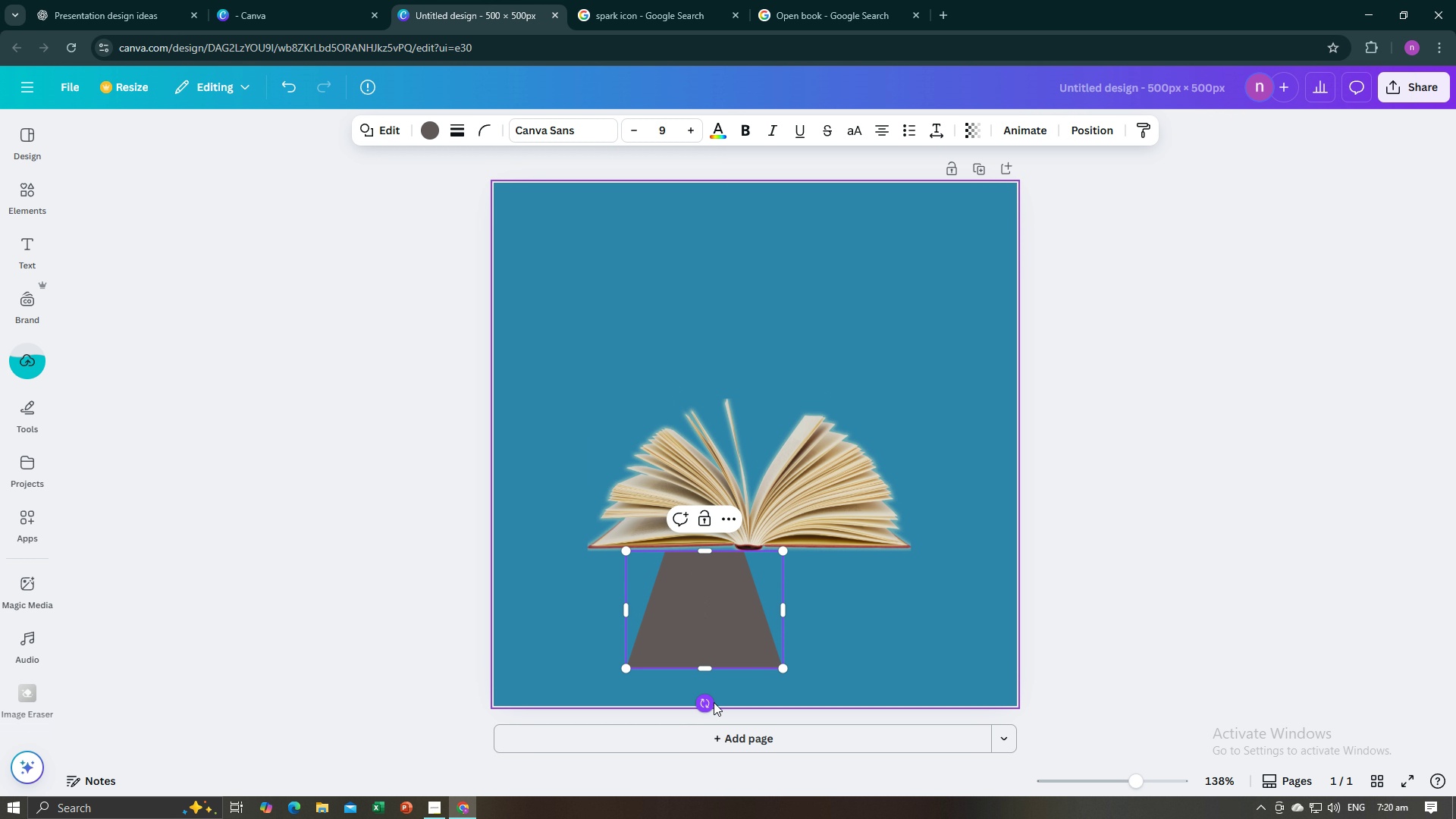 
left_click_drag(start_coordinate=[711, 702], to_coordinate=[698, 556])
 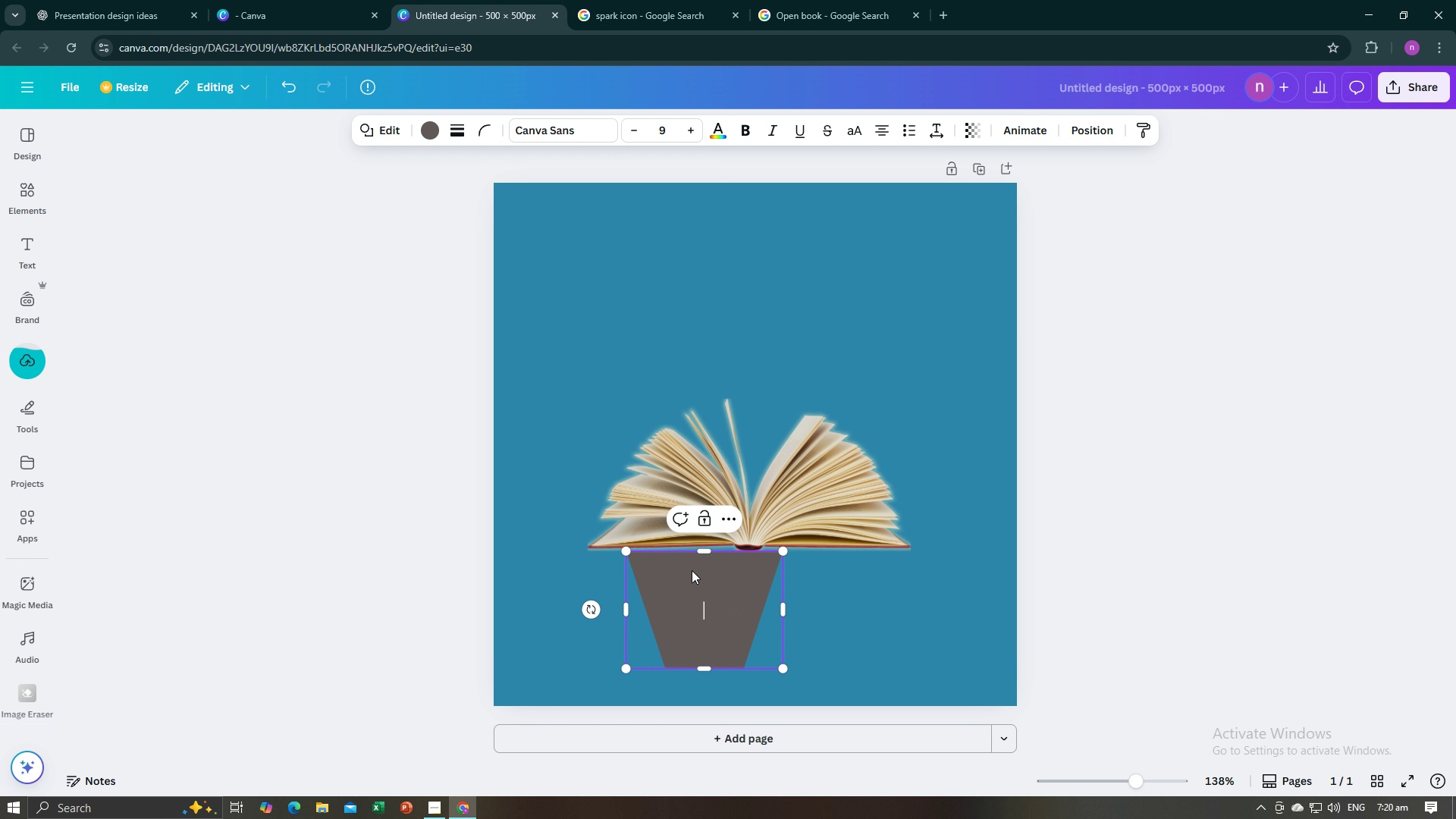 
left_click_drag(start_coordinate=[692, 570], to_coordinate=[755, 568])
 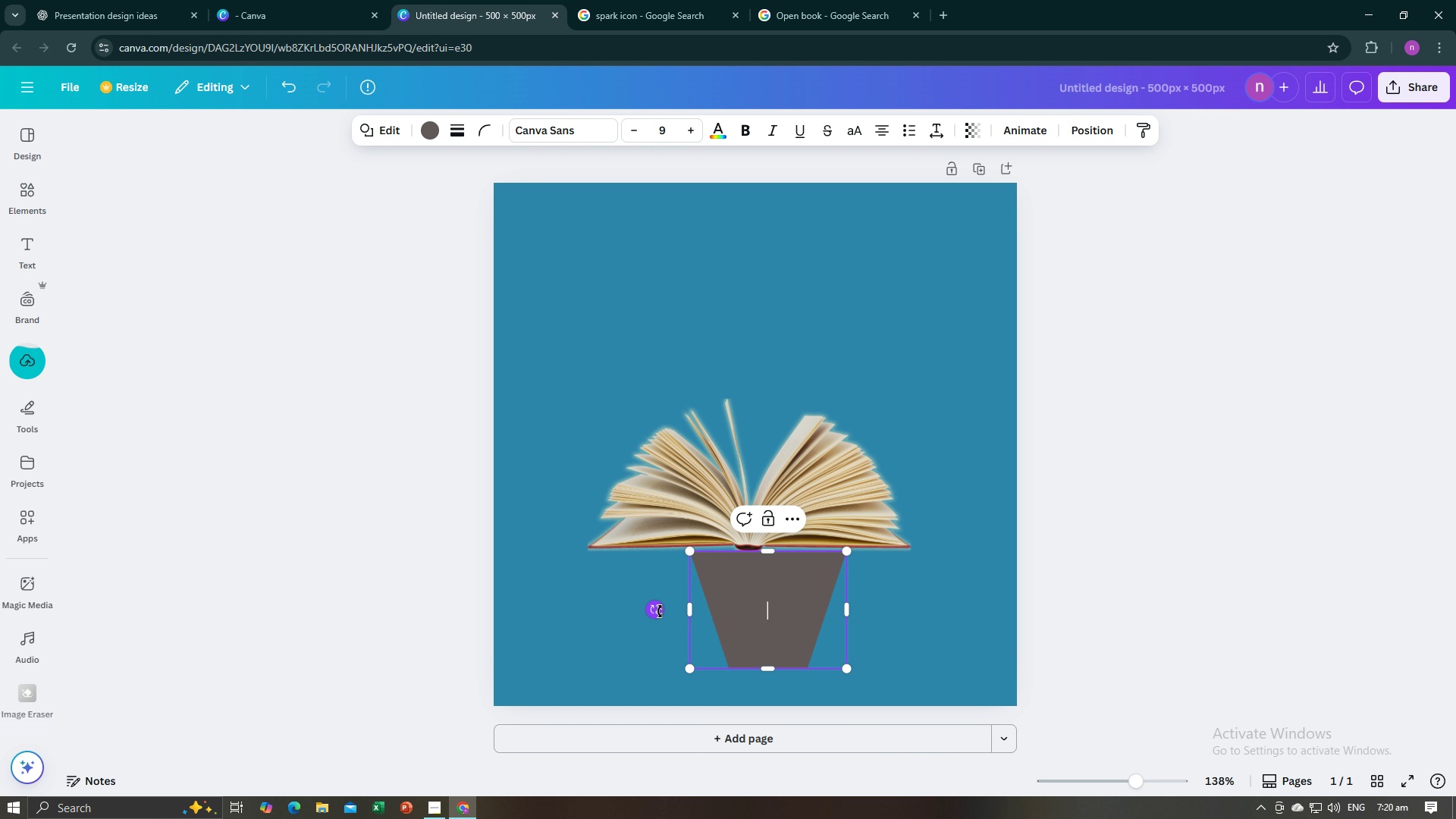 
left_click_drag(start_coordinate=[660, 611], to_coordinate=[807, 610])
 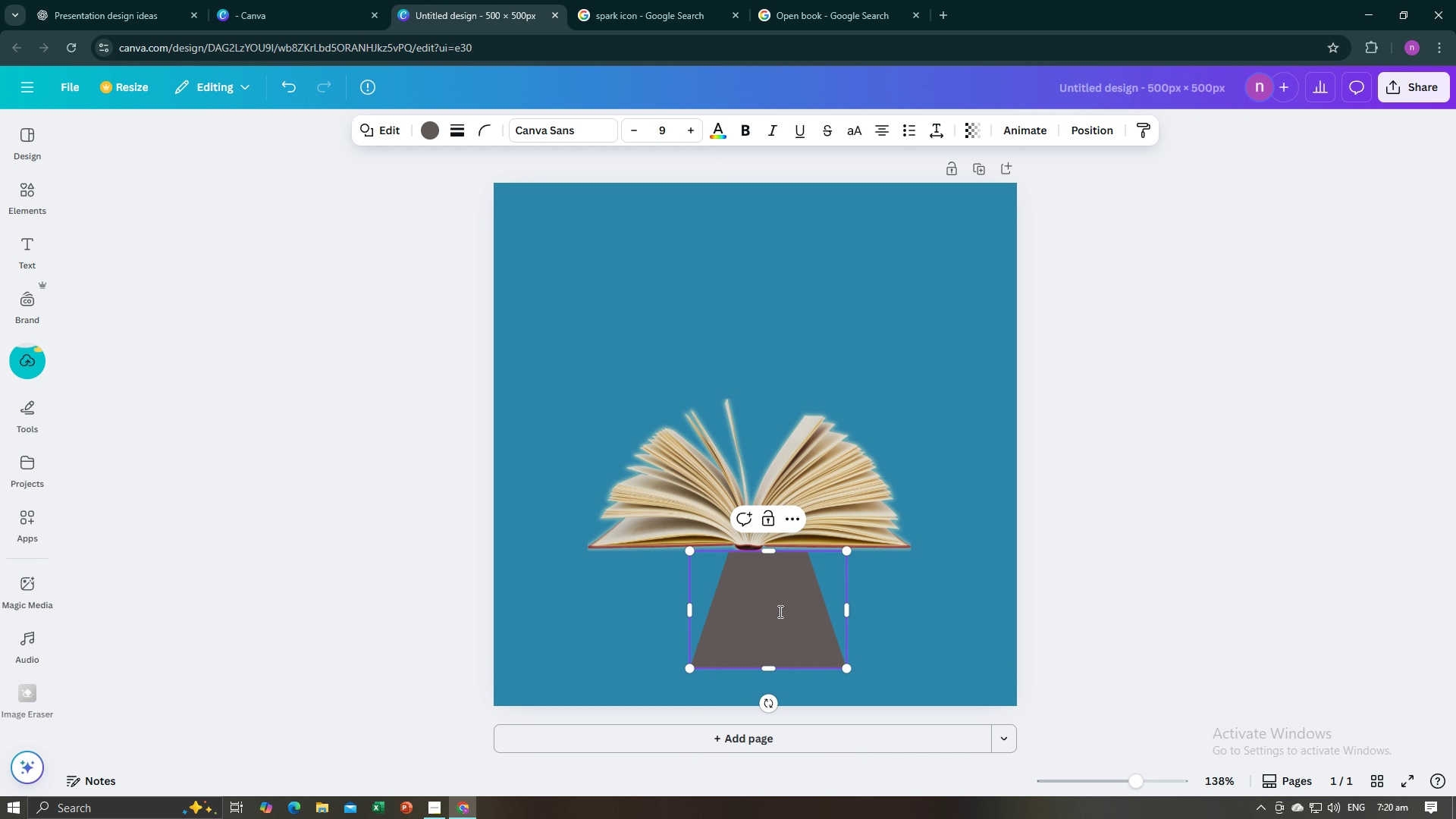 
left_click_drag(start_coordinate=[779, 611], to_coordinate=[762, 616])
 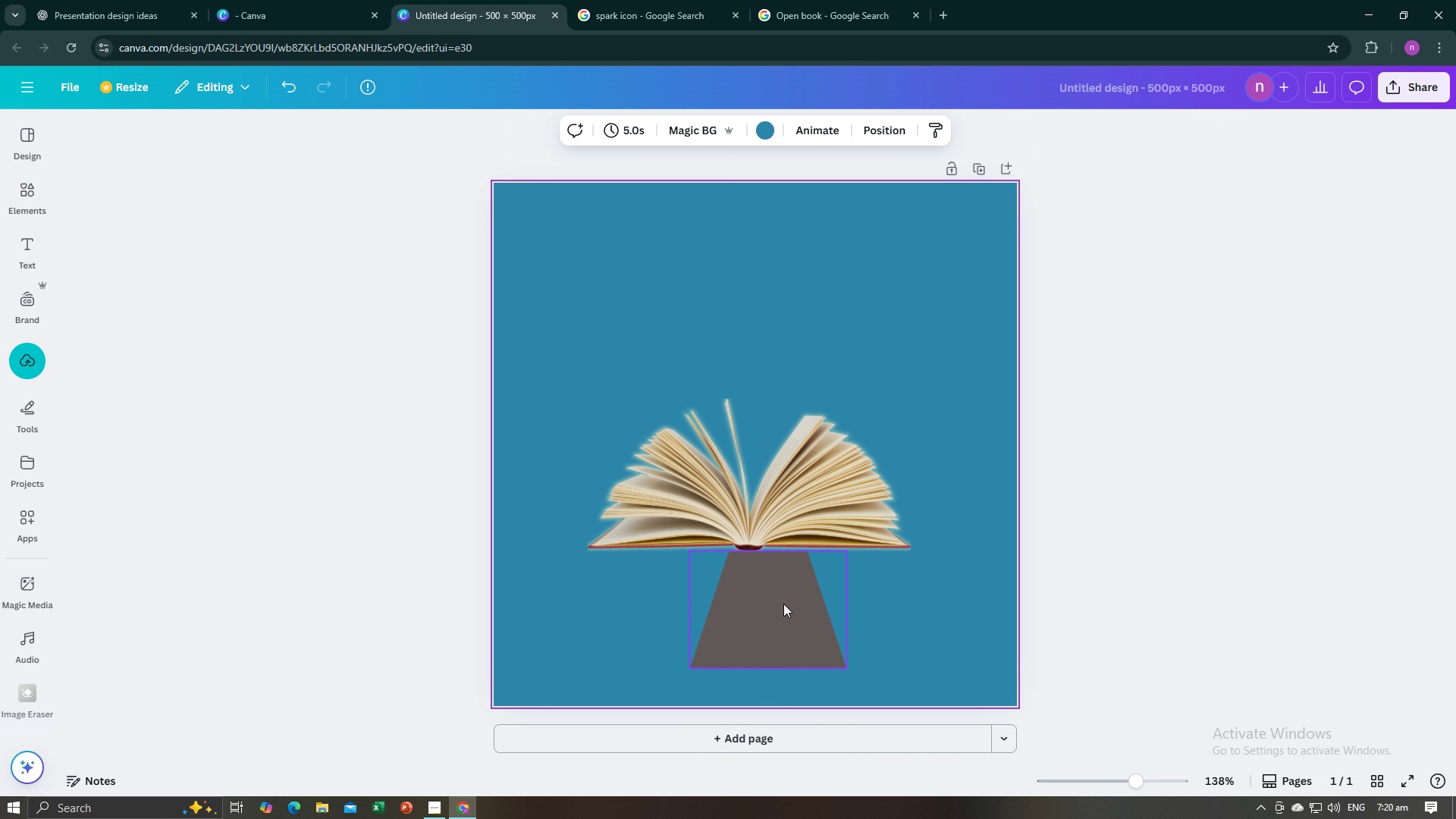 
double_click([782, 604])
 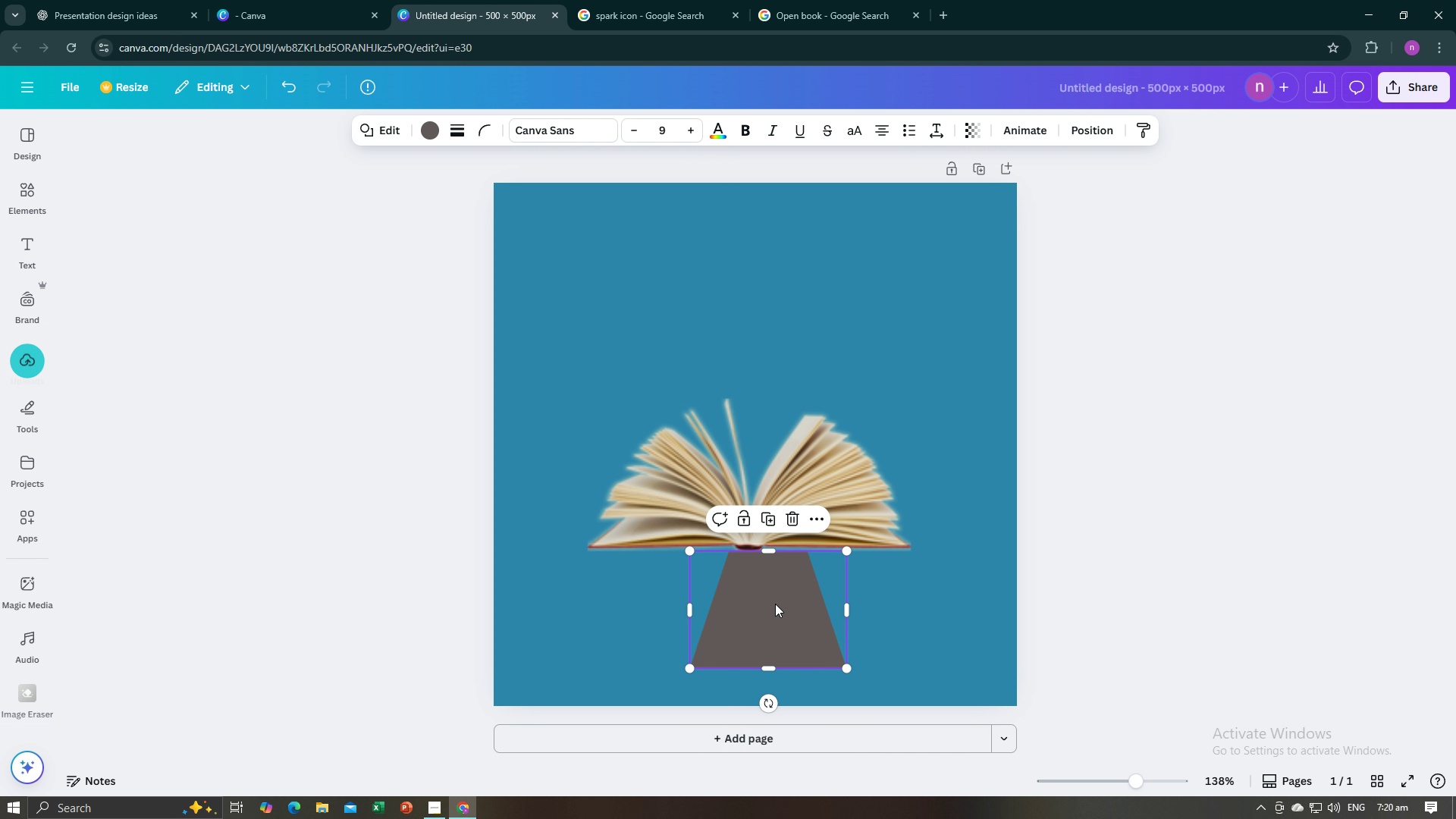 
left_click_drag(start_coordinate=[775, 604], to_coordinate=[759, 607])
 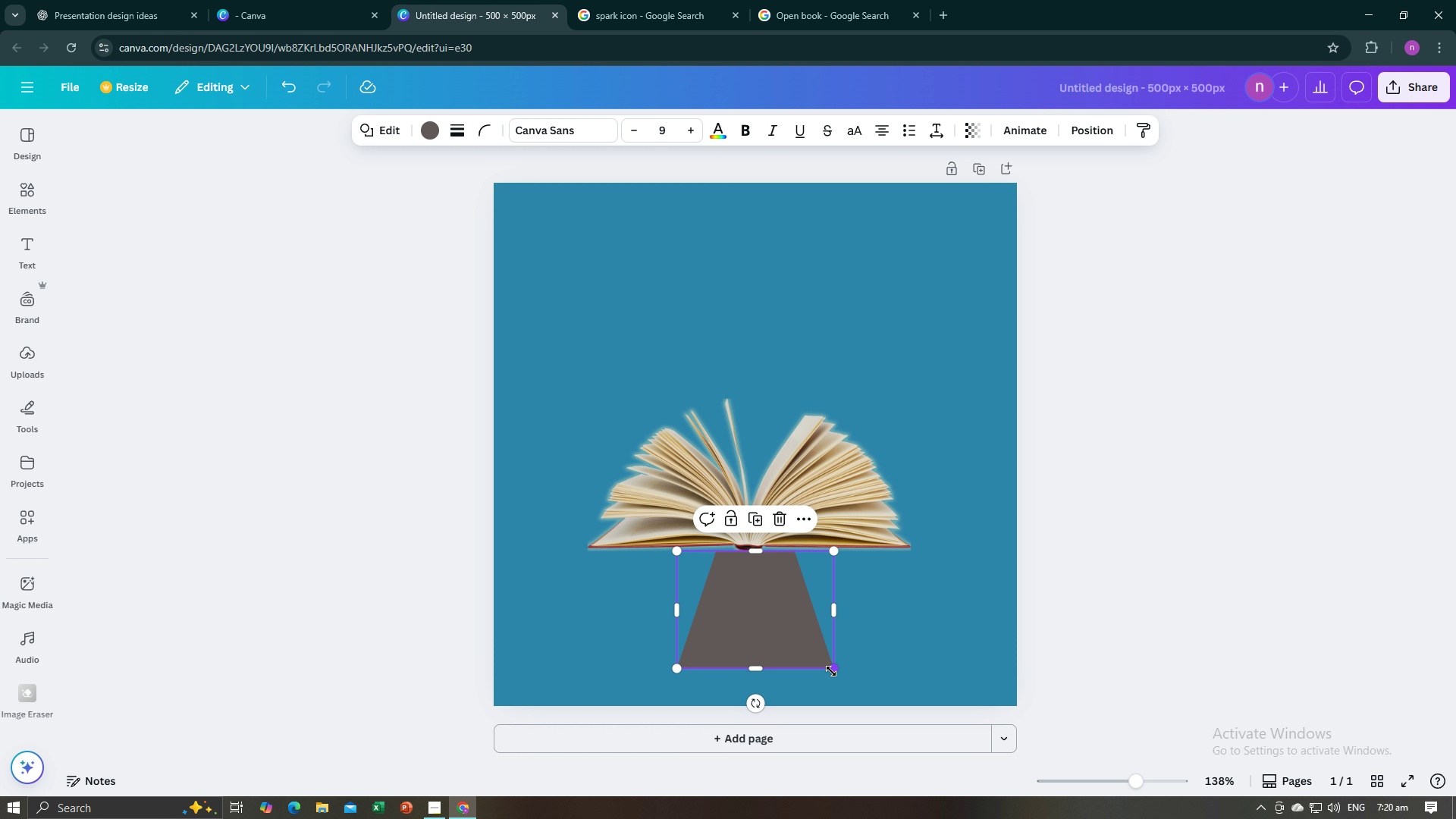 
left_click_drag(start_coordinate=[833, 670], to_coordinate=[883, 700])
 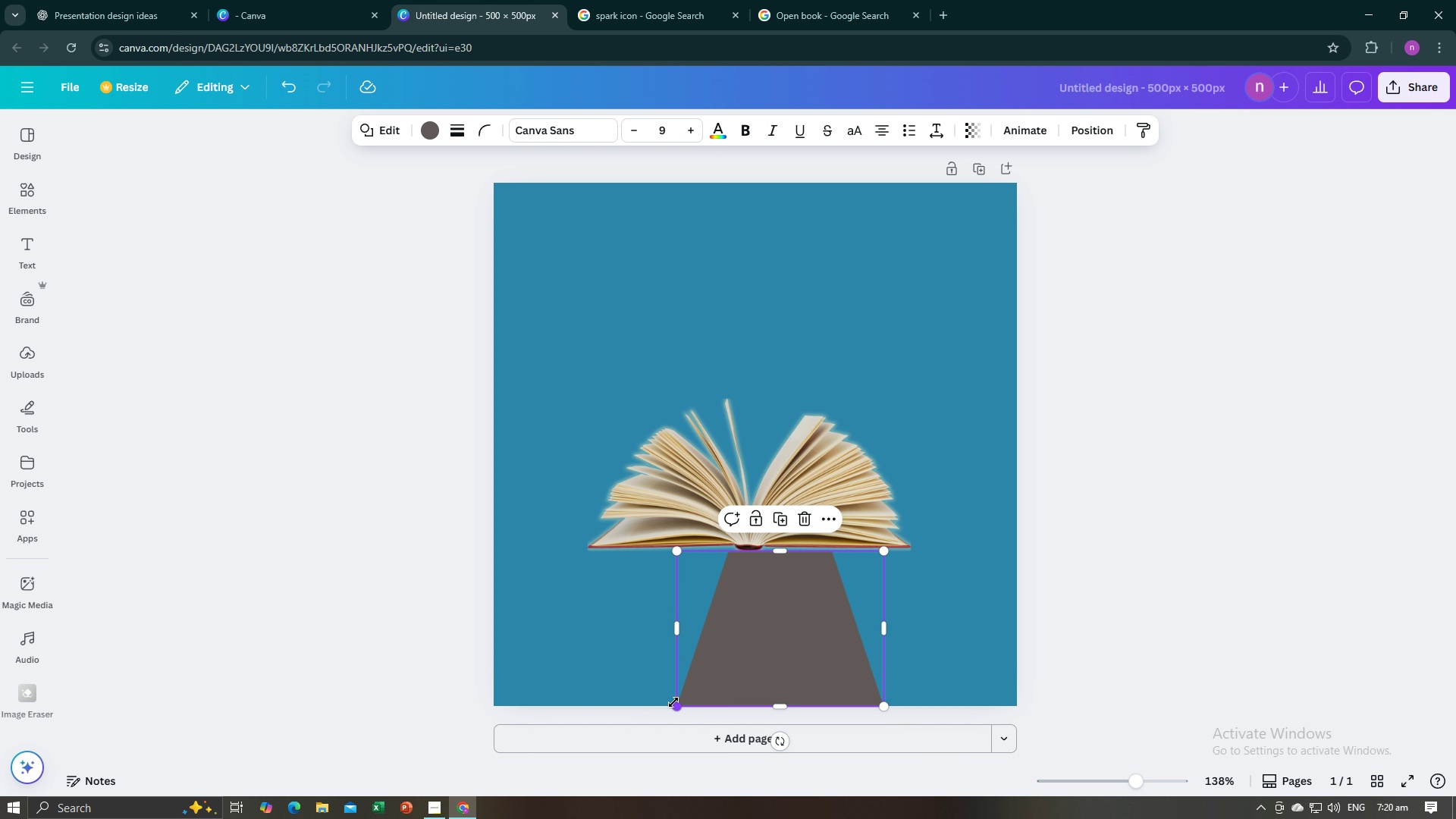 
left_click_drag(start_coordinate=[681, 705], to_coordinate=[414, 676])
 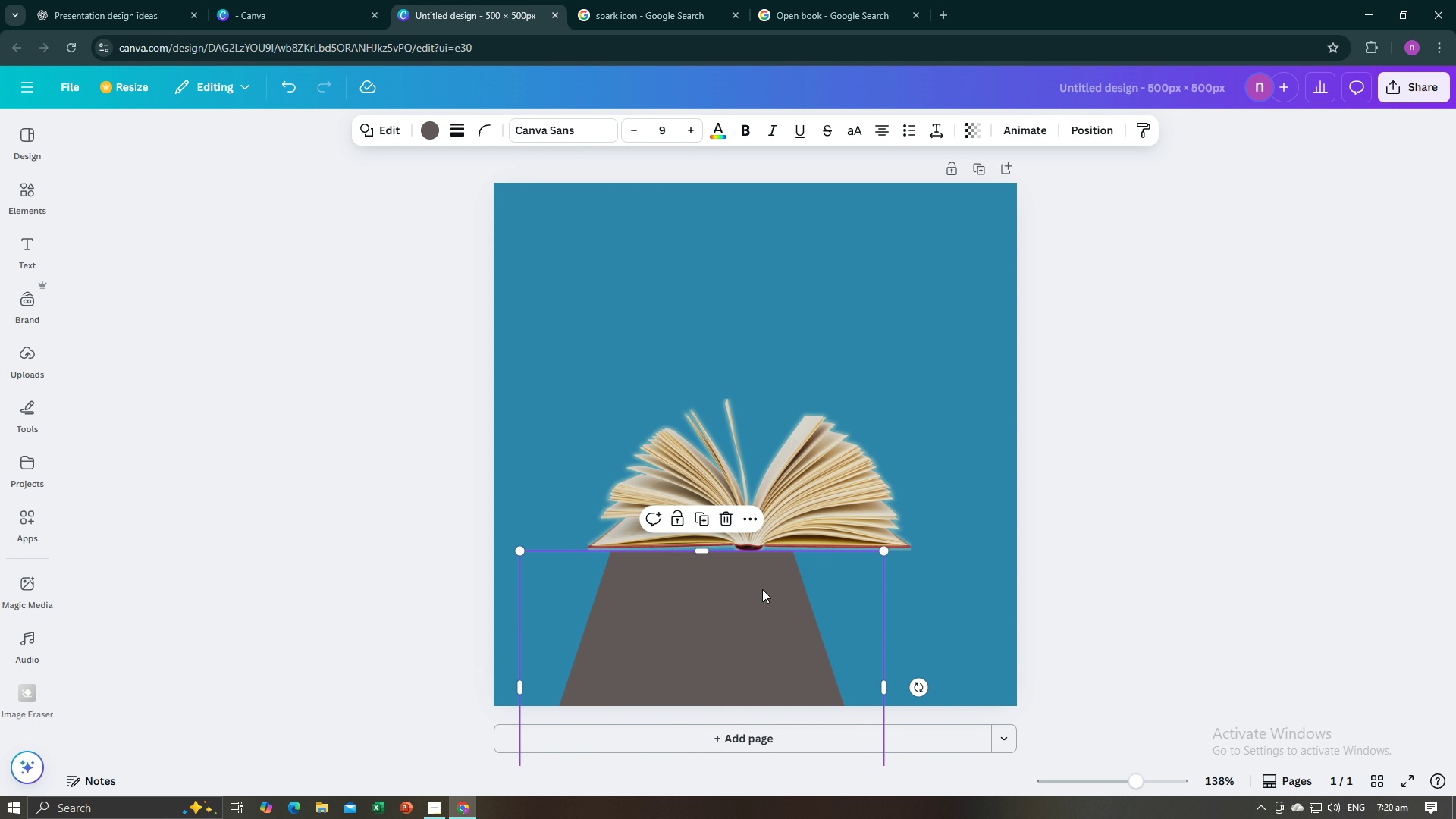 
left_click_drag(start_coordinate=[758, 617], to_coordinate=[791, 436])
 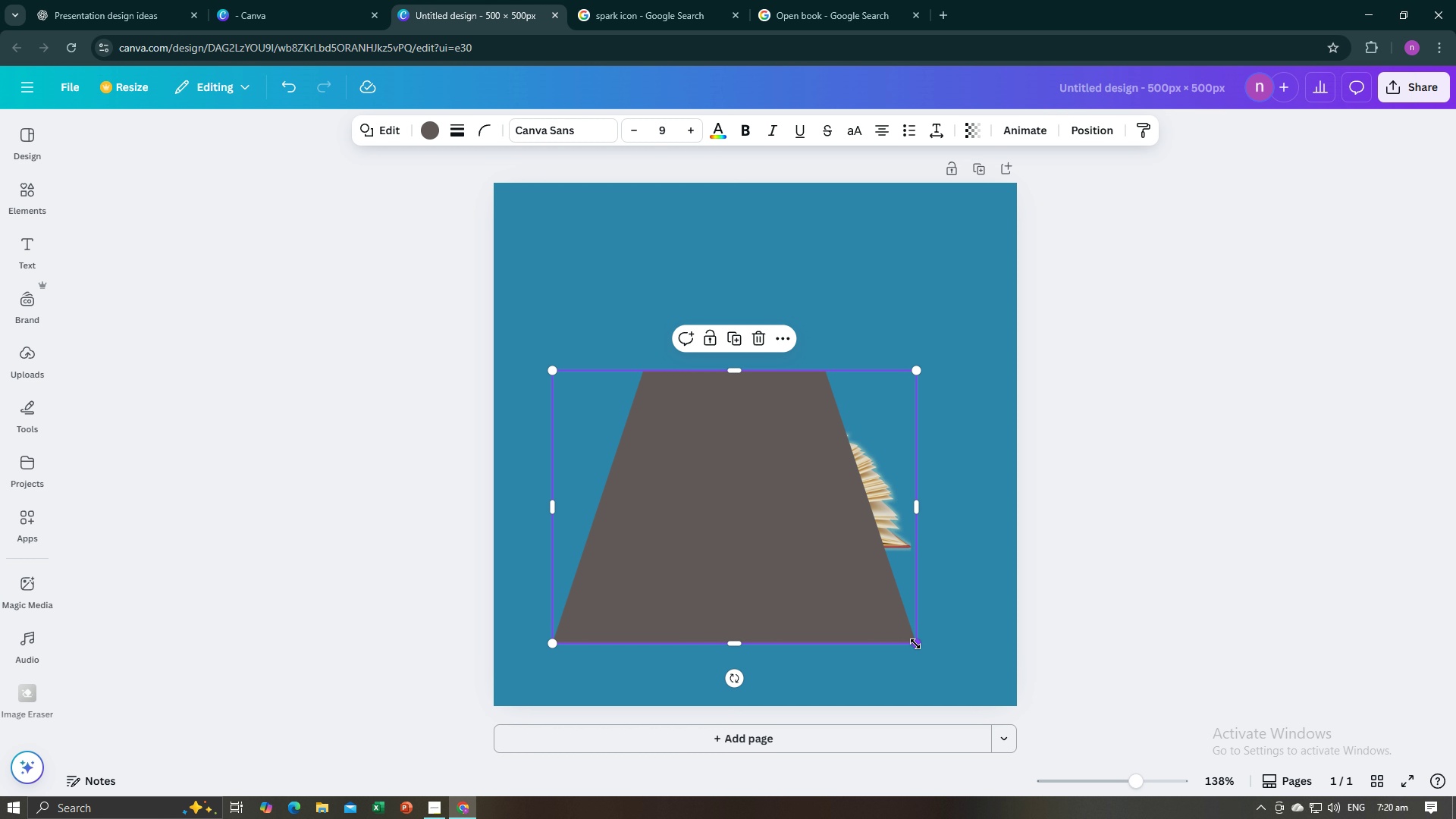 
left_click_drag(start_coordinate=[915, 644], to_coordinate=[1054, 770])
 